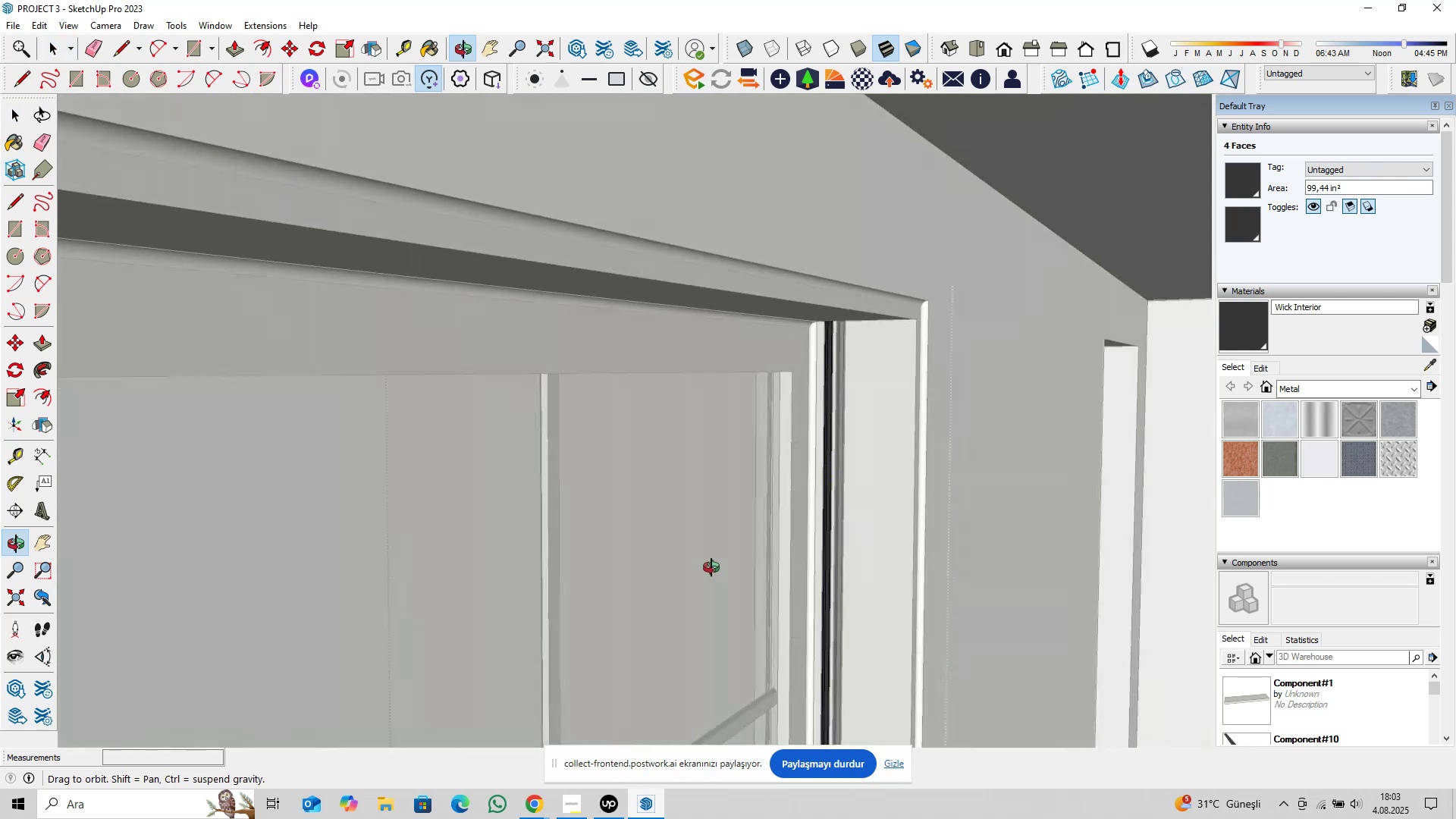 
hold_key(key=ShiftLeft, duration=0.63)
 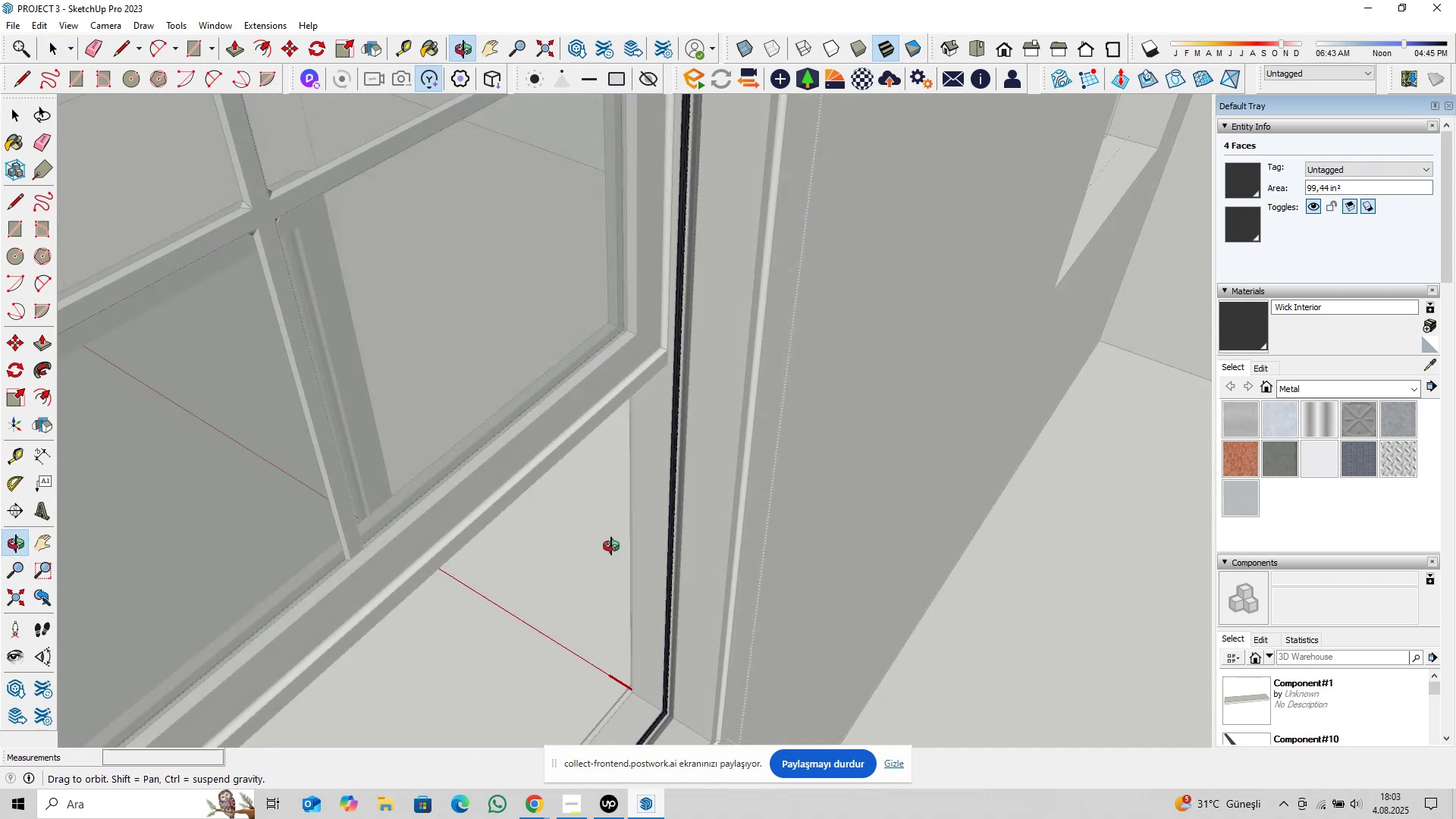 
hold_key(key=ShiftLeft, duration=0.41)
 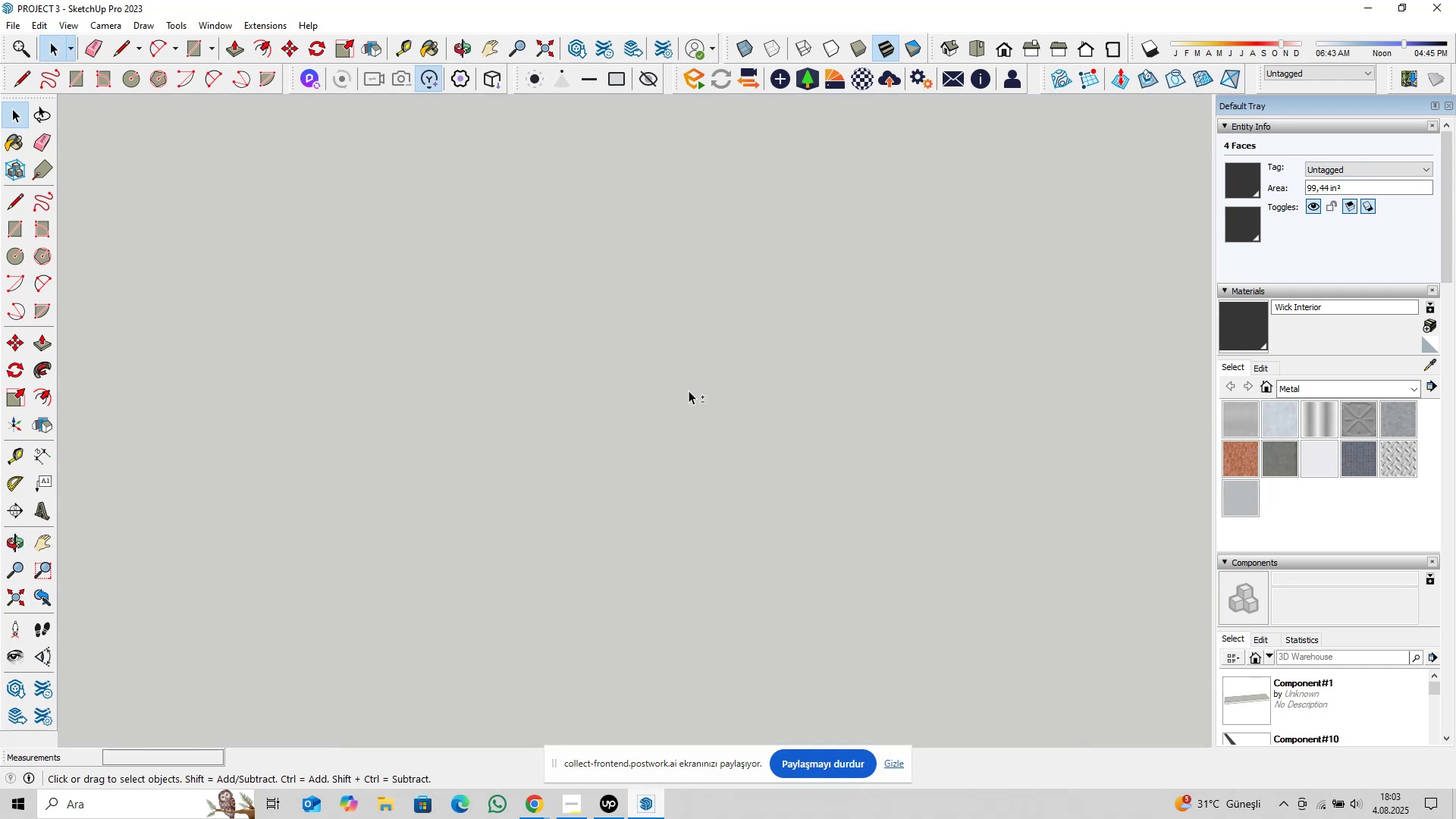 
key(Shift+ShiftLeft)
 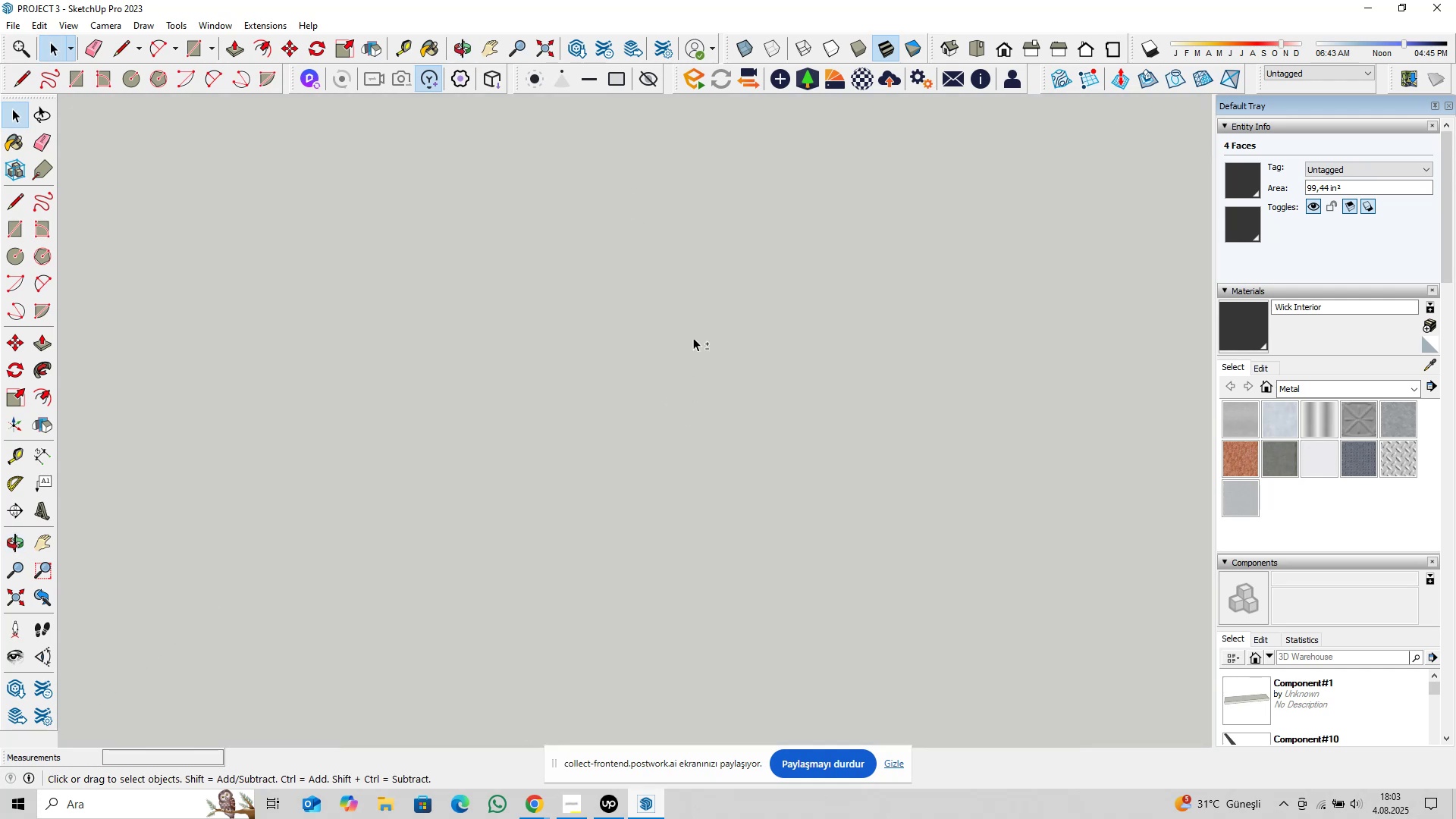 
hold_key(key=ShiftLeft, duration=1.23)
 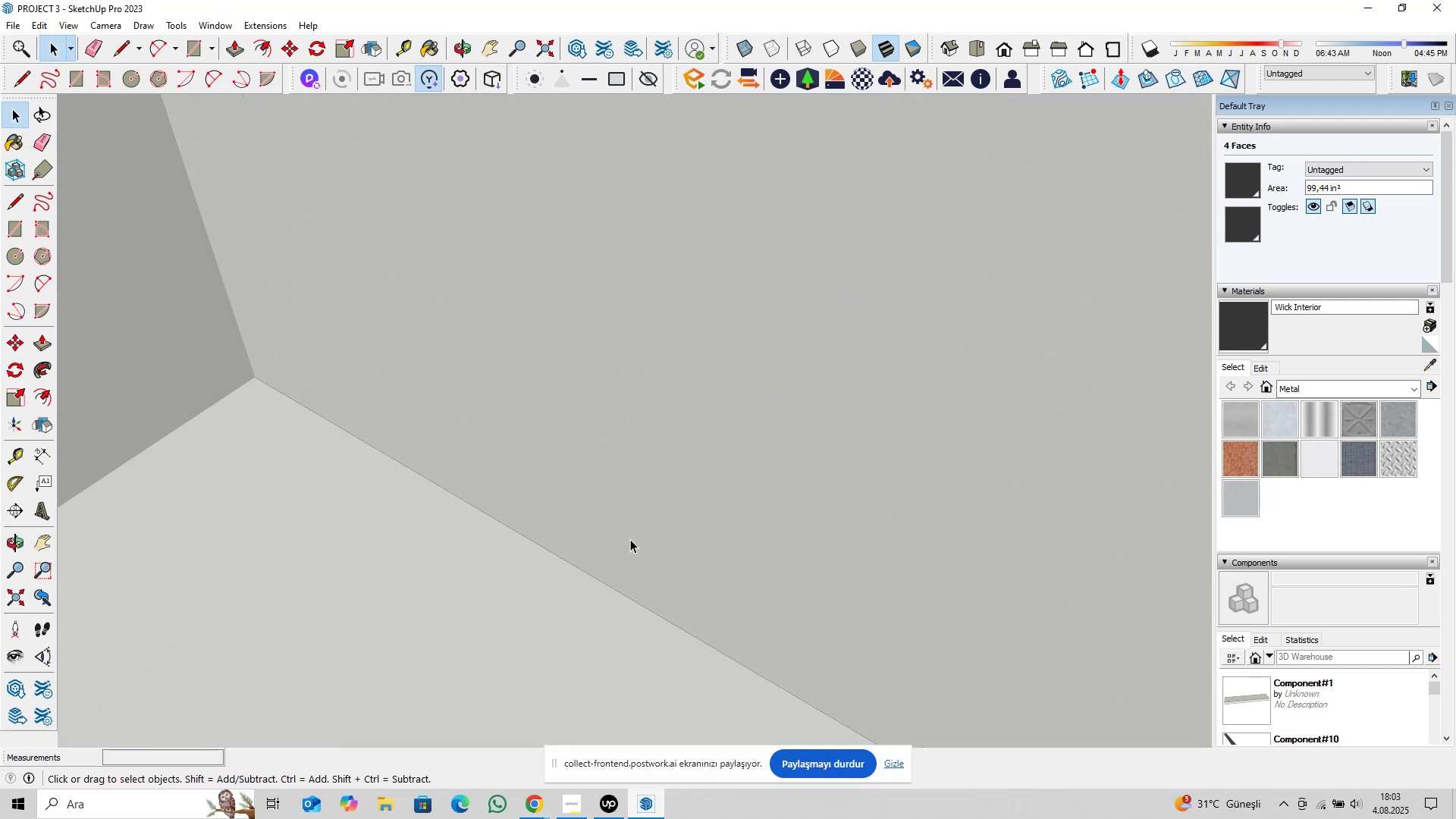 
scroll: coordinate [587, 479], scroll_direction: down, amount: 92.0
 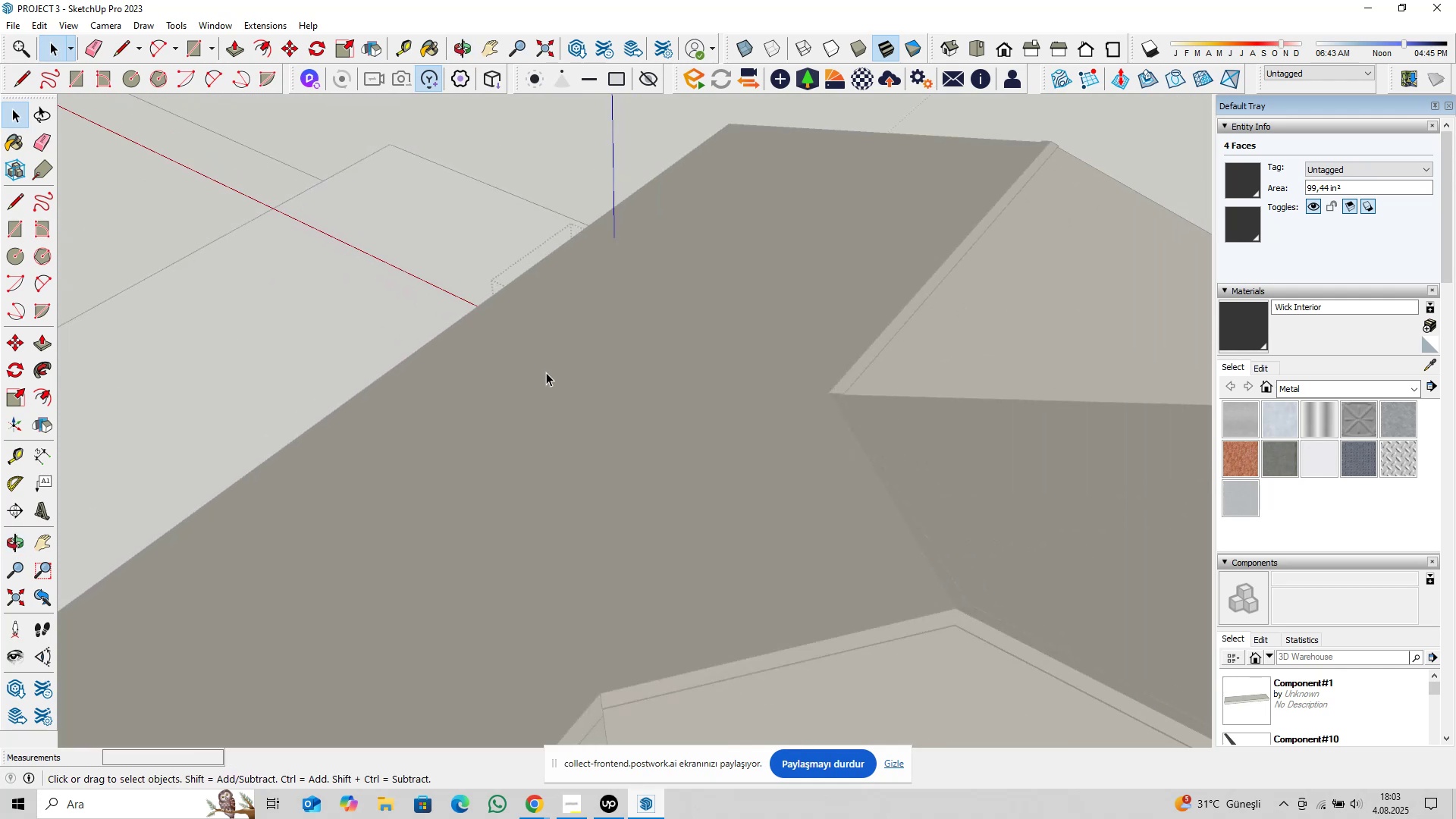 
key(Shift+ShiftLeft)
 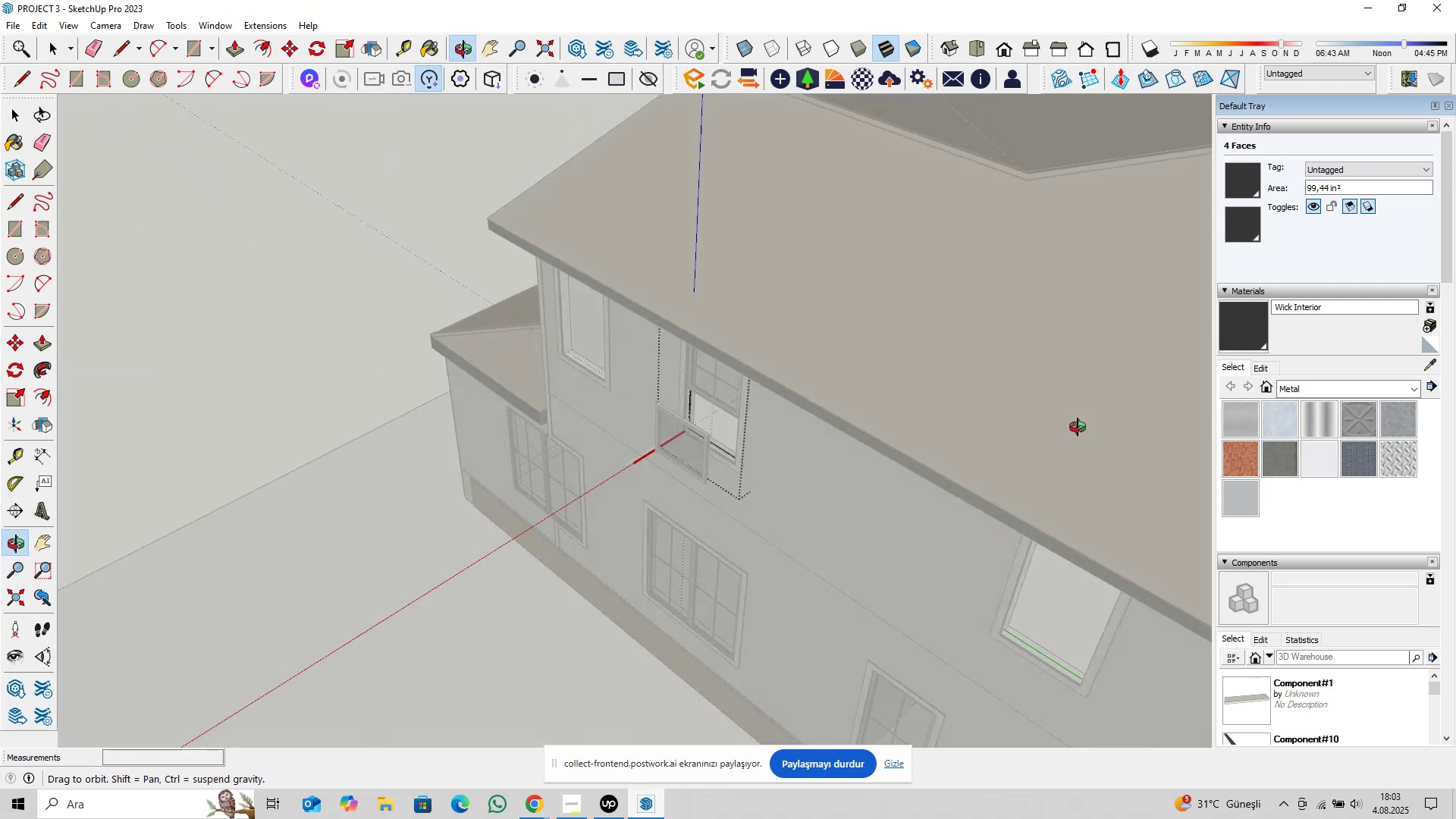 
scroll: coordinate [646, 533], scroll_direction: up, amount: 44.0
 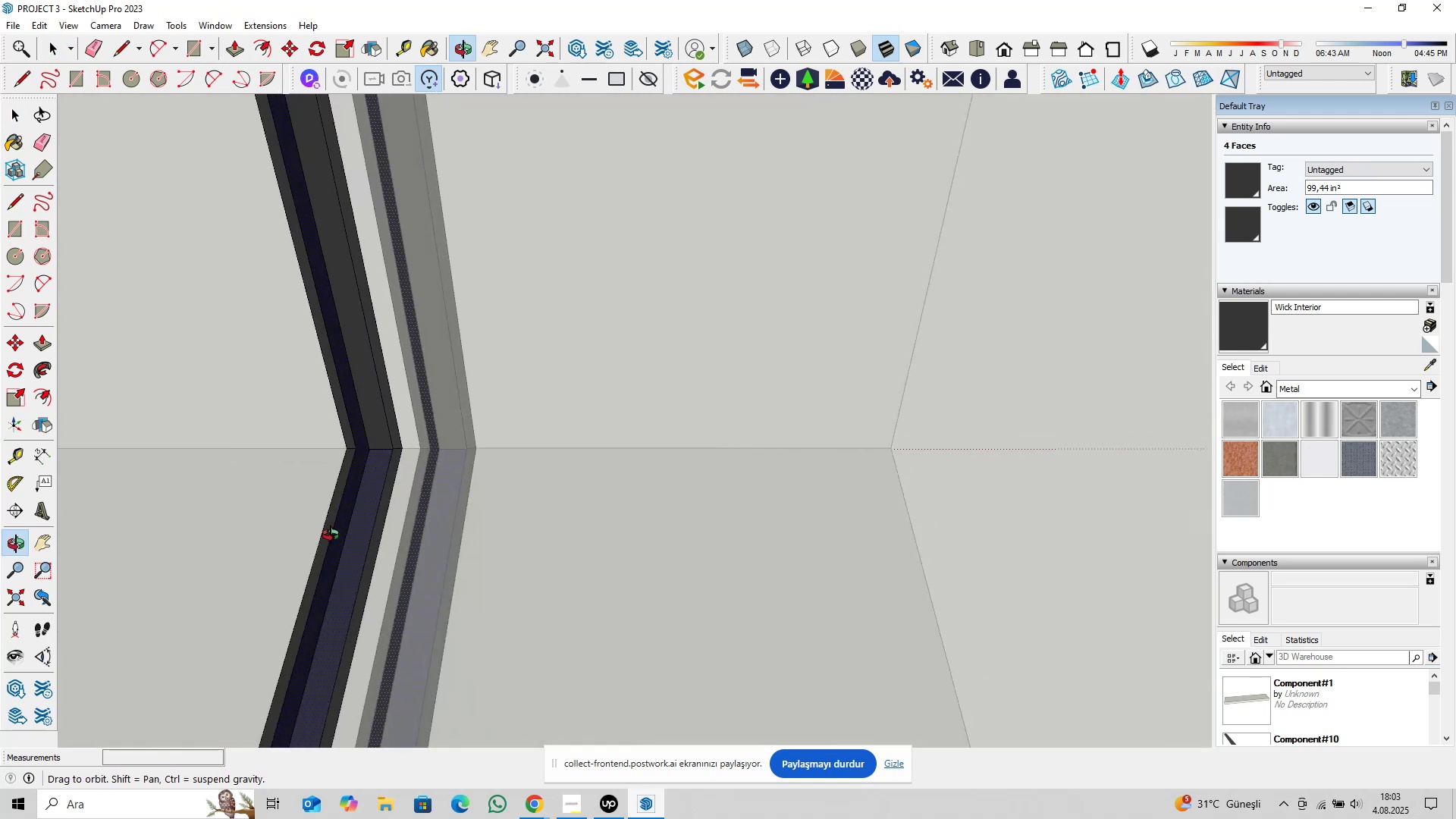 
hold_key(key=ShiftLeft, duration=0.35)
 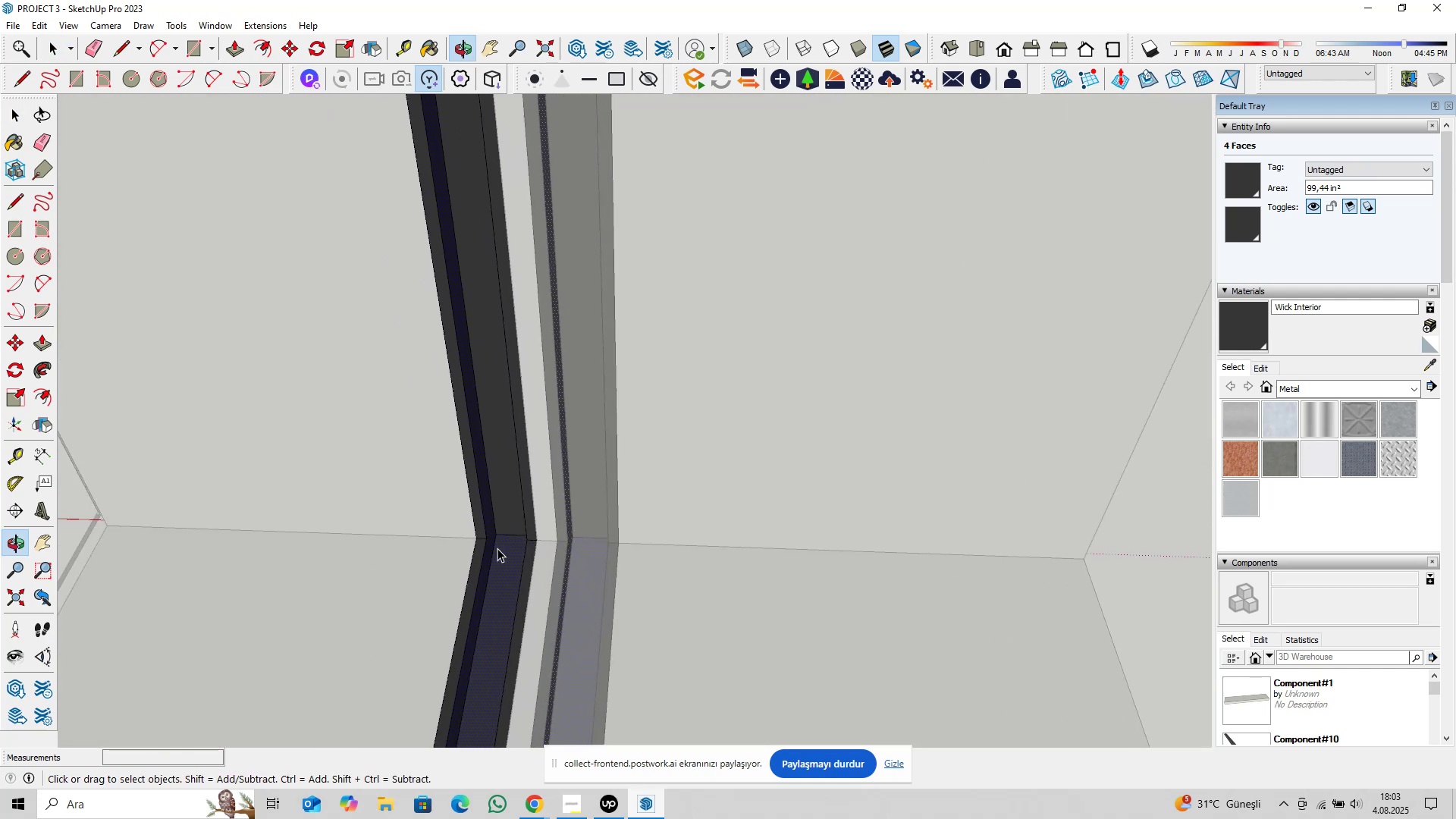 
scroll: coordinate [503, 528], scroll_direction: up, amount: 8.0
 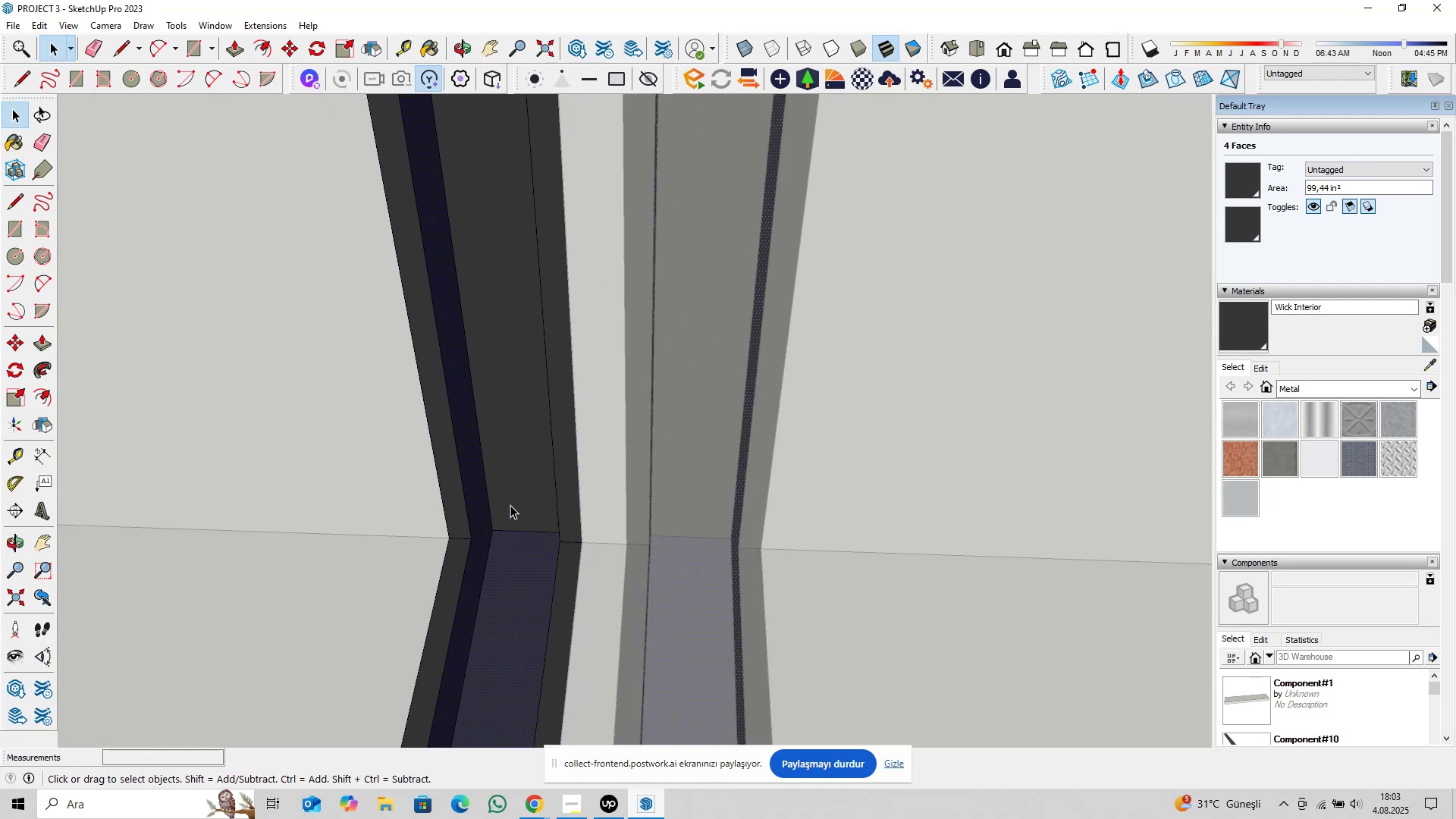 
key(Control+ControlLeft)
 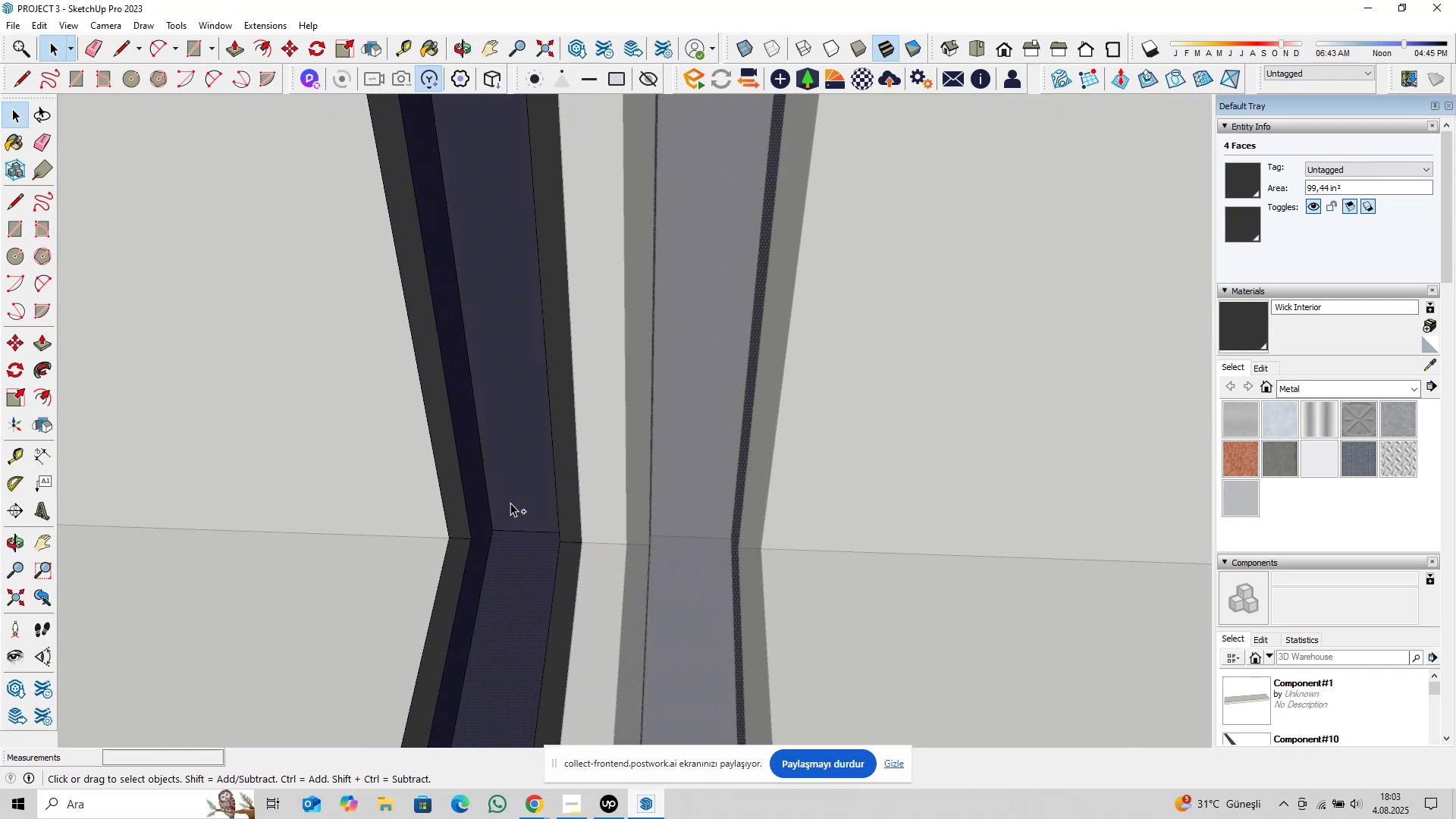 
left_click([510, 503])
 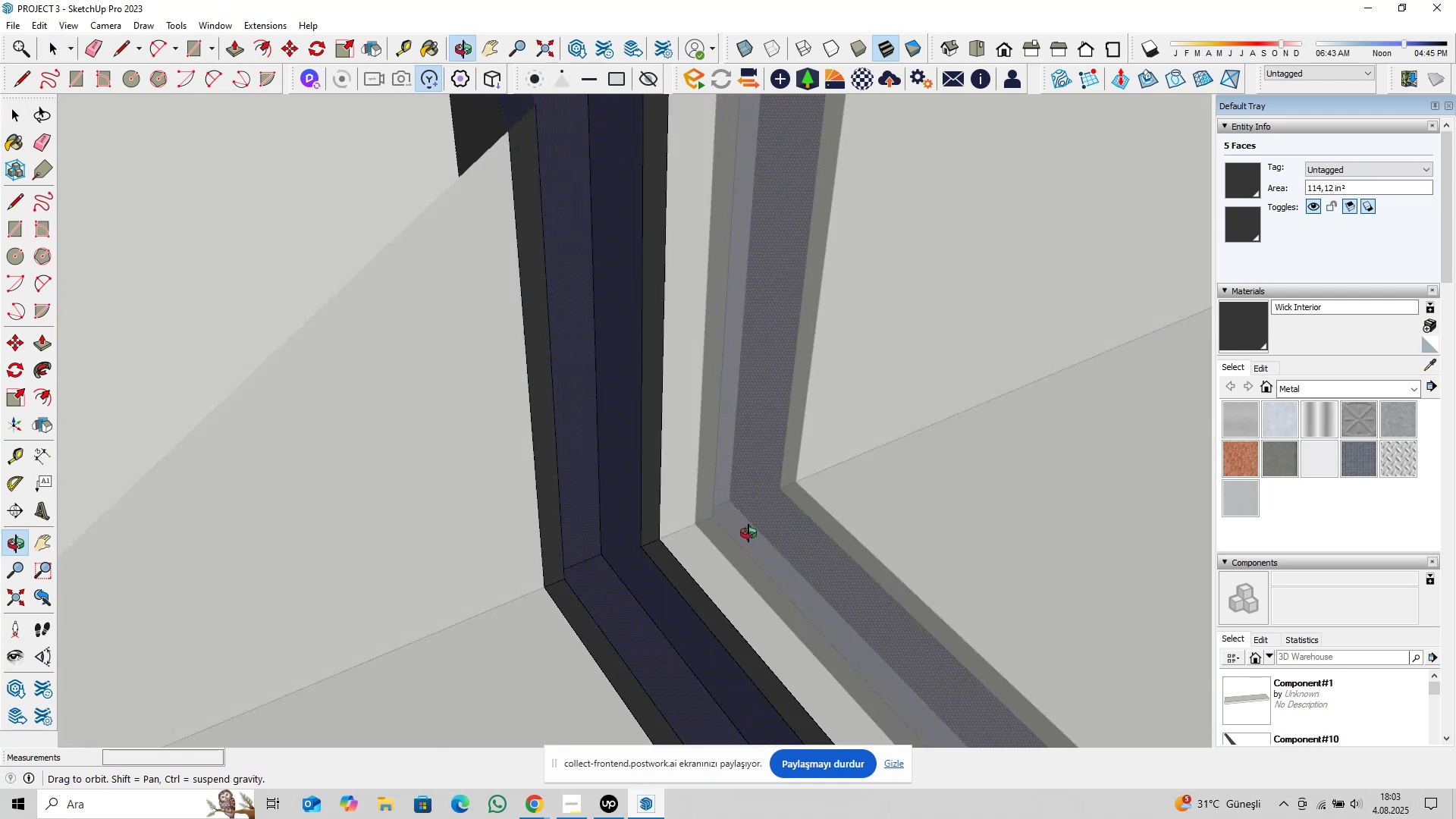 
hold_key(key=ShiftLeft, duration=0.33)
 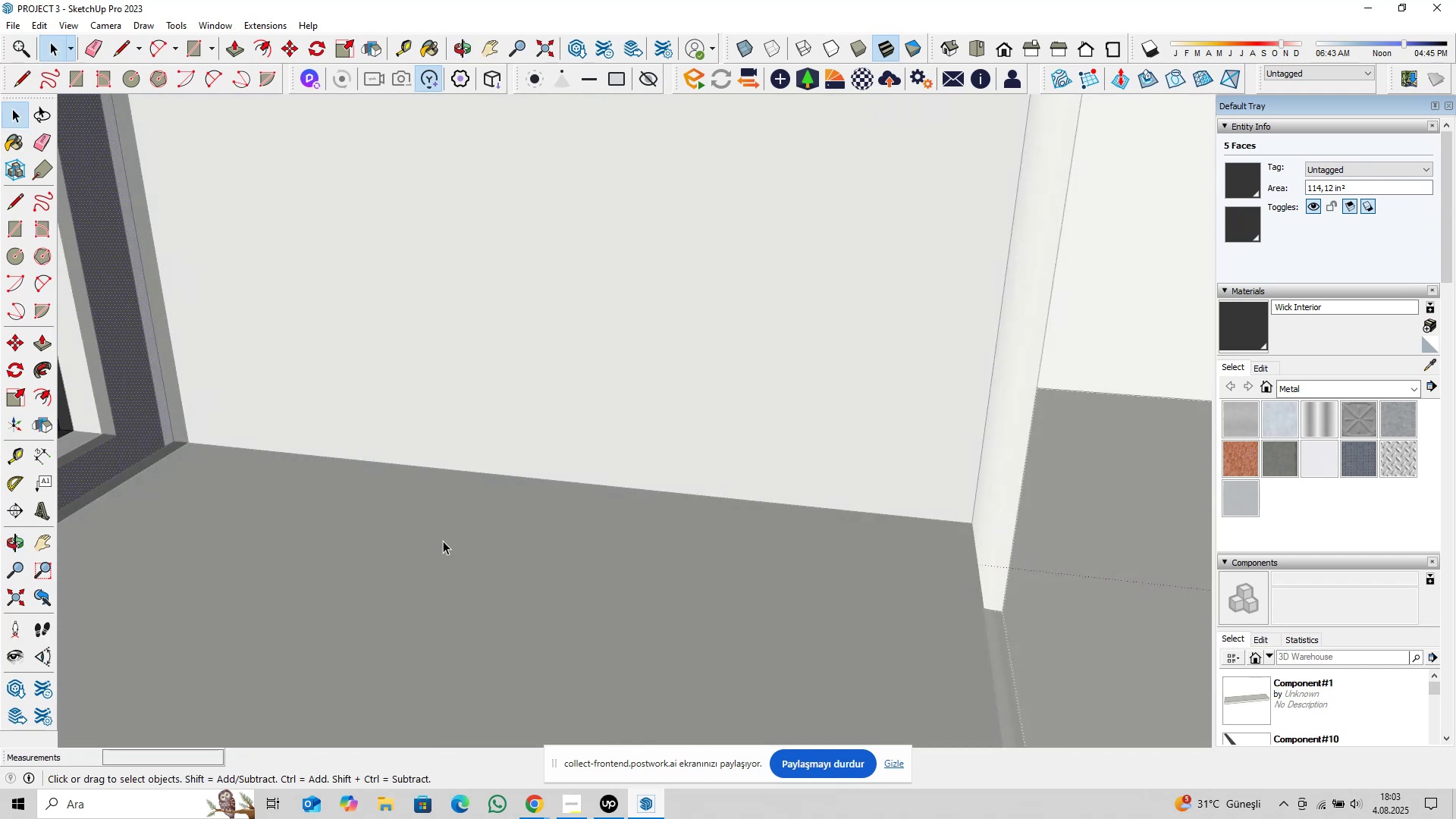 
scroll: coordinate [472, 519], scroll_direction: down, amount: 6.0
 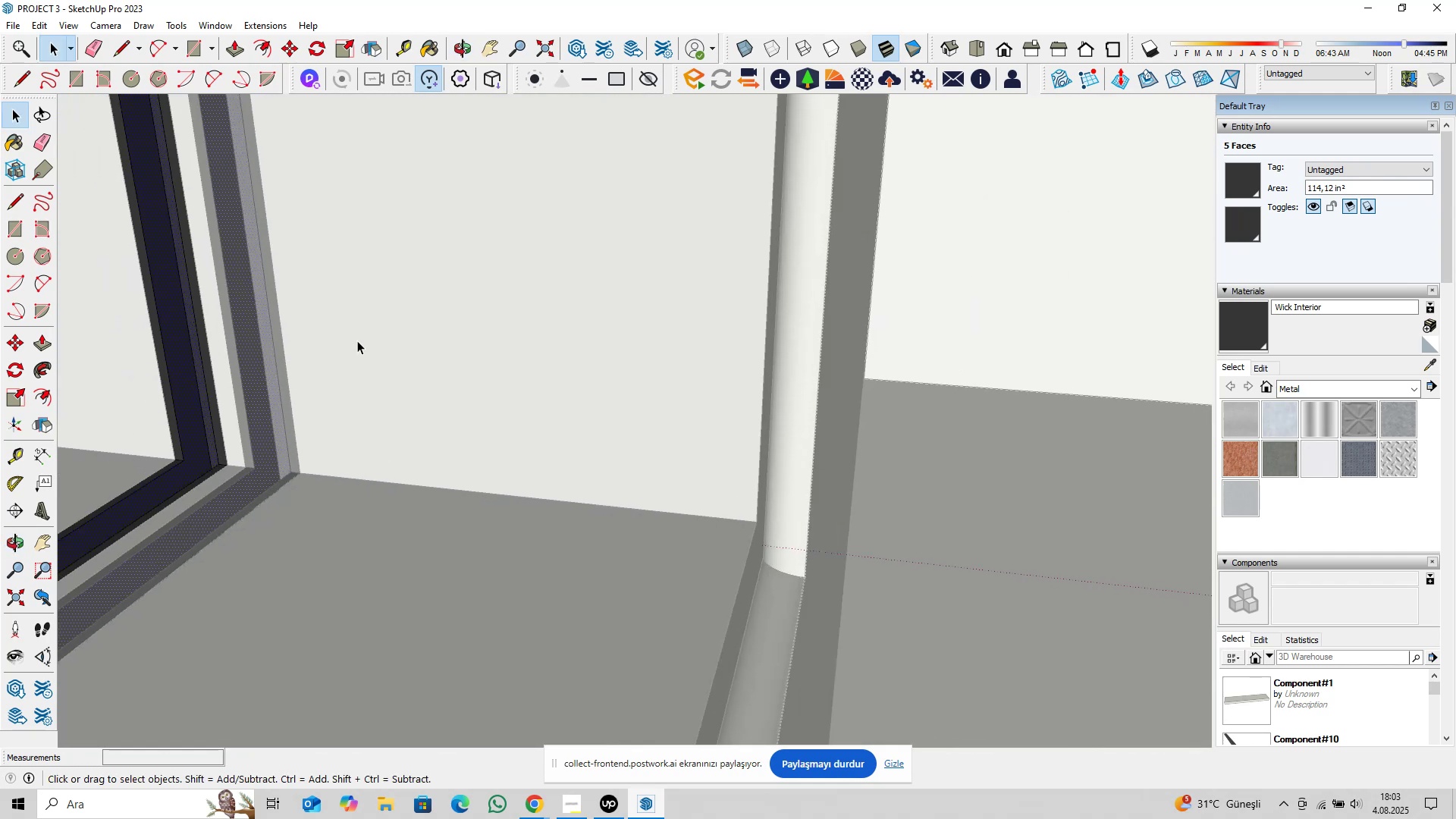 
hold_key(key=ShiftLeft, duration=0.33)
 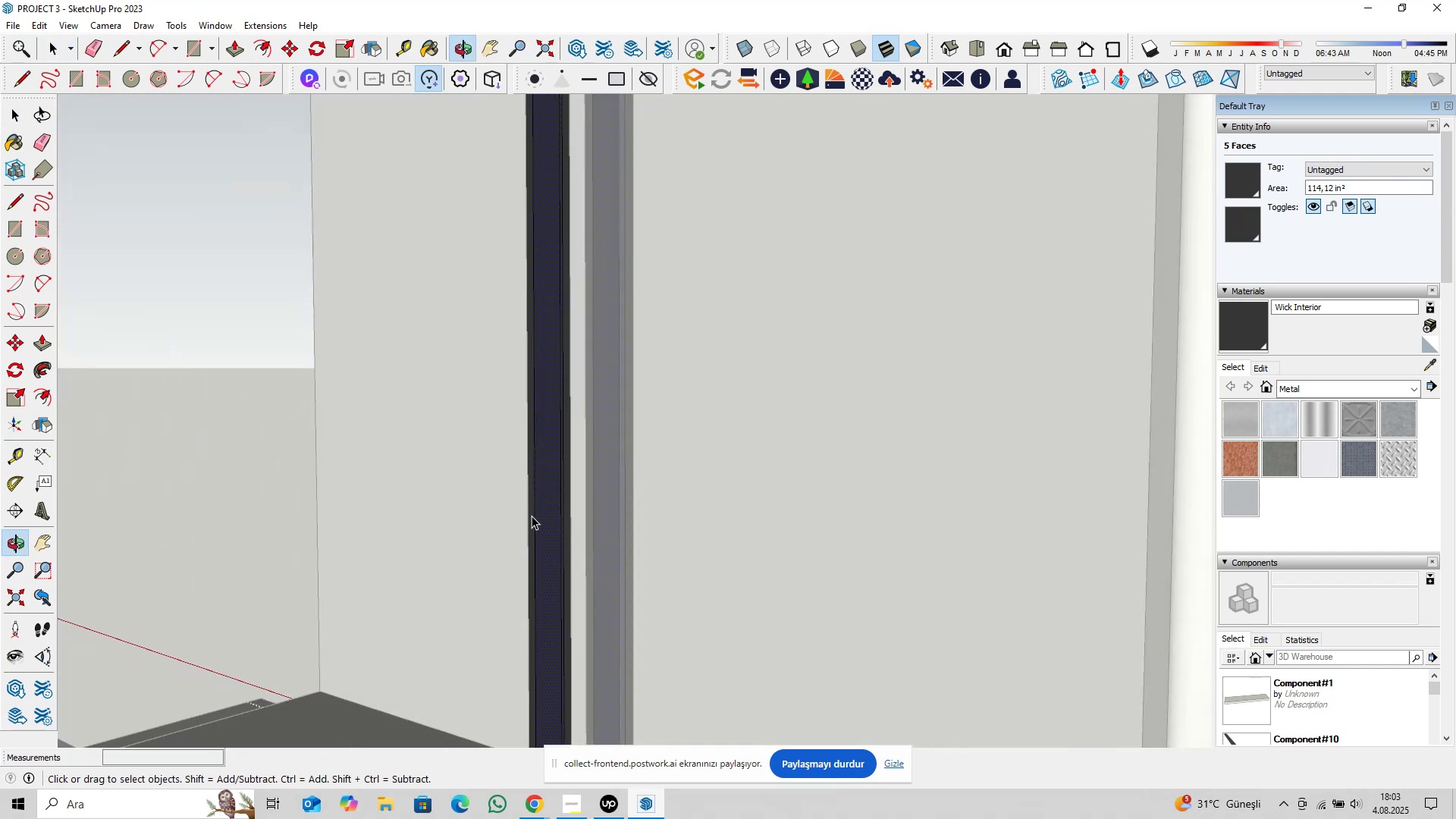 
scroll: coordinate [541, 515], scroll_direction: down, amount: 8.0
 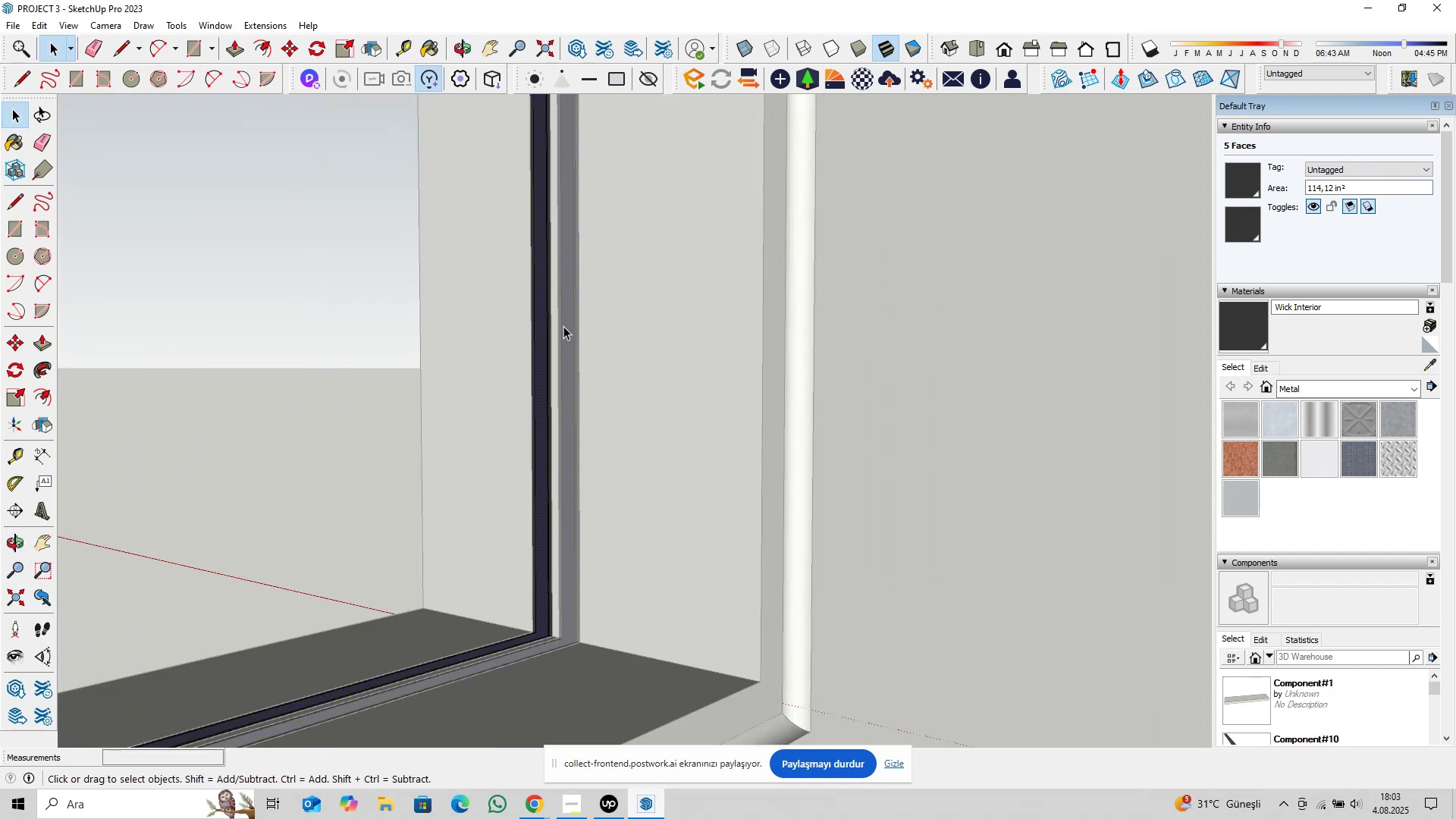 
key(Shift+ShiftLeft)
 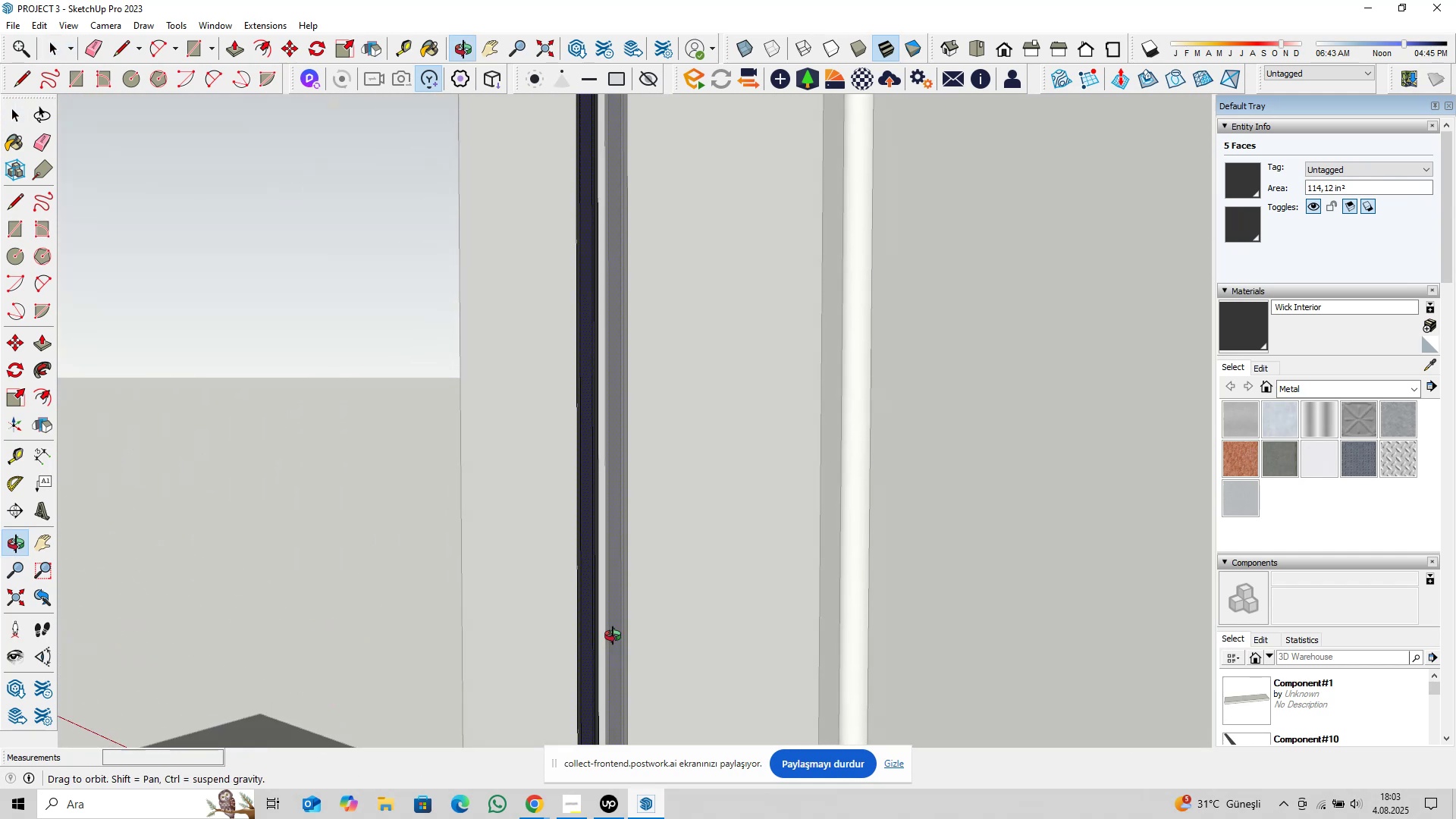 
hold_key(key=ShiftLeft, duration=1.28)
 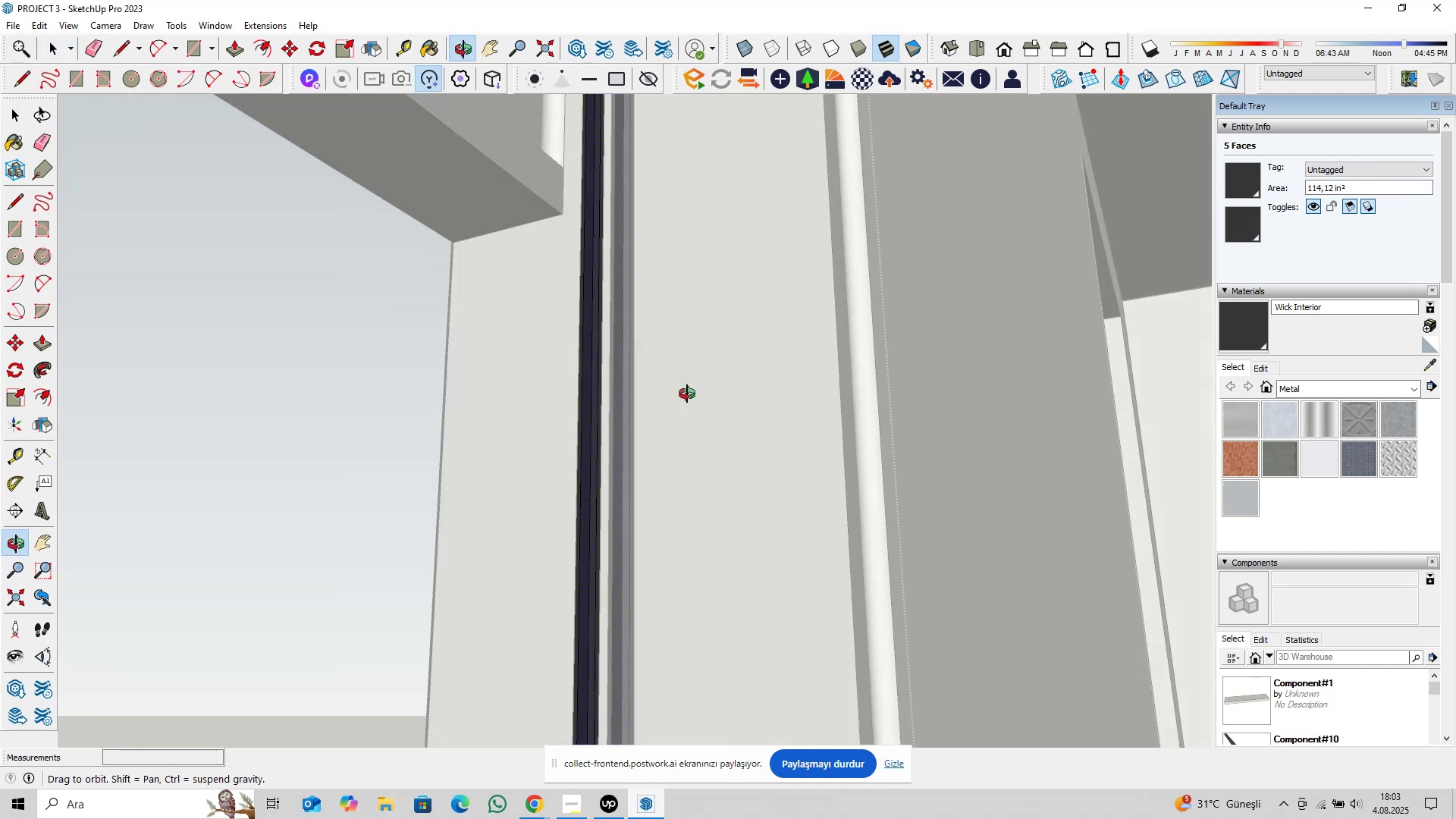 
hold_key(key=ShiftLeft, duration=1.53)
 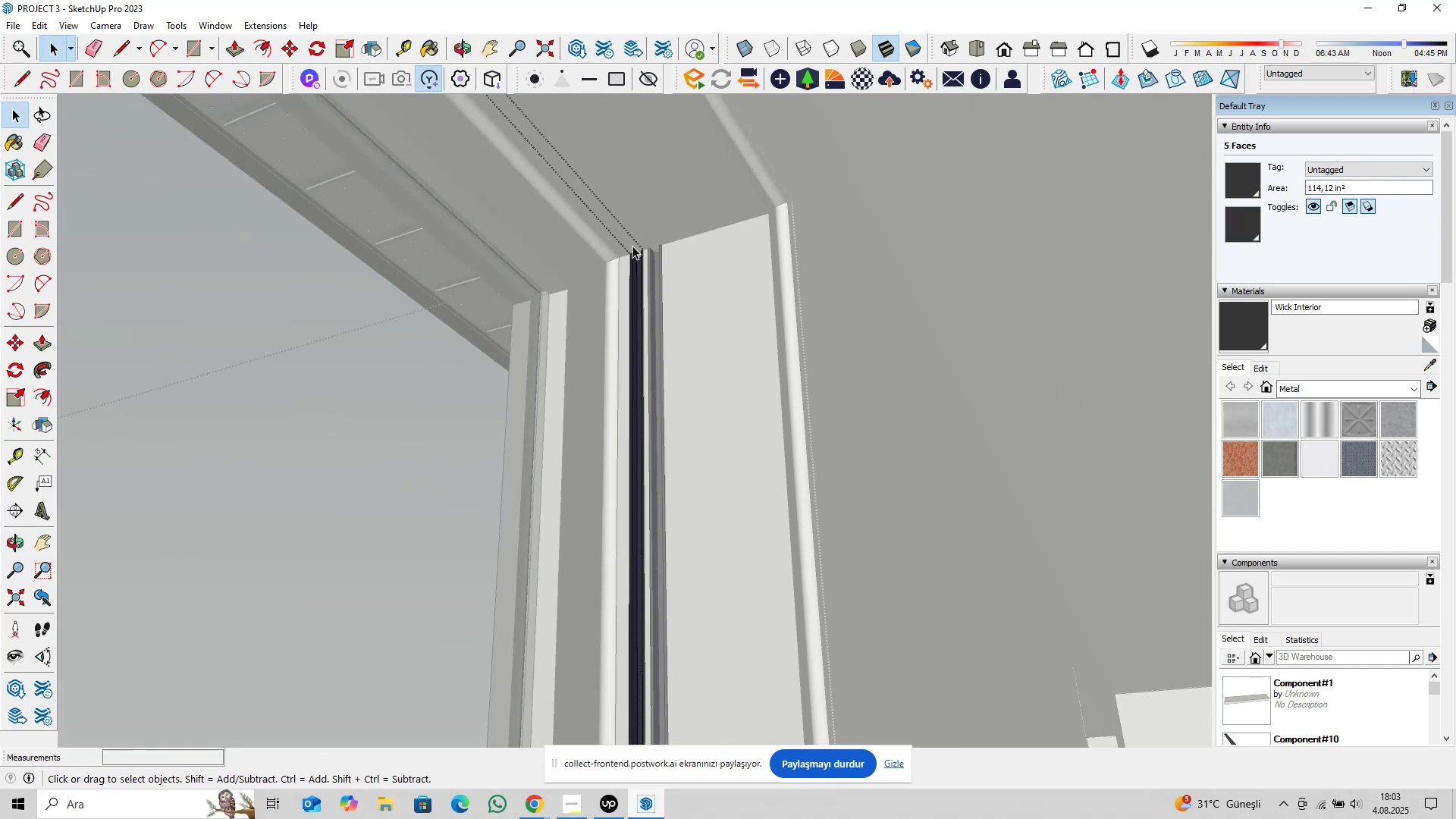 
hold_key(key=ShiftLeft, duration=0.33)
 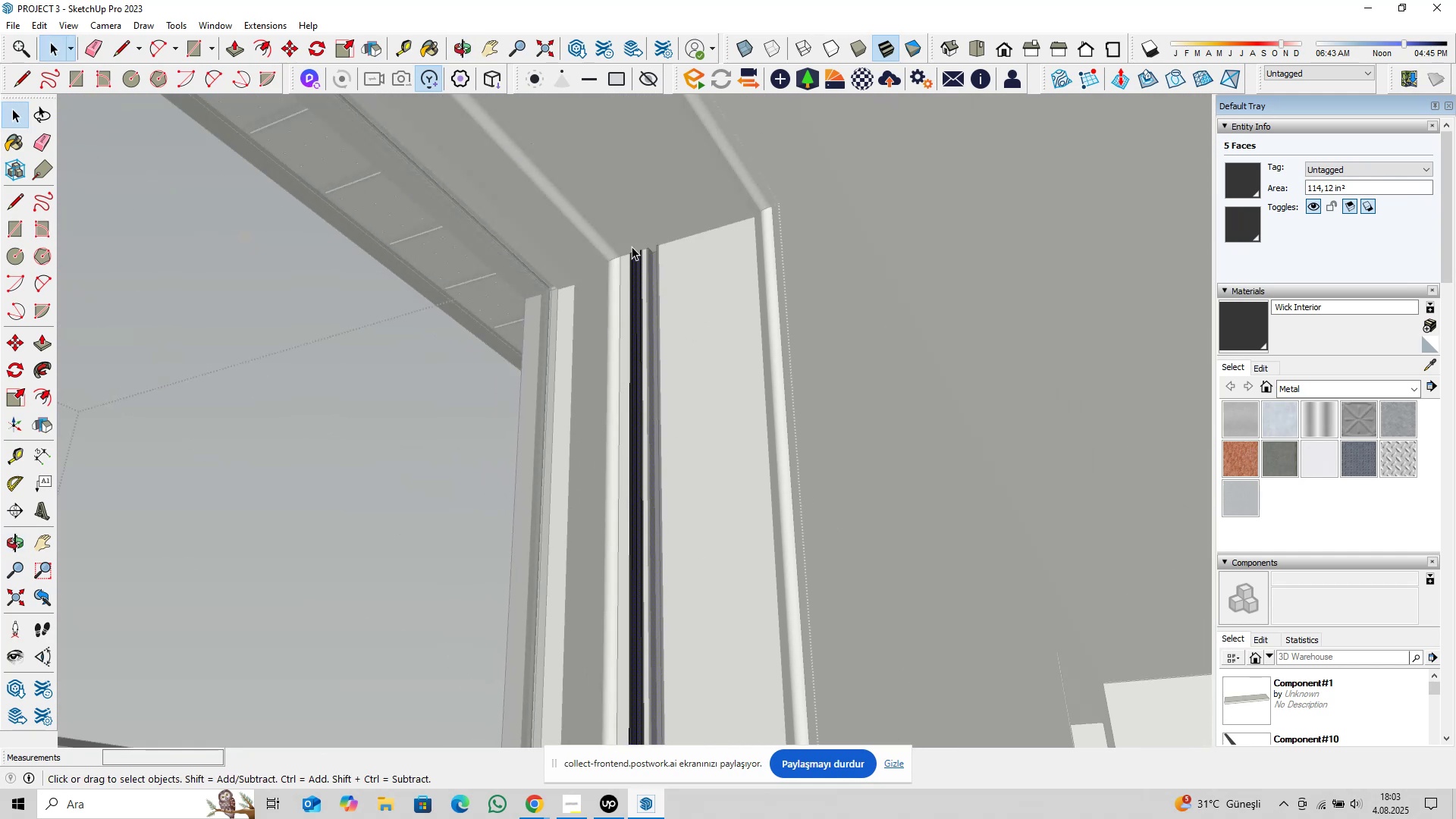 
scroll: coordinate [595, 271], scroll_direction: up, amount: 24.0
 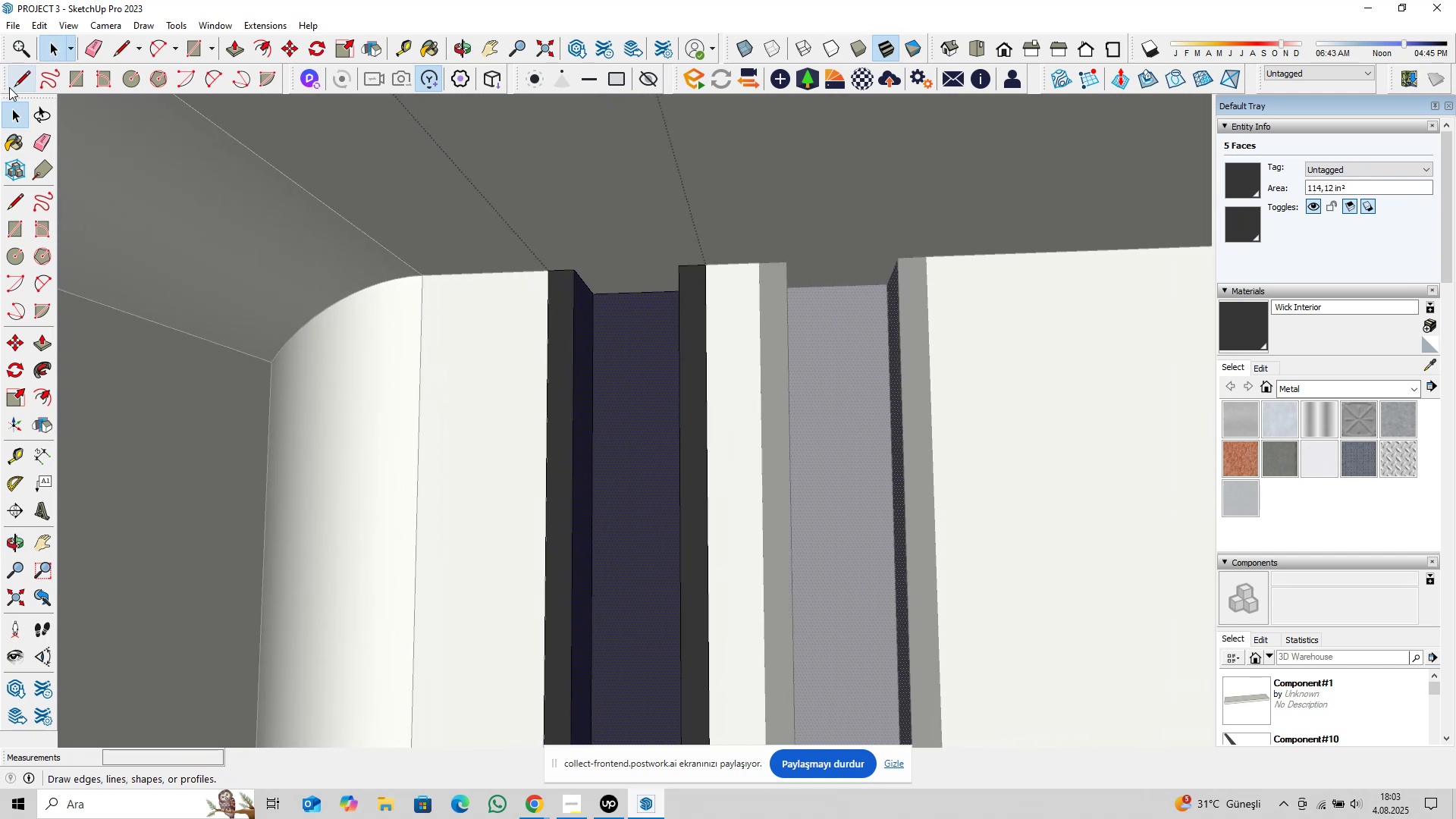 
right_click([2, 80])
 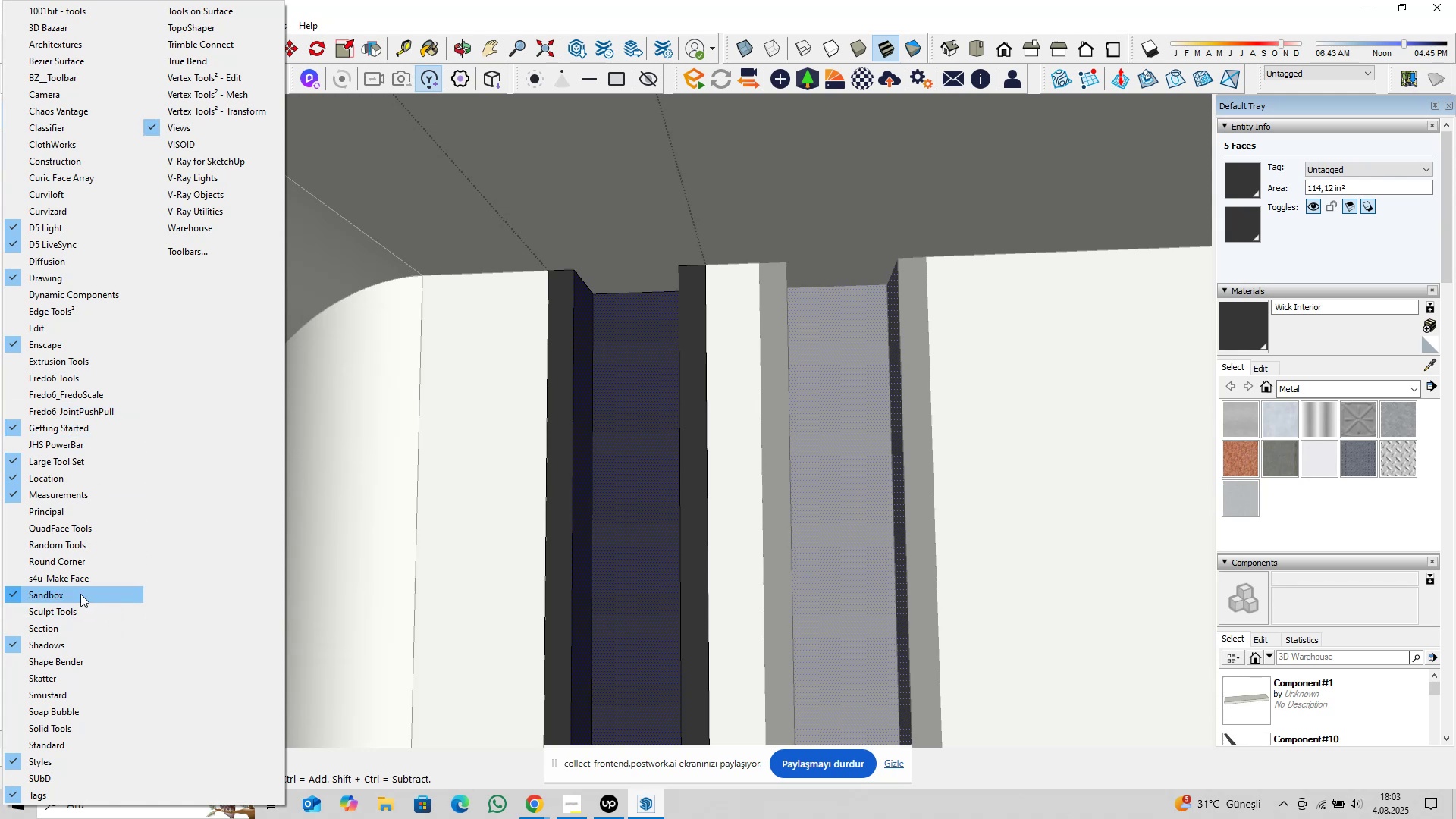 
left_click([84, 557])
 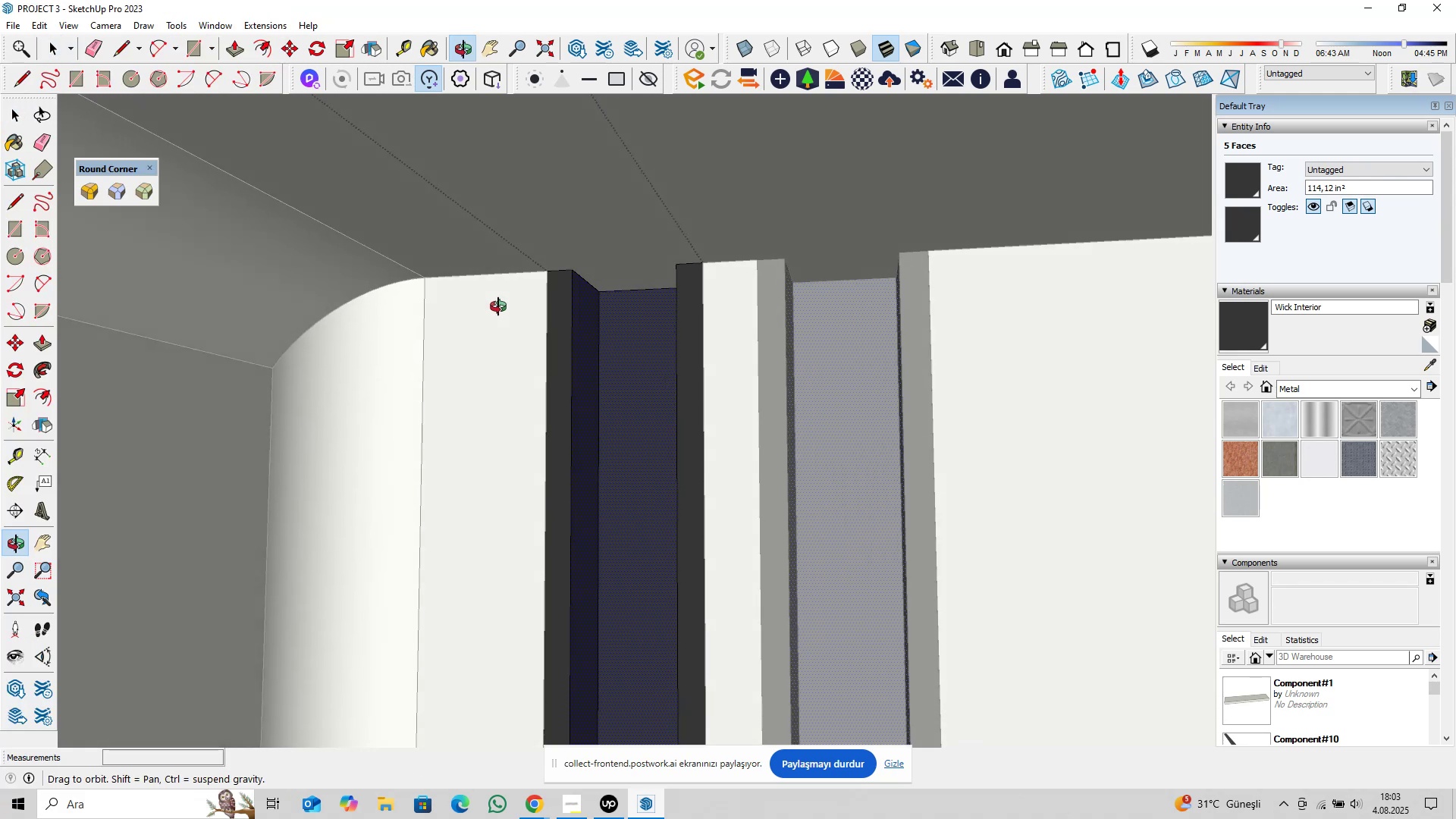 
scroll: coordinate [568, 303], scroll_direction: up, amount: 2.0
 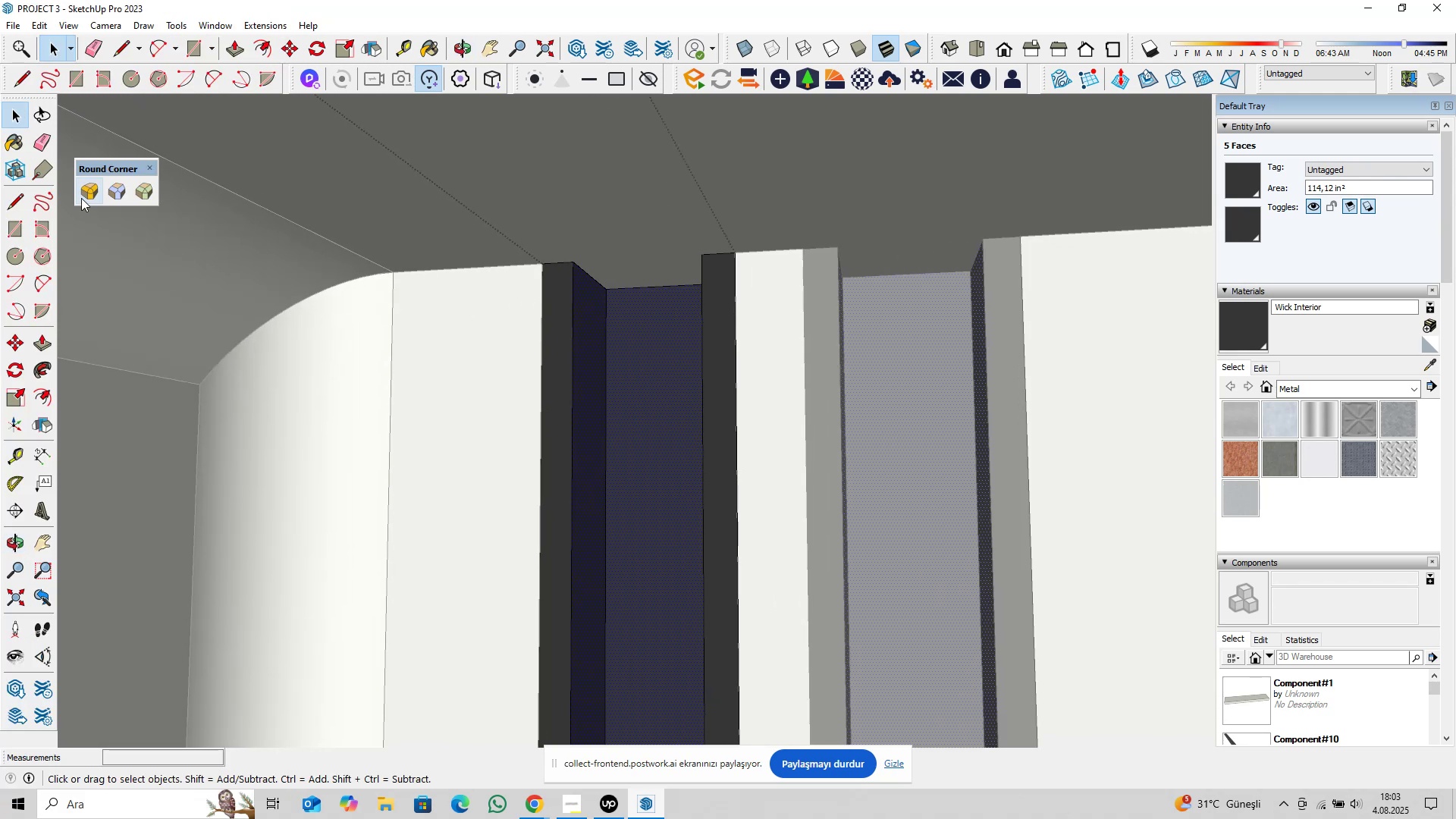 
left_click([83, 195])
 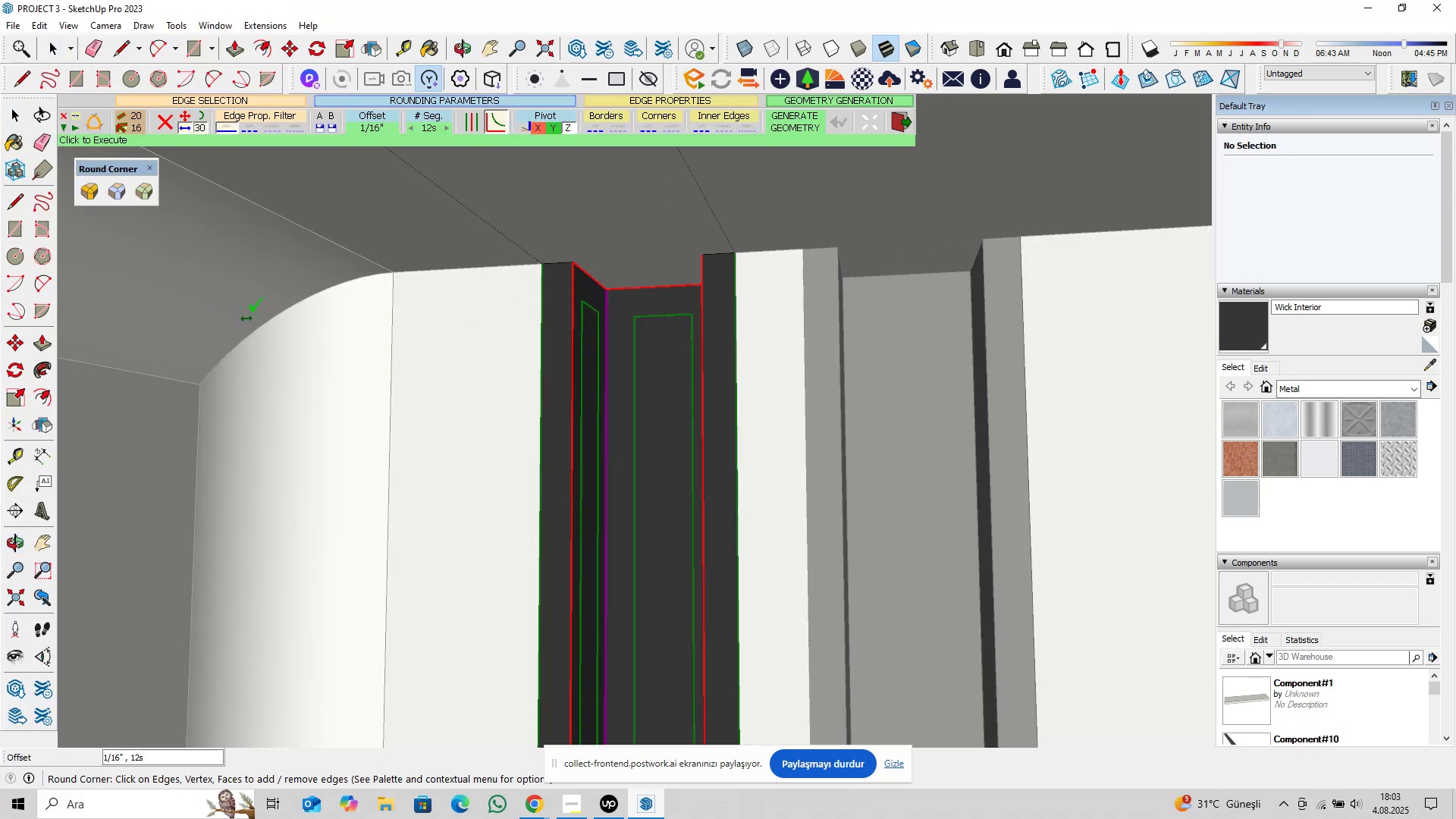 
wait(5.92)
 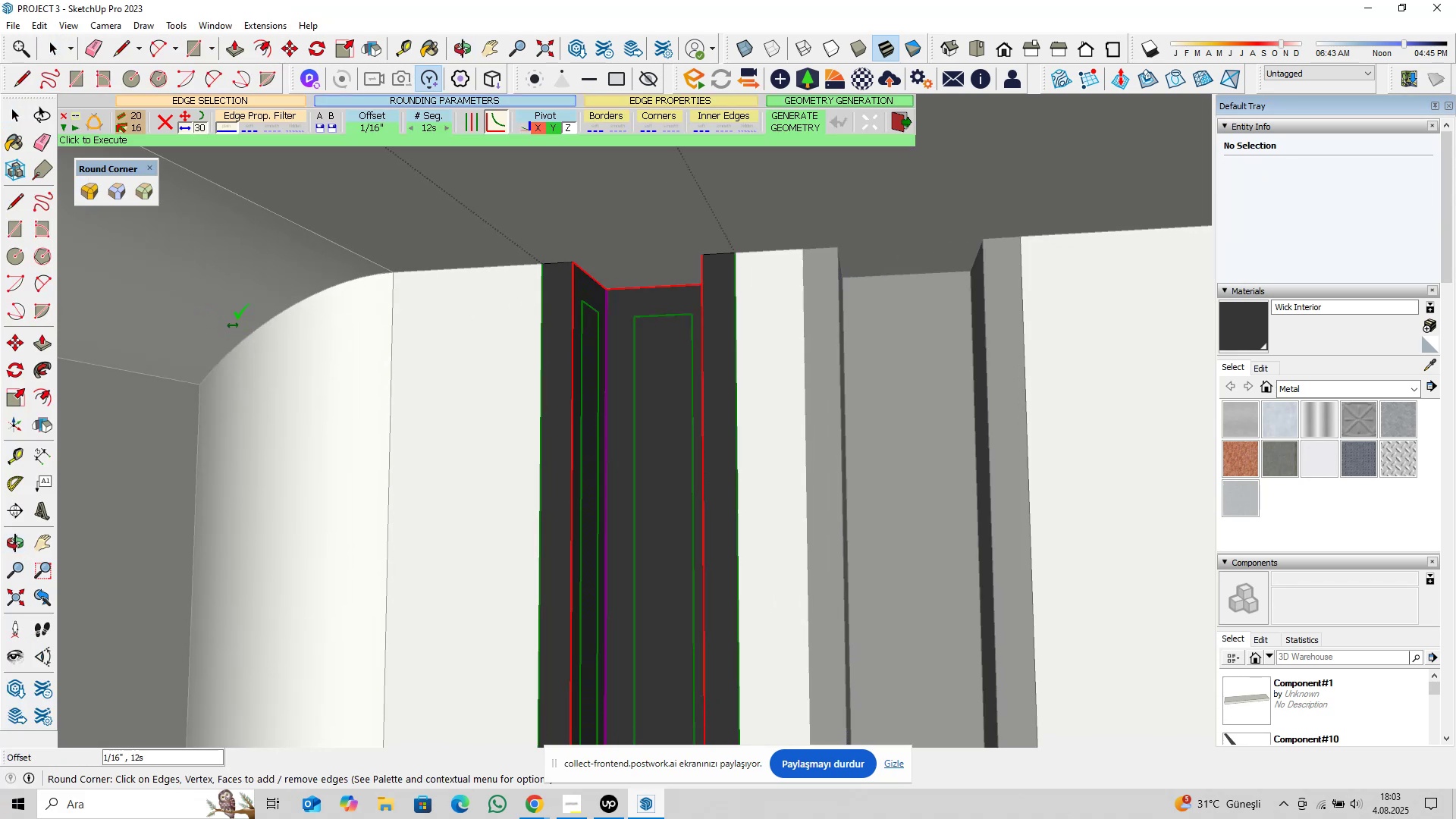 
left_click([375, 126])
 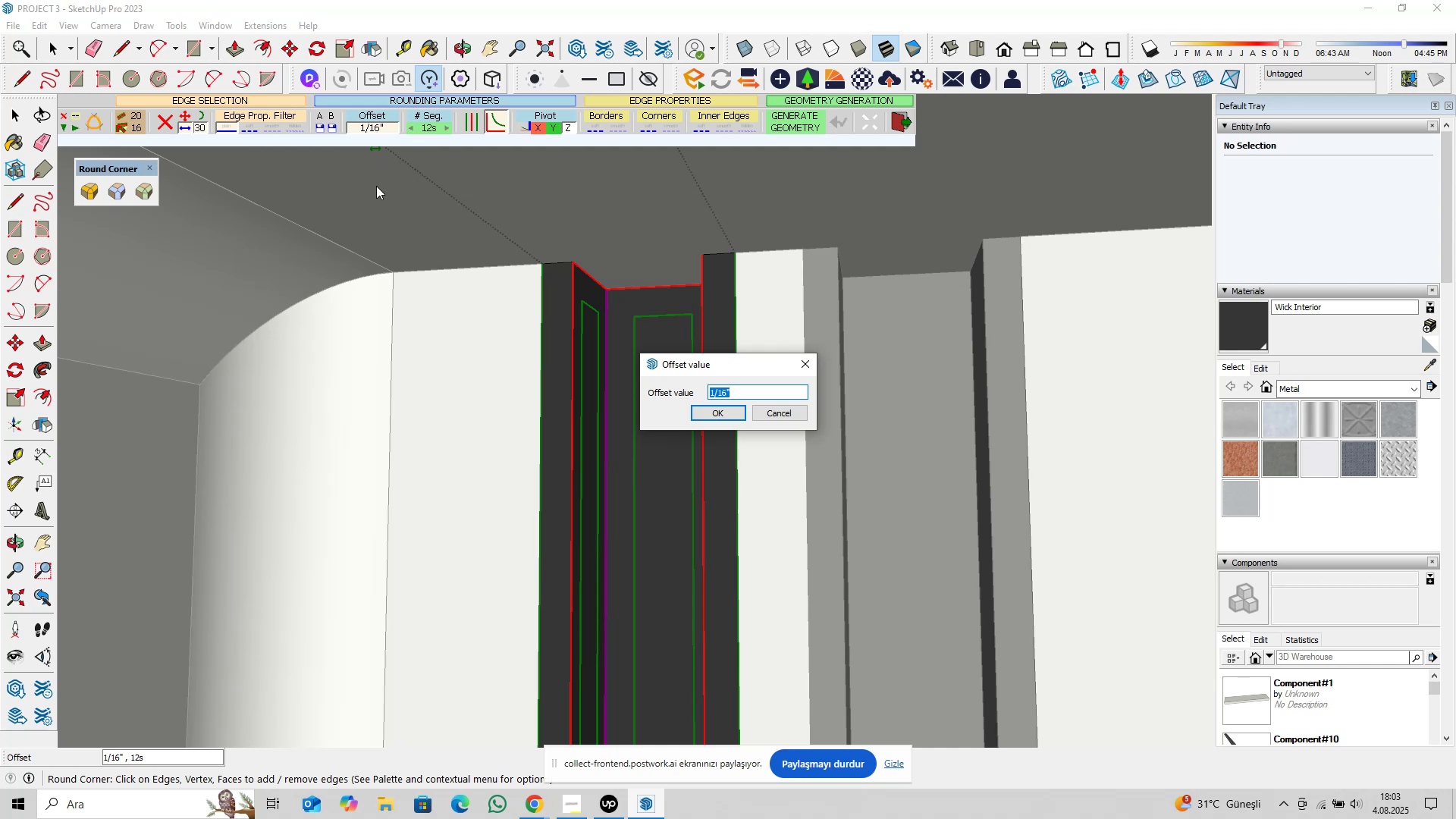 
type(0,0625)
 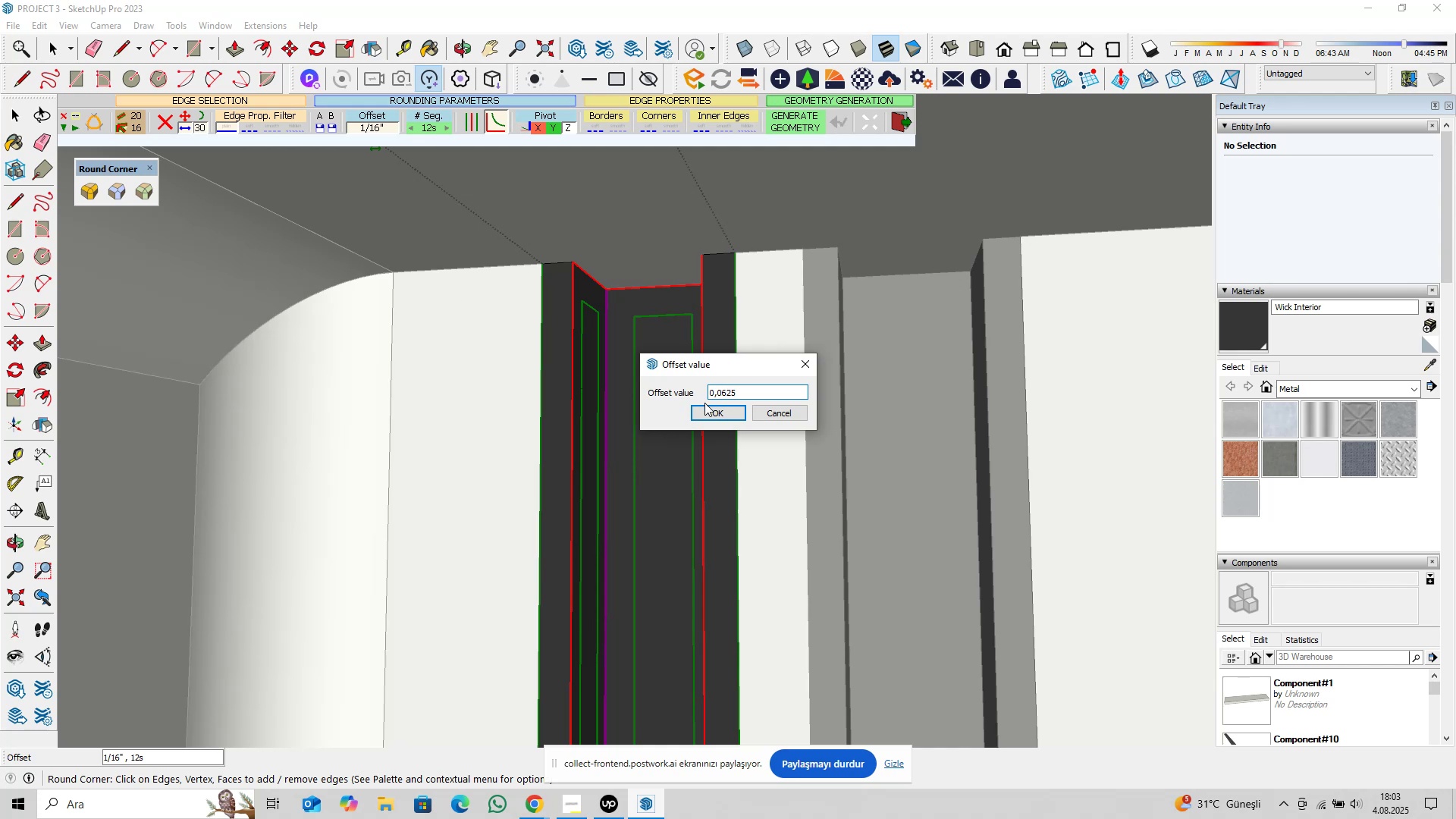 
left_click([715, 410])
 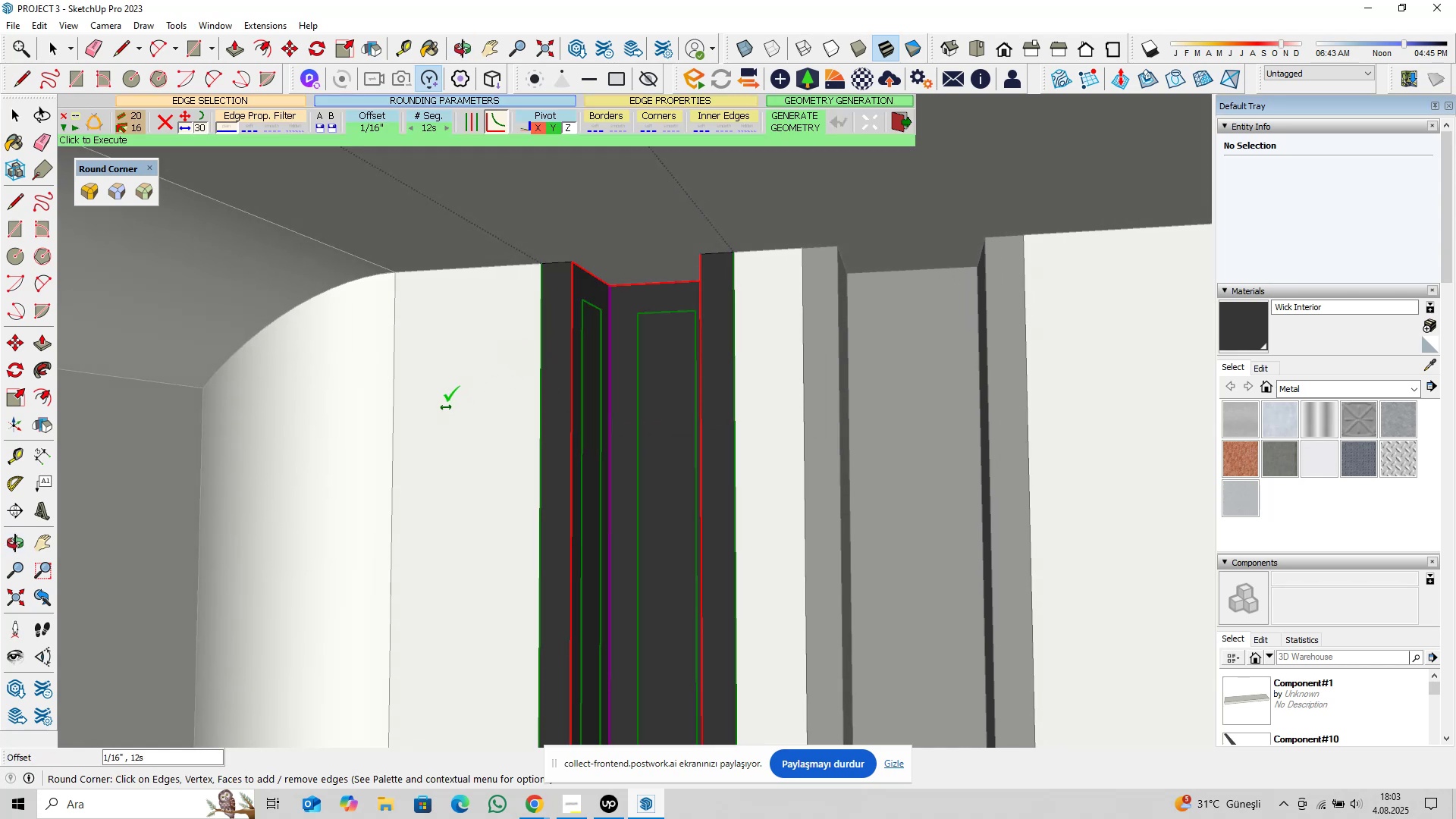 
key(Enter)
 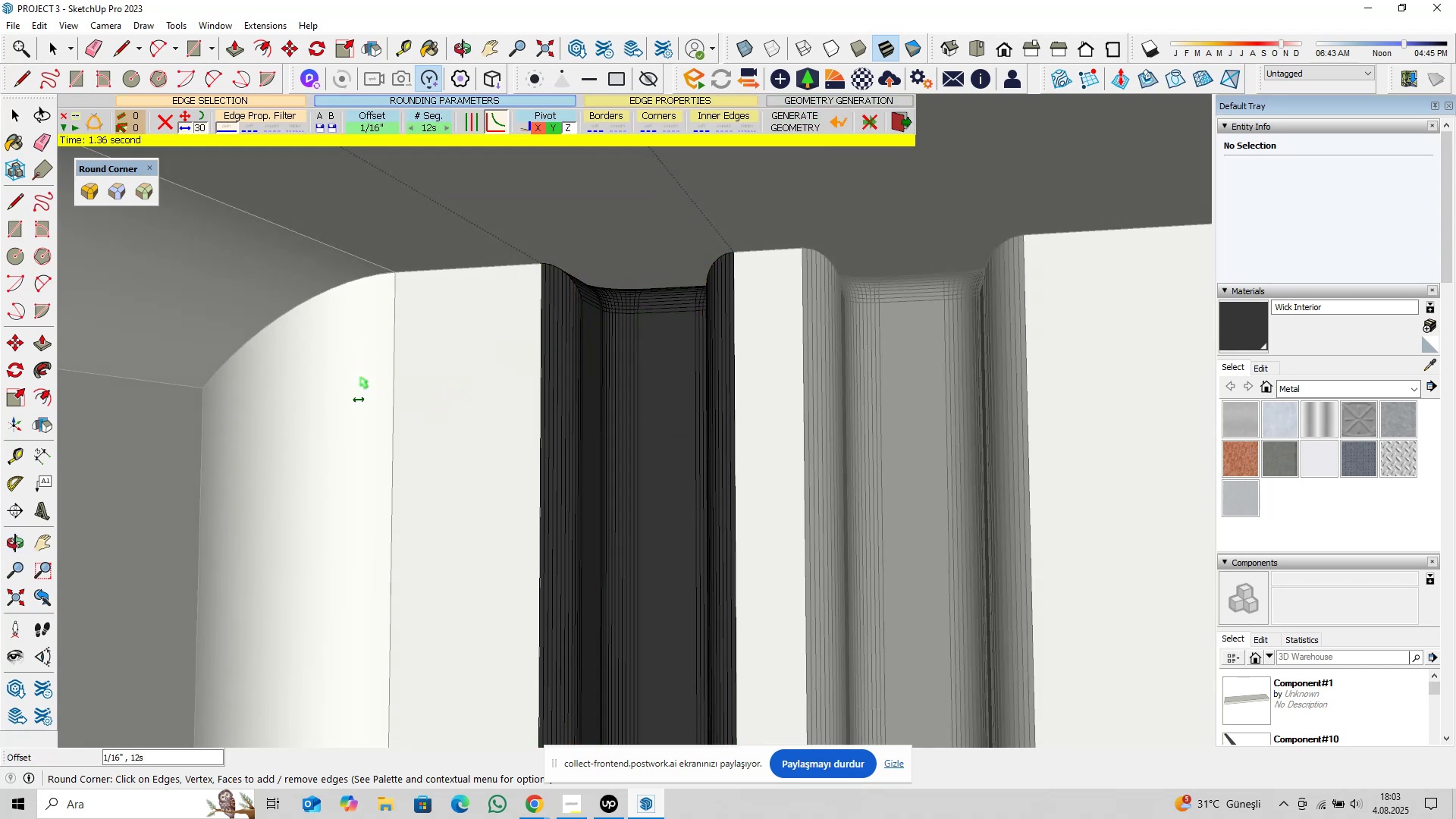 
key(Space)
 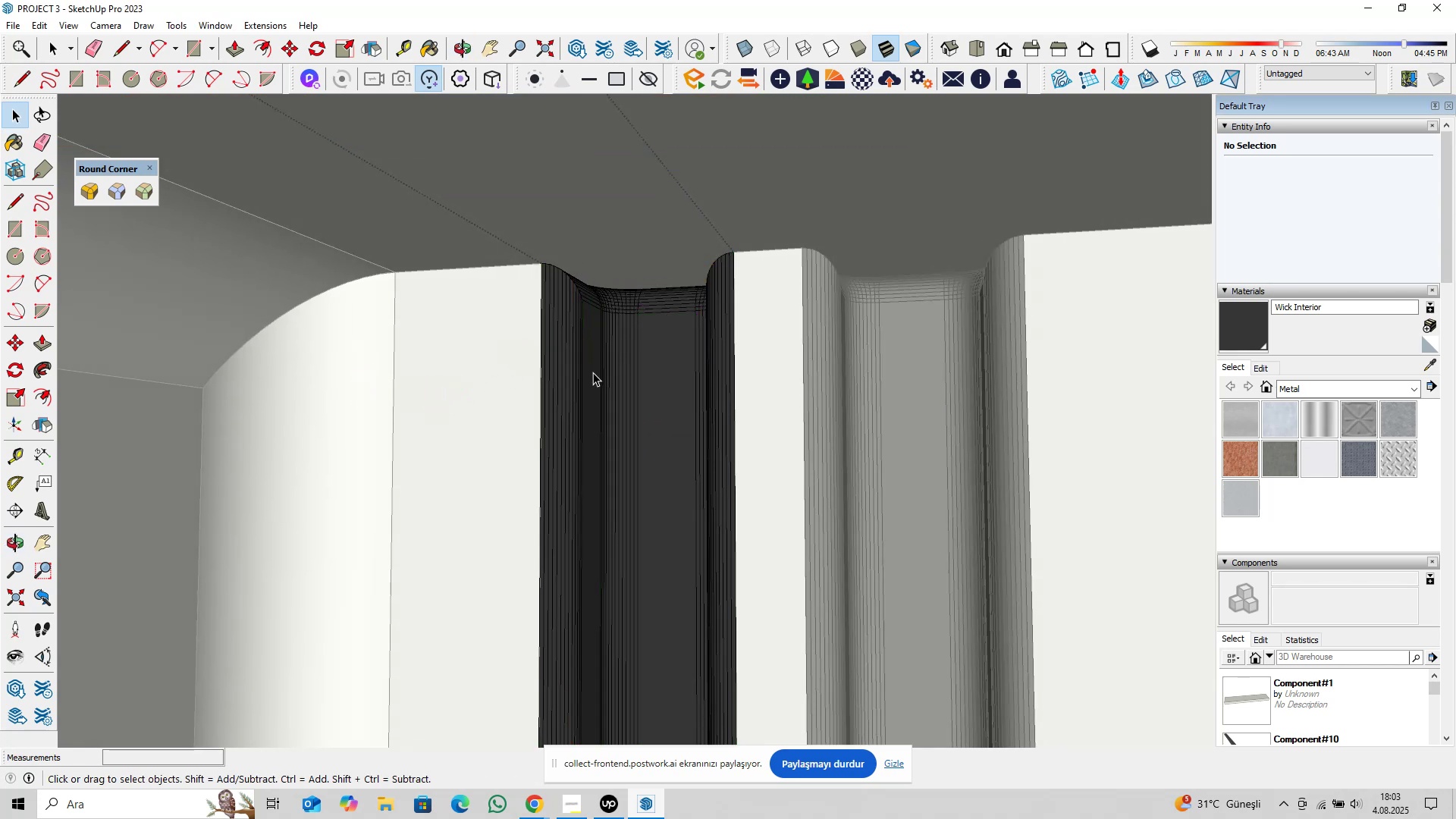 
scroll: coordinate [628, 411], scroll_direction: down, amount: 11.0
 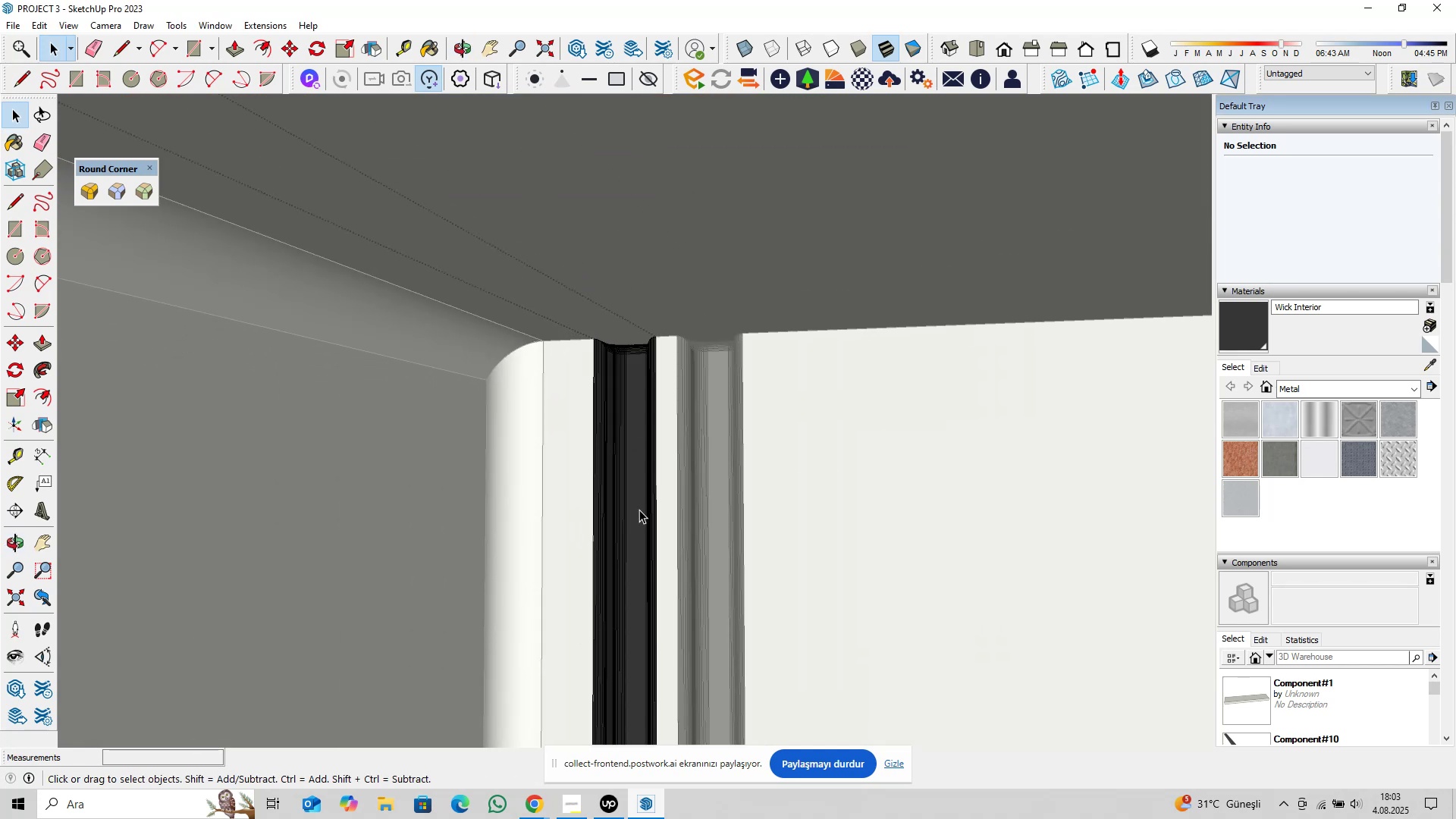 
hold_key(key=ShiftLeft, duration=0.35)
 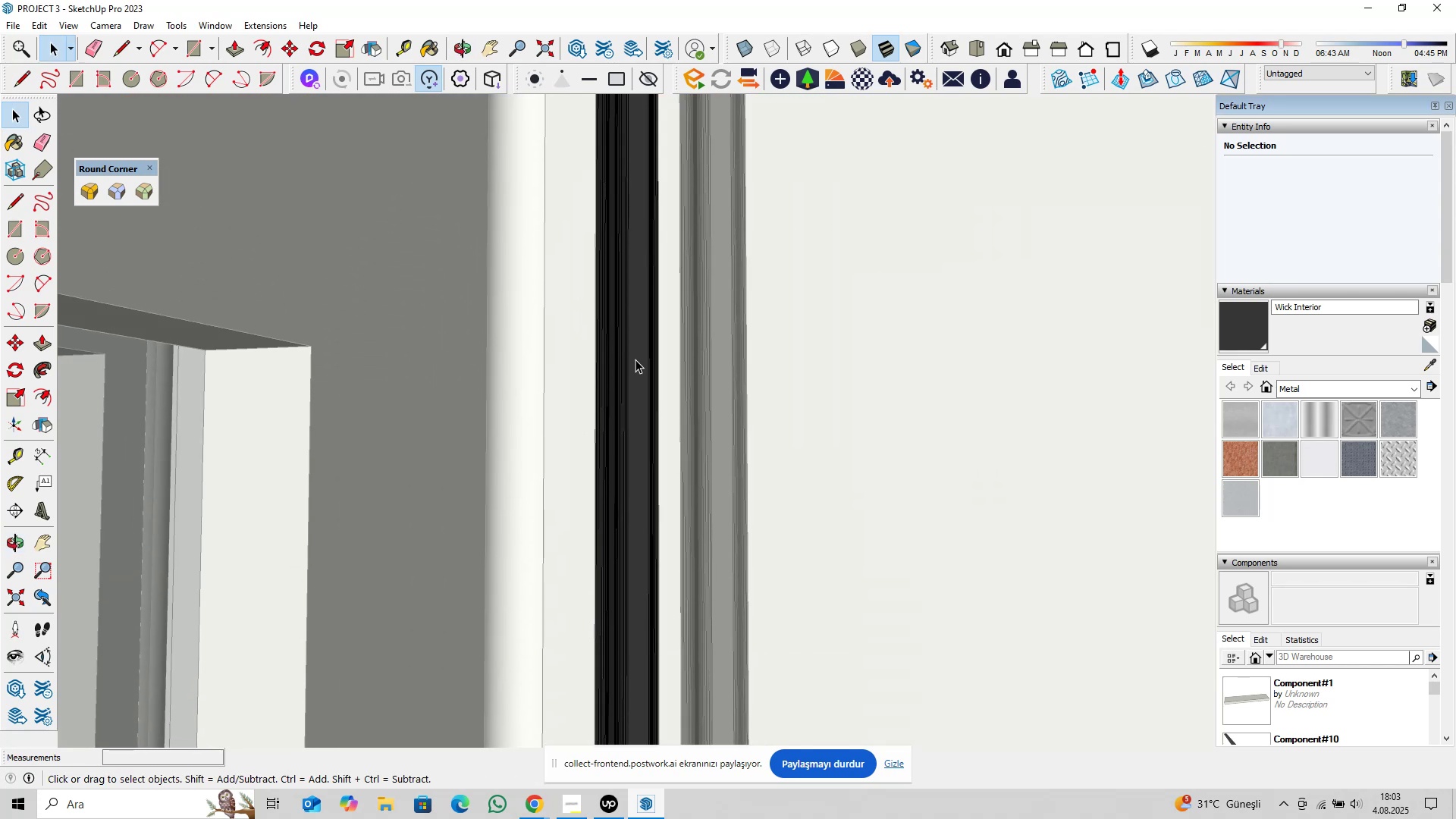 
hold_key(key=ShiftLeft, duration=0.35)
 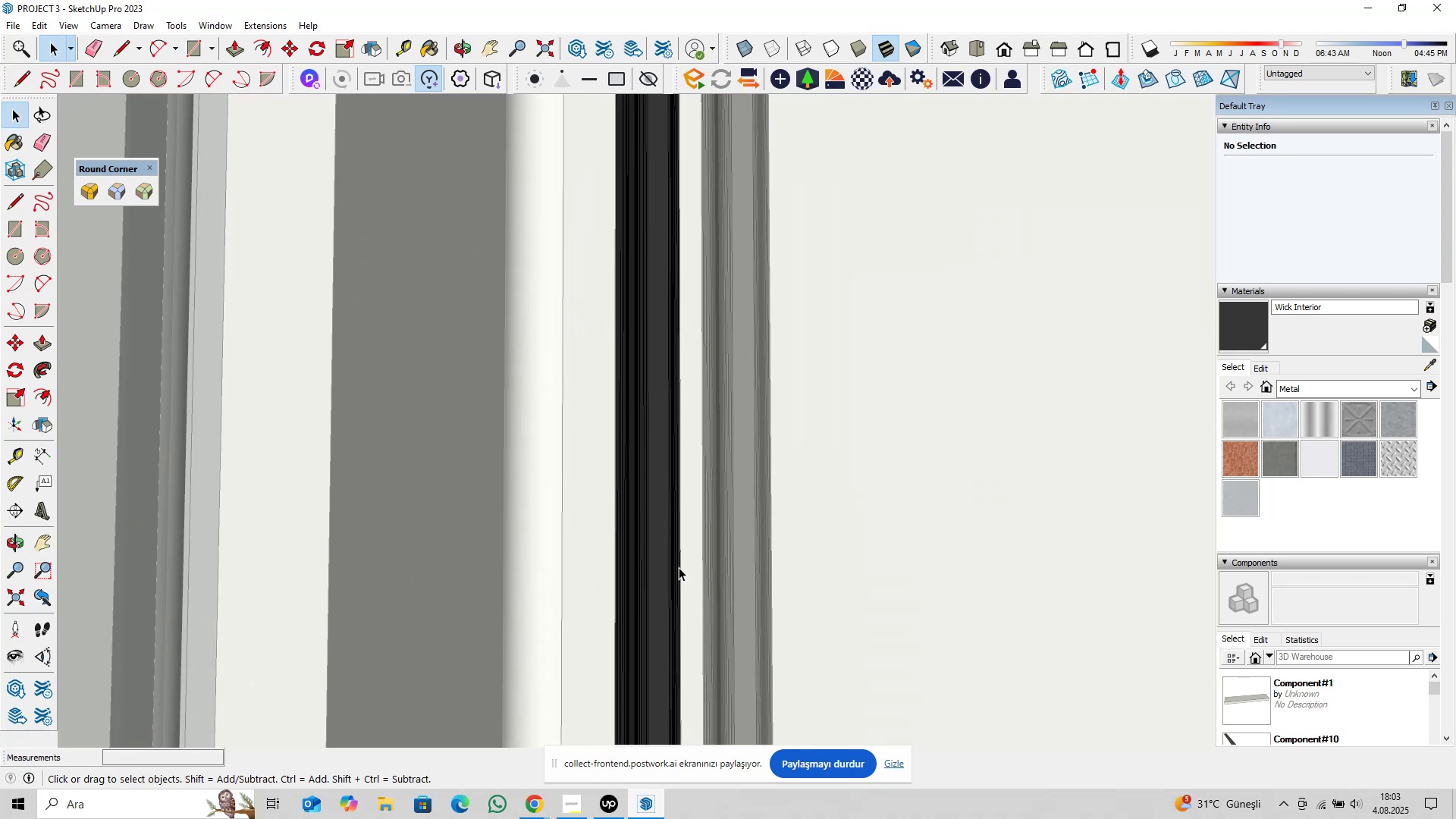 
key(Shift+ShiftLeft)
 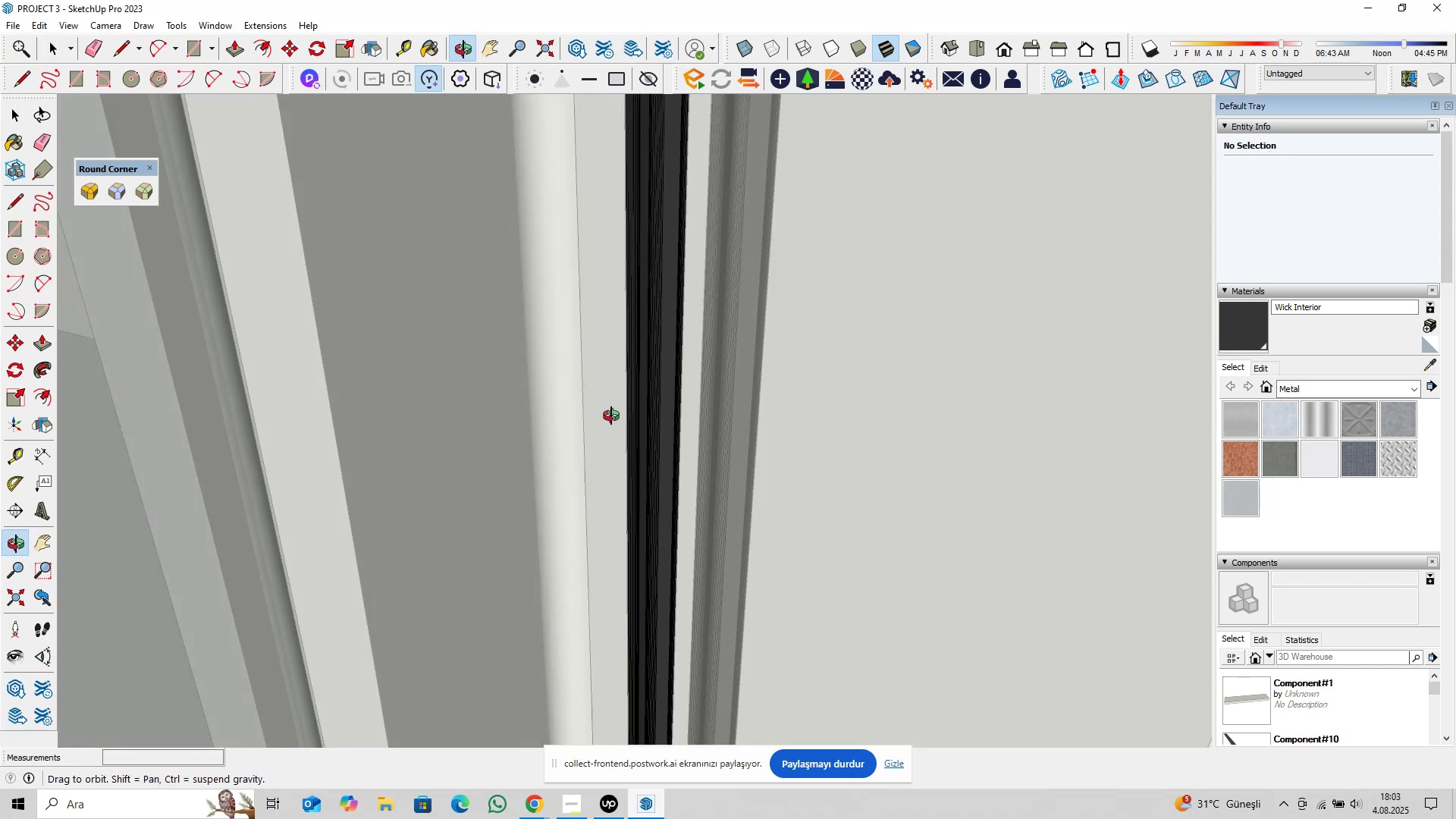 
hold_key(key=ShiftLeft, duration=1.54)
 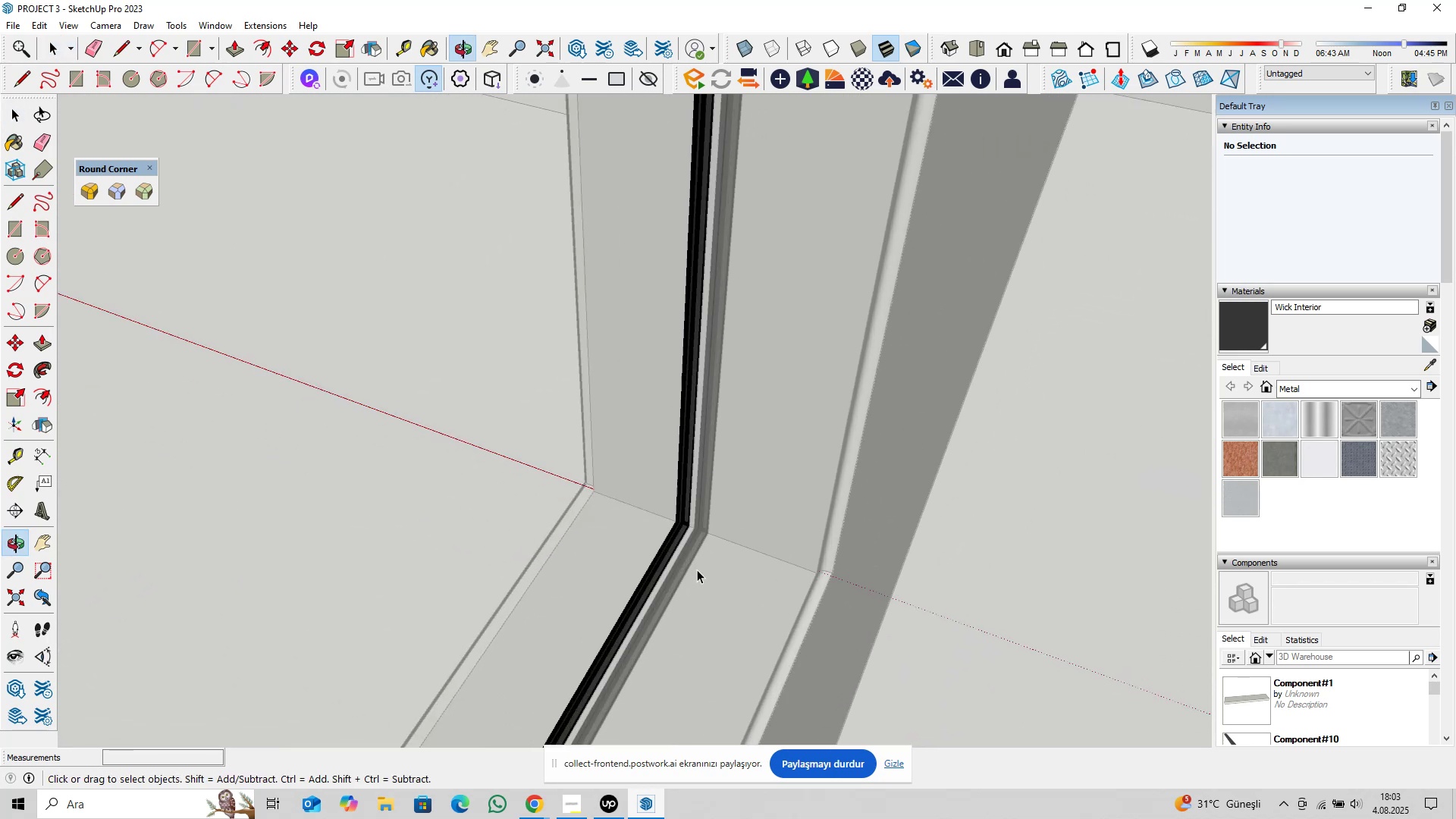 
hold_key(key=ShiftLeft, duration=0.41)
 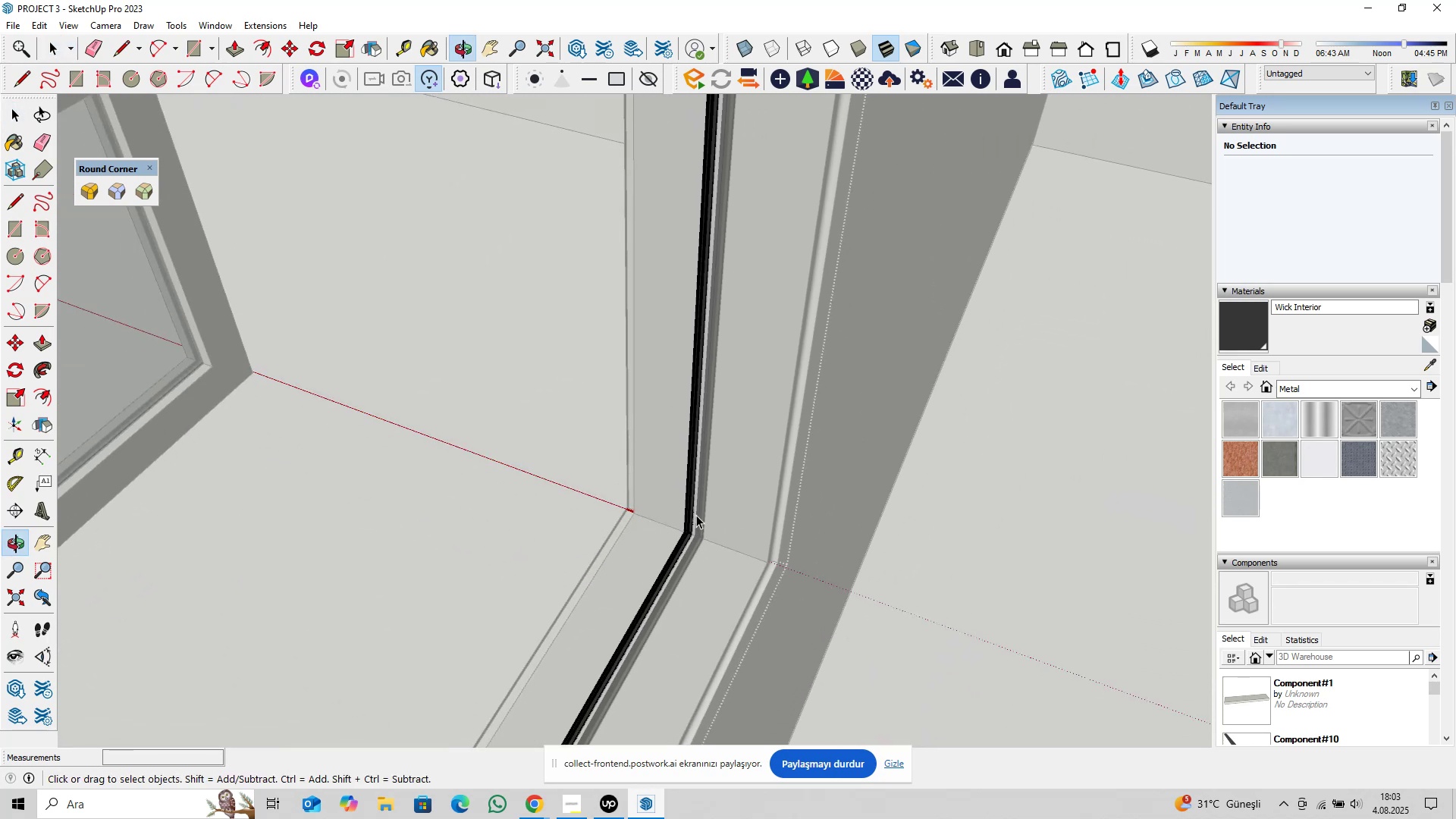 
scroll: coordinate [676, 524], scroll_direction: up, amount: 19.0
 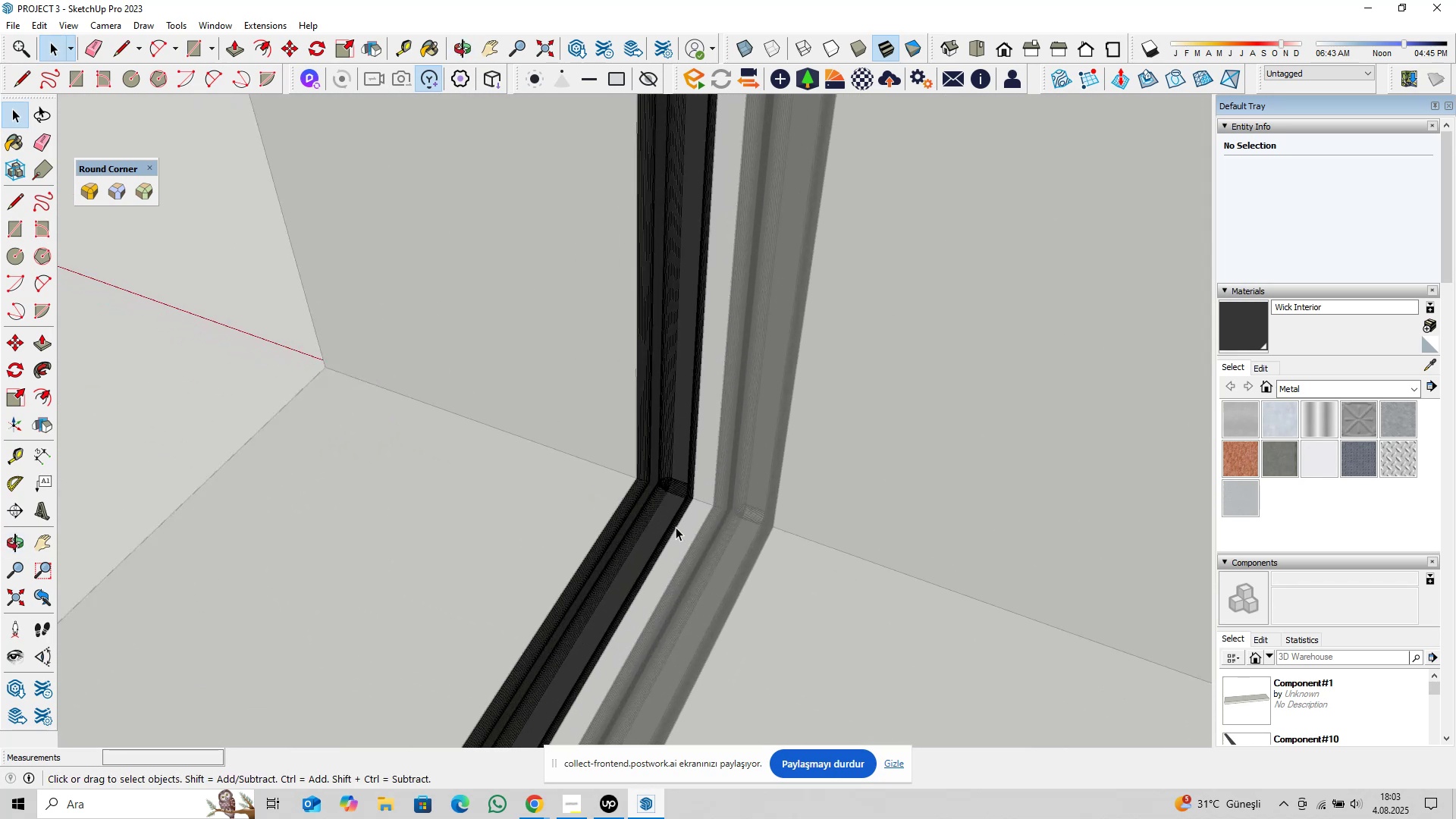 
key(Escape)
 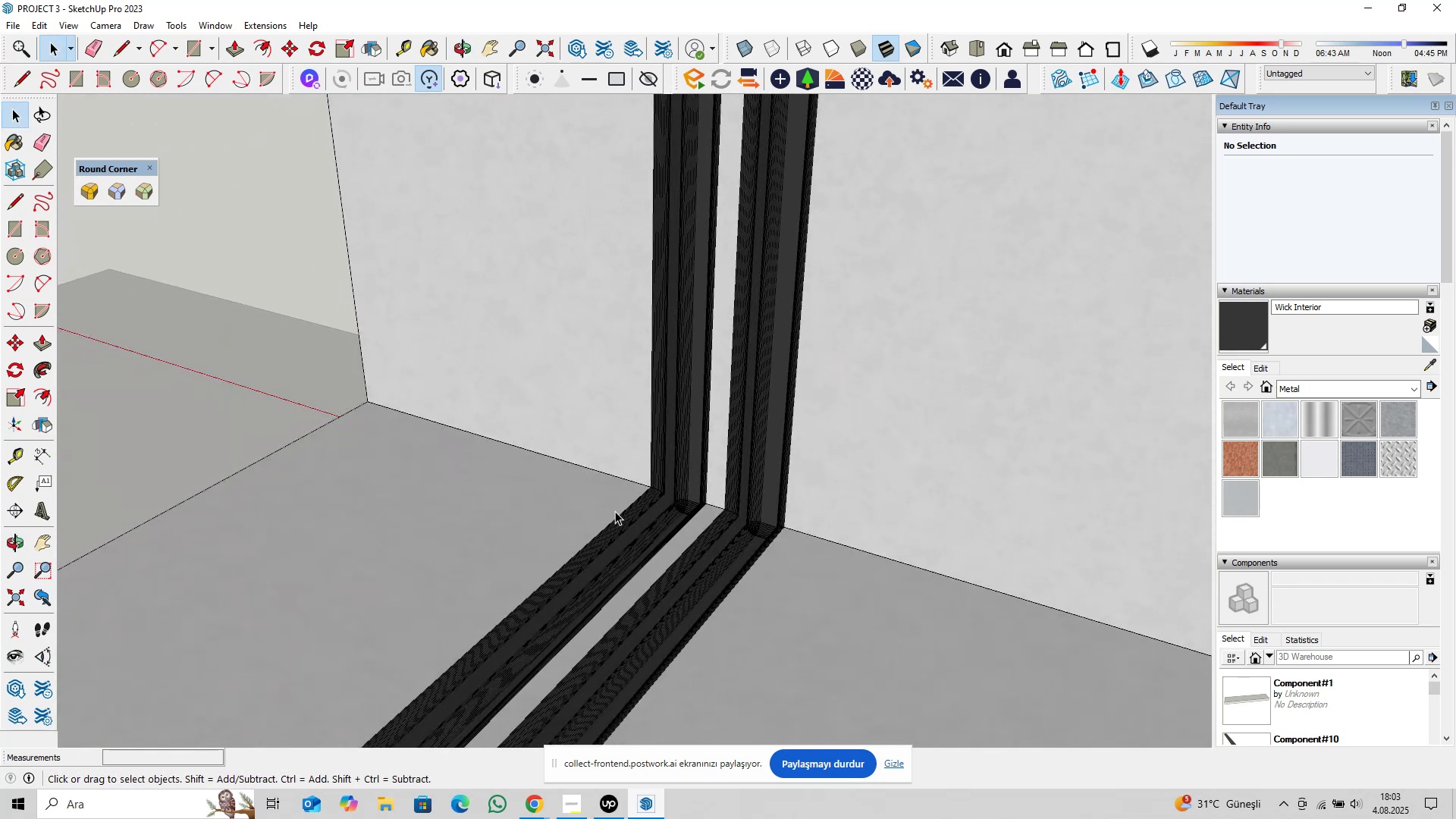 
wait(7.73)
 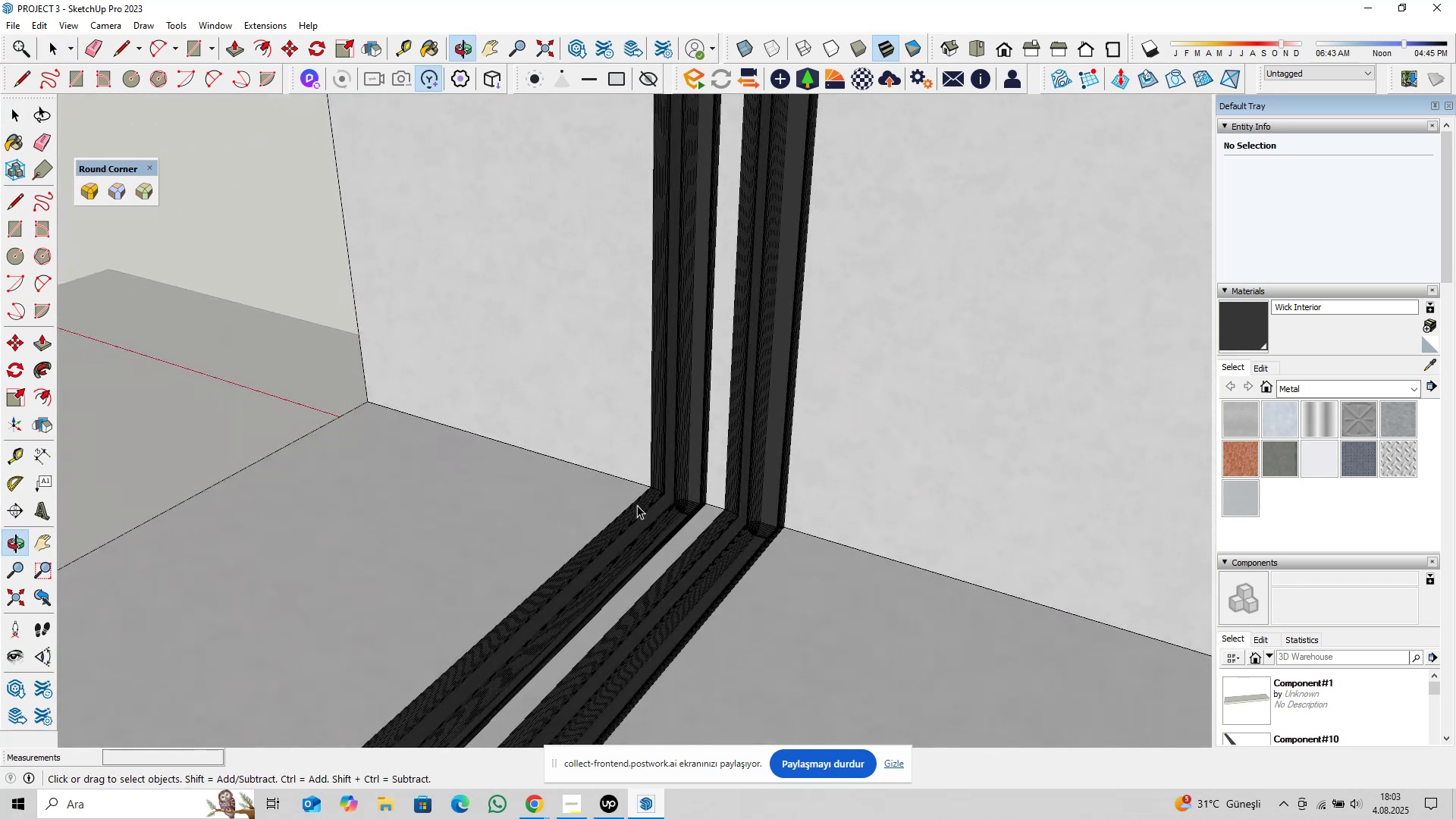 
left_click([650, 517])
 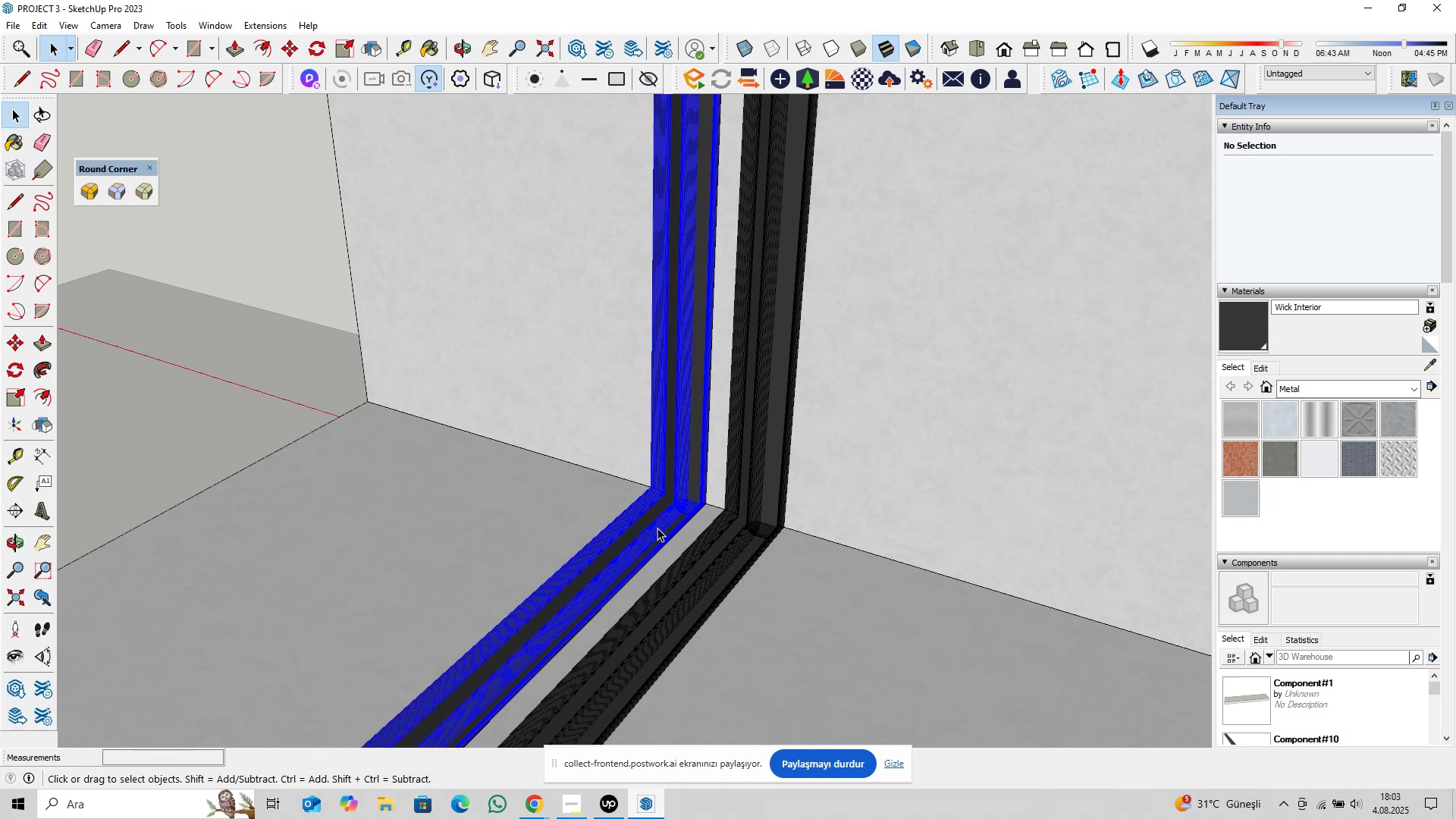 
scroll: coordinate [665, 537], scroll_direction: down, amount: 6.0
 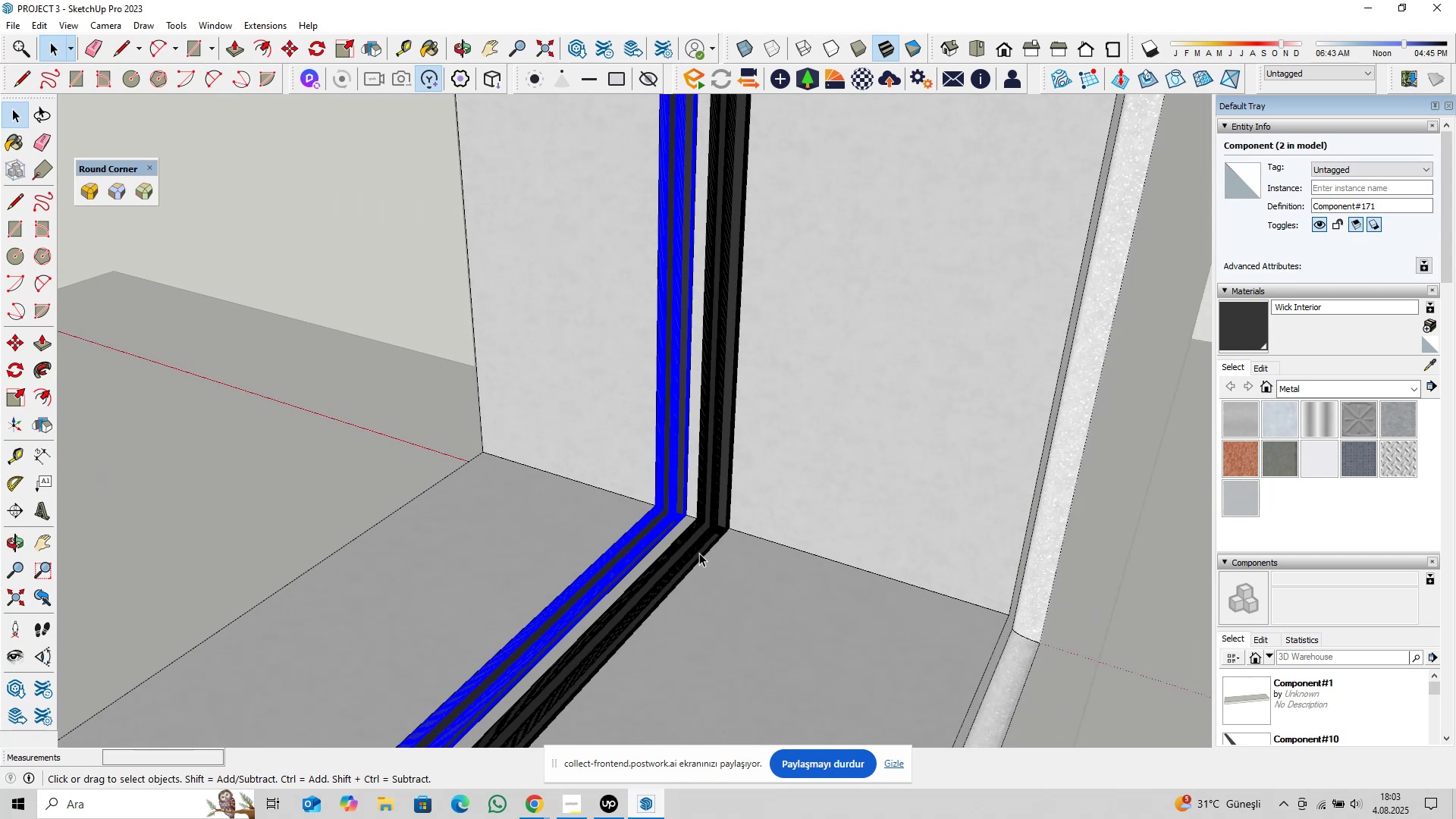 
key(Control+ControlLeft)
 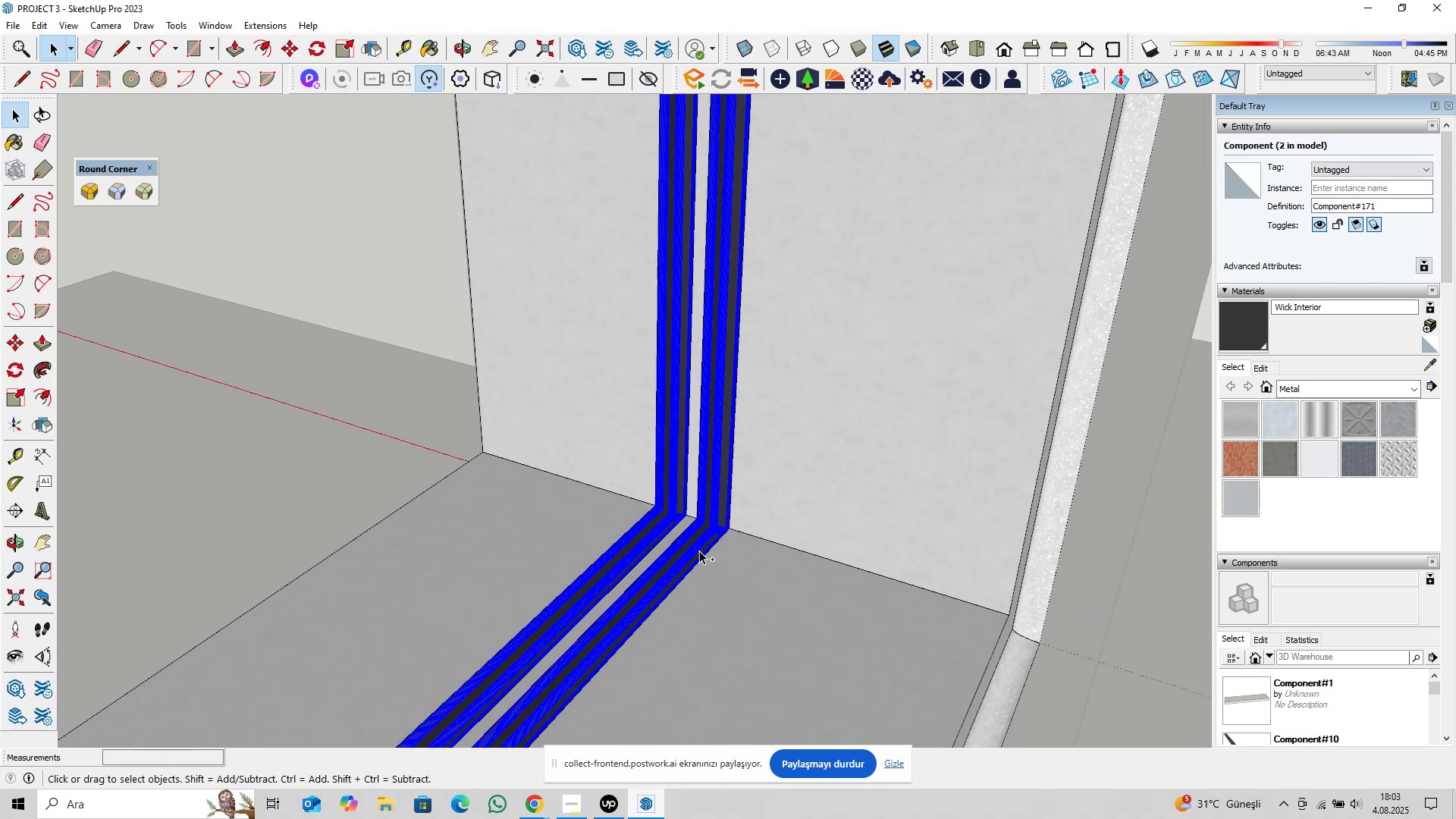 
left_click([699, 551])
 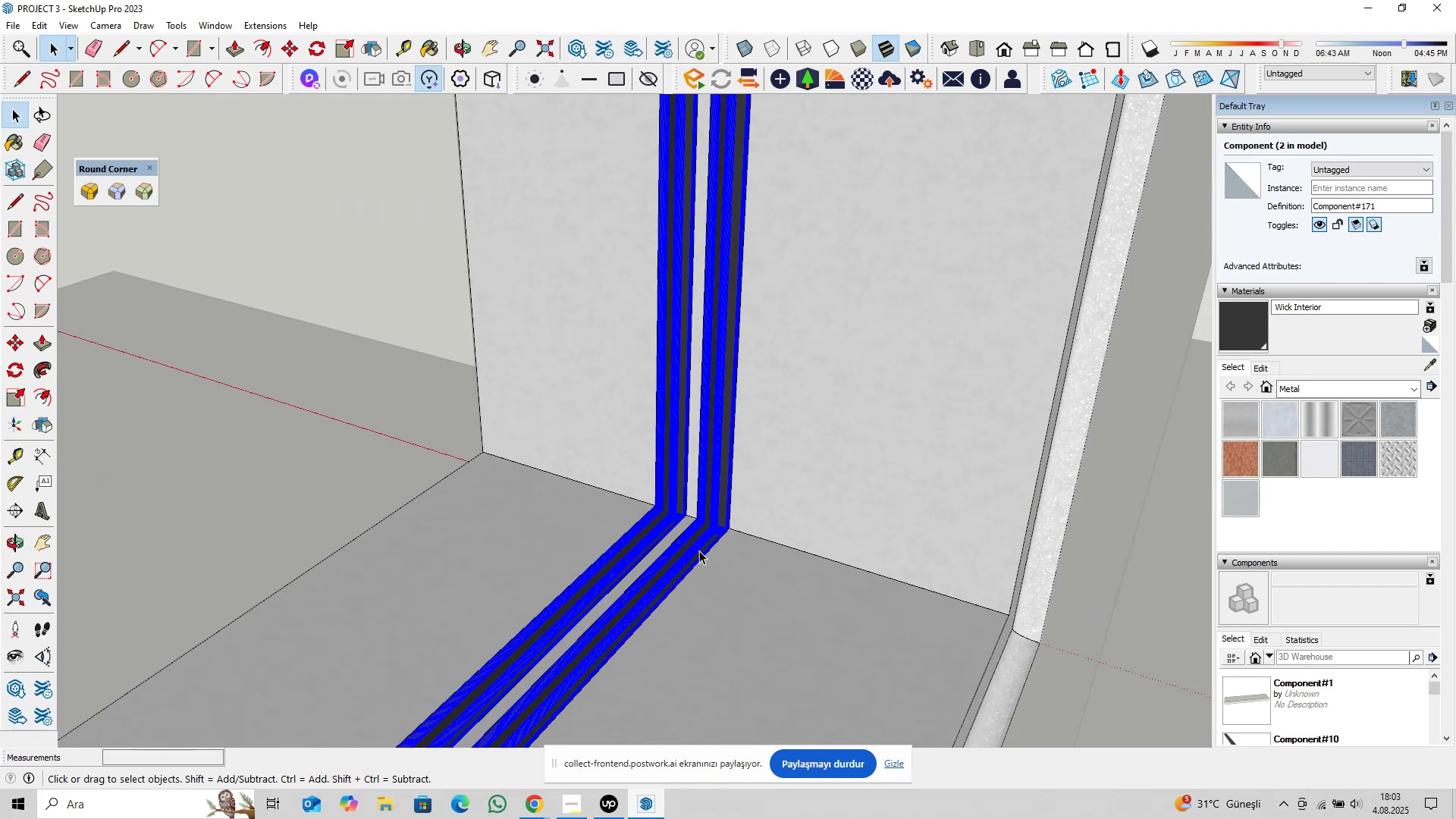 
scroll: coordinate [699, 566], scroll_direction: down, amount: 5.0
 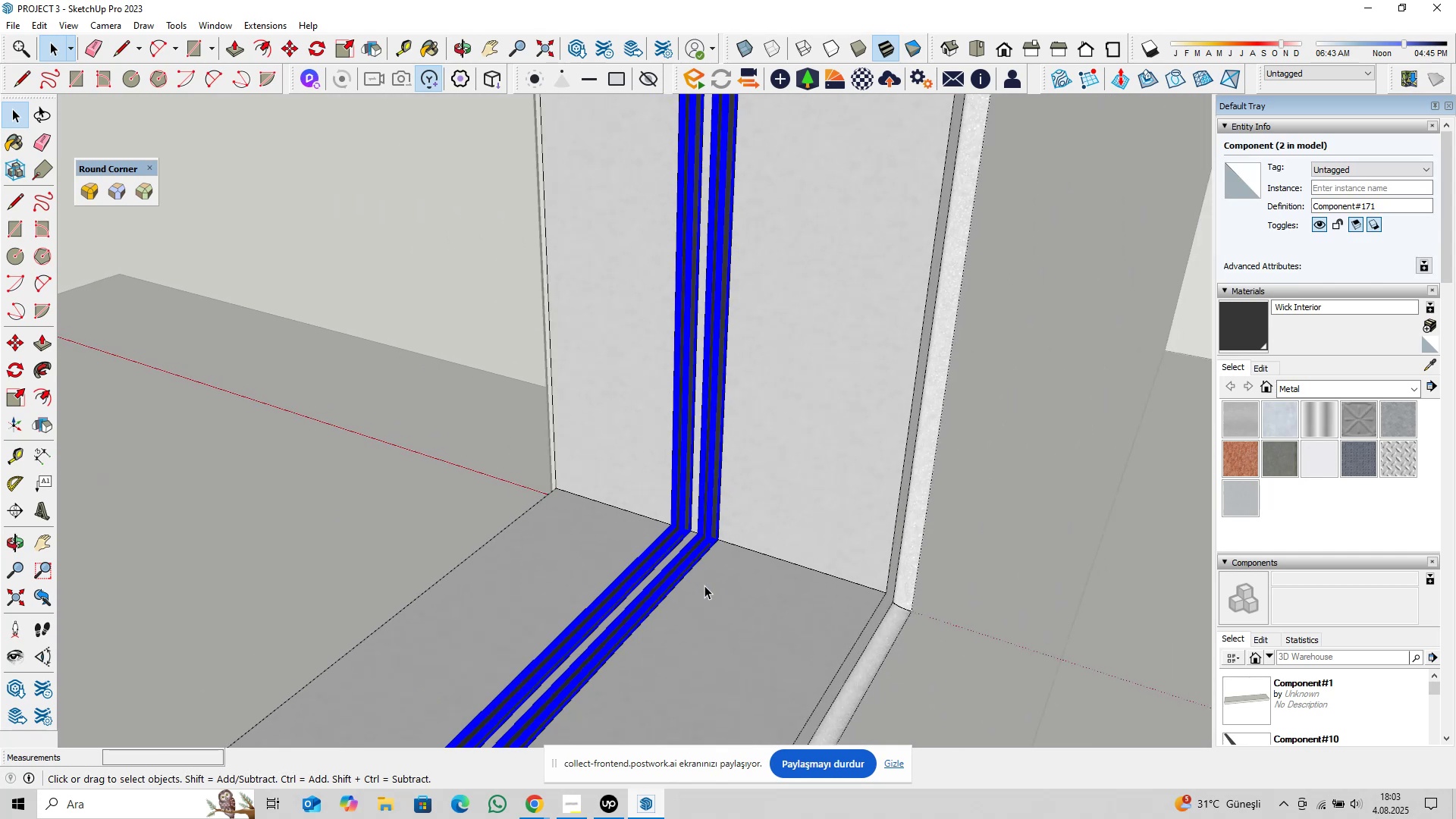 
hold_key(key=ShiftLeft, duration=0.32)
 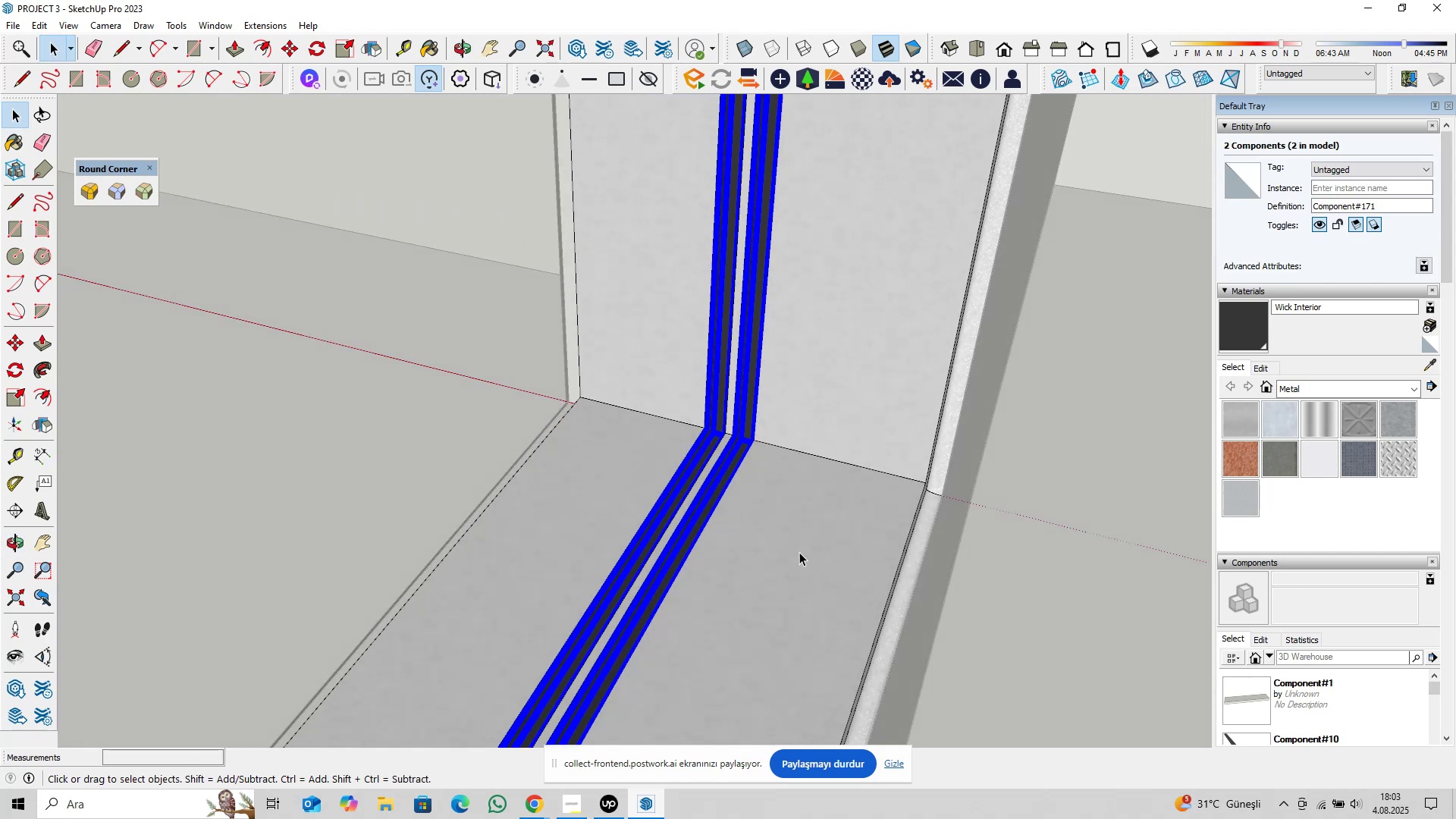 
key(M)
 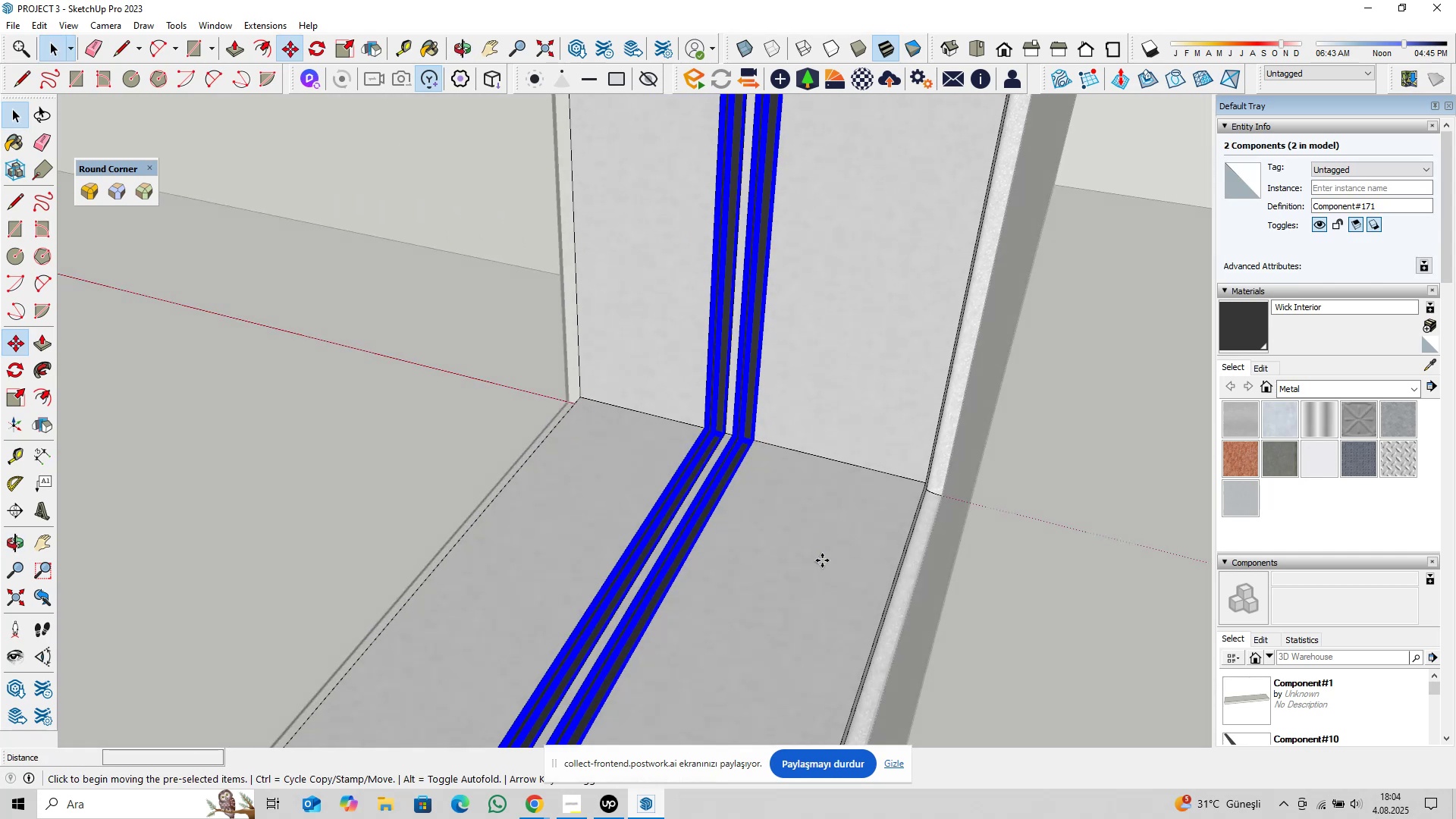 
left_click([822, 560])
 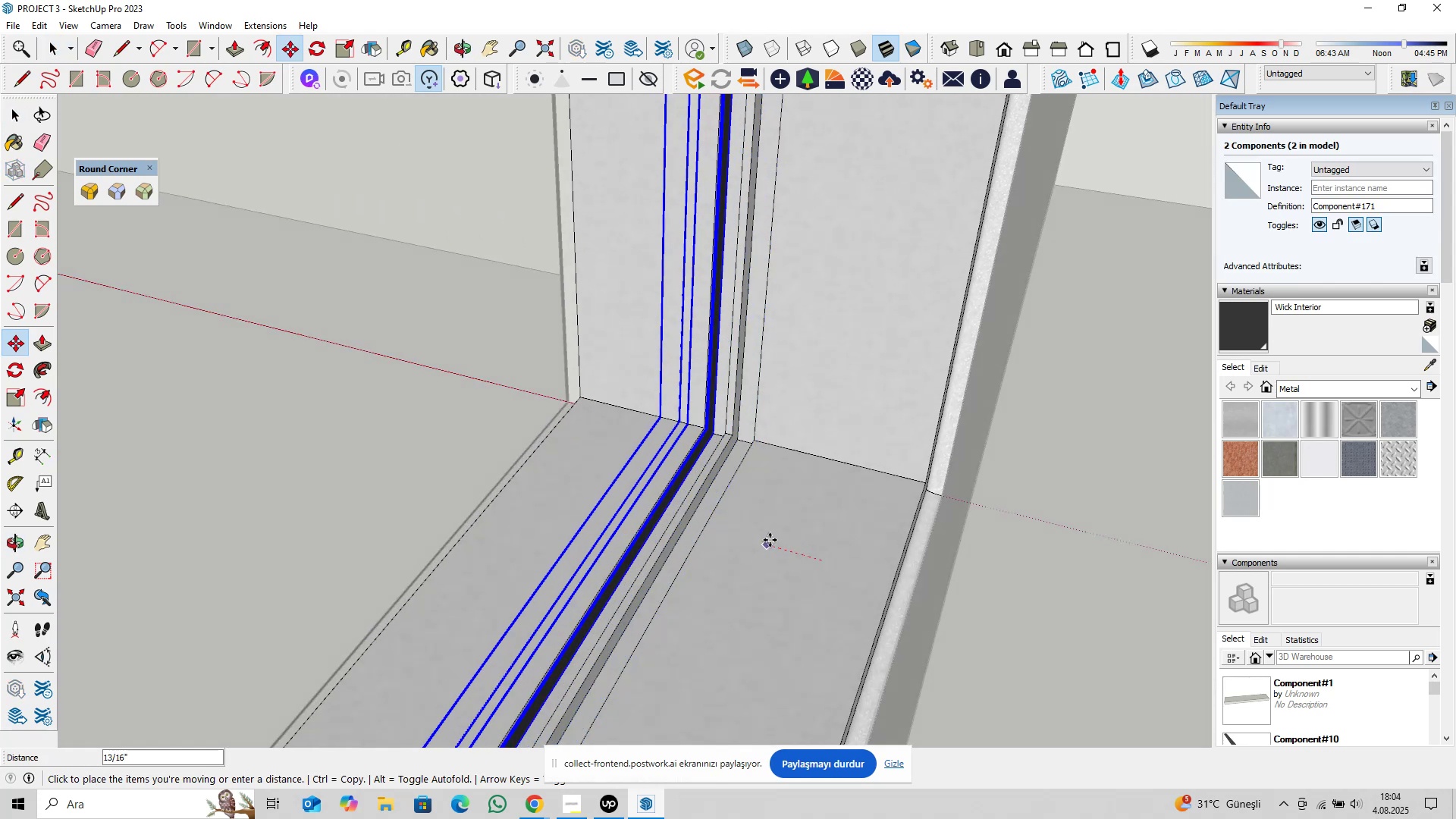 
type(1@)
 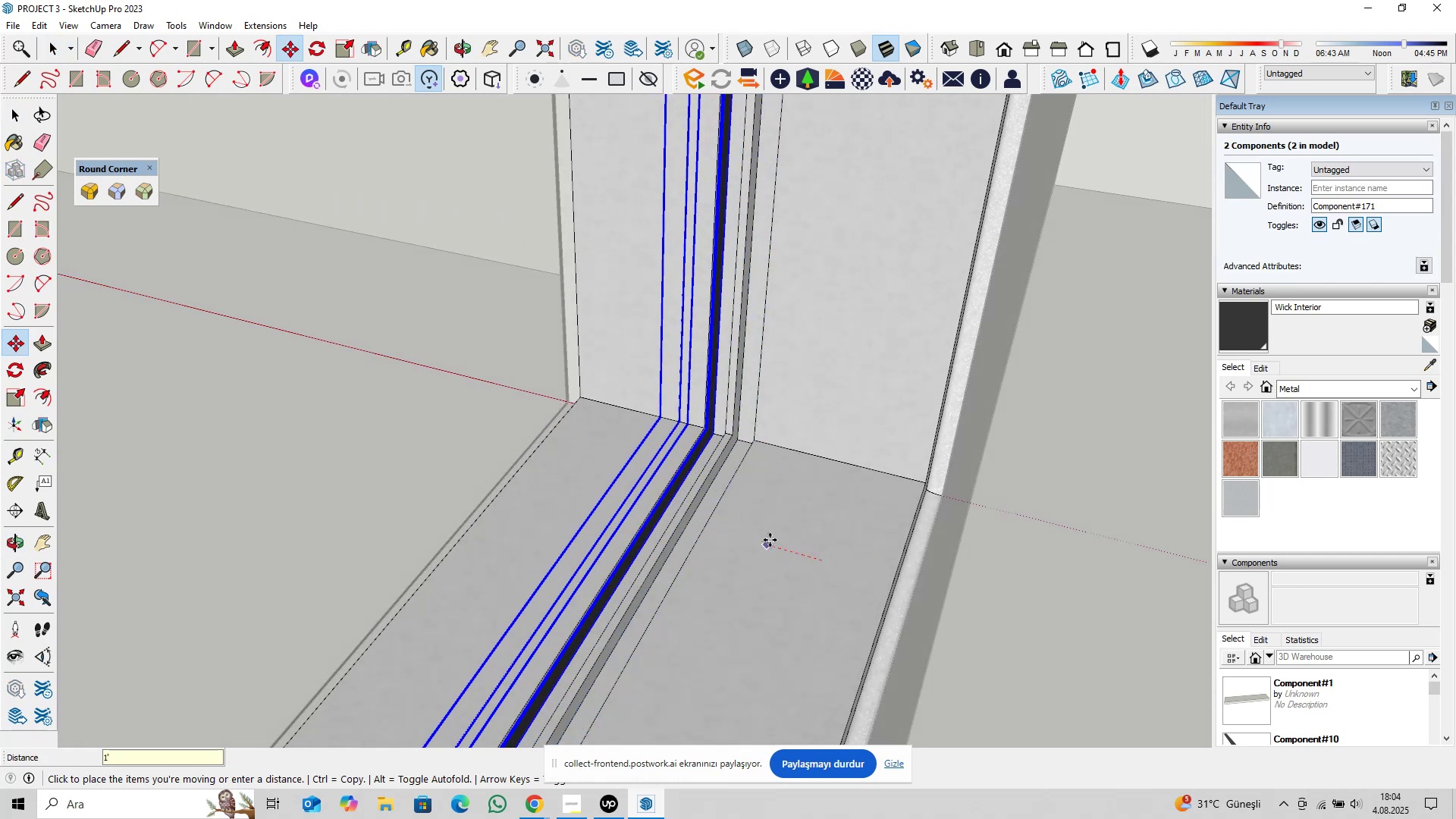 
key(Enter)
 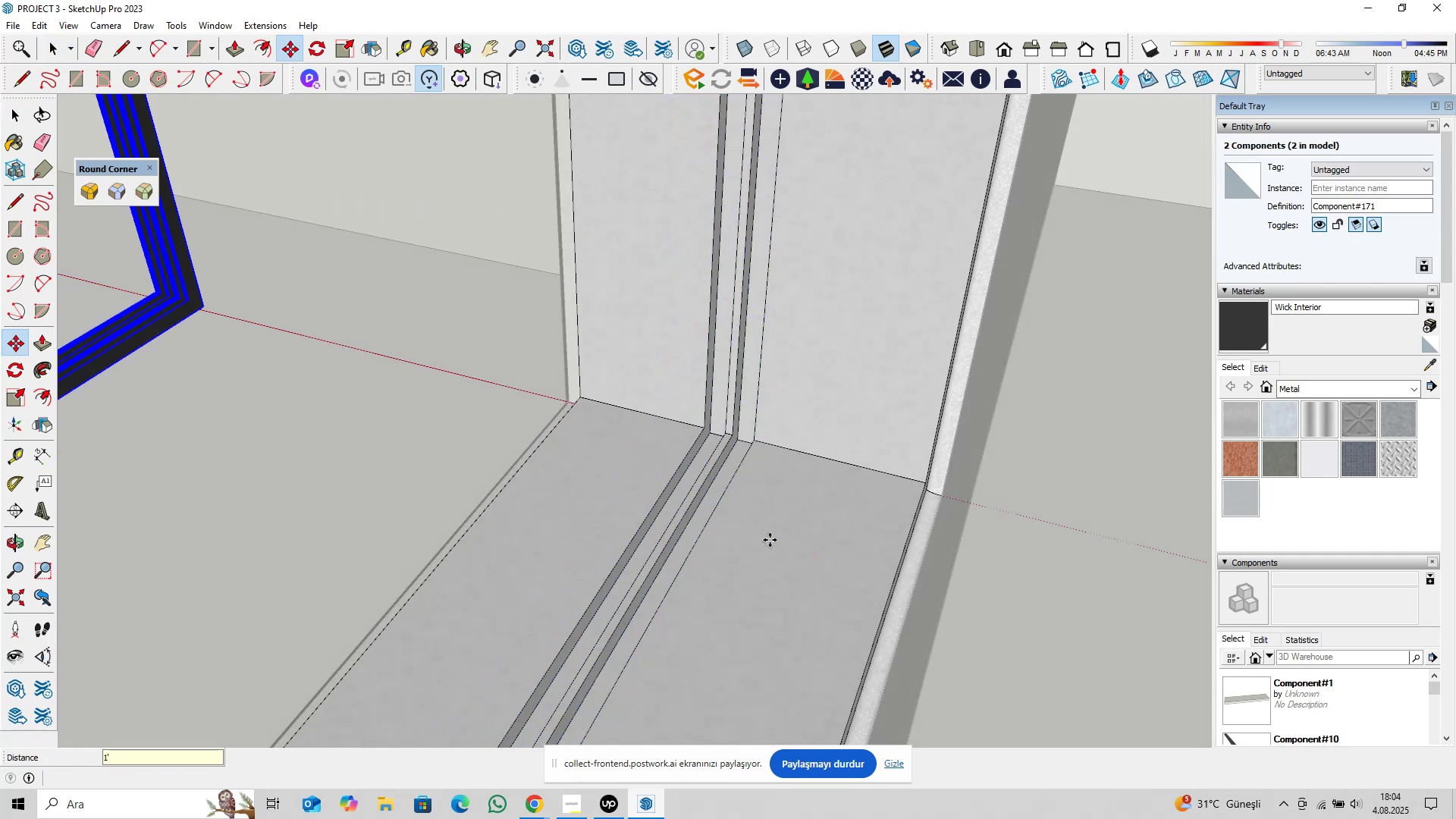 
key(Space)
 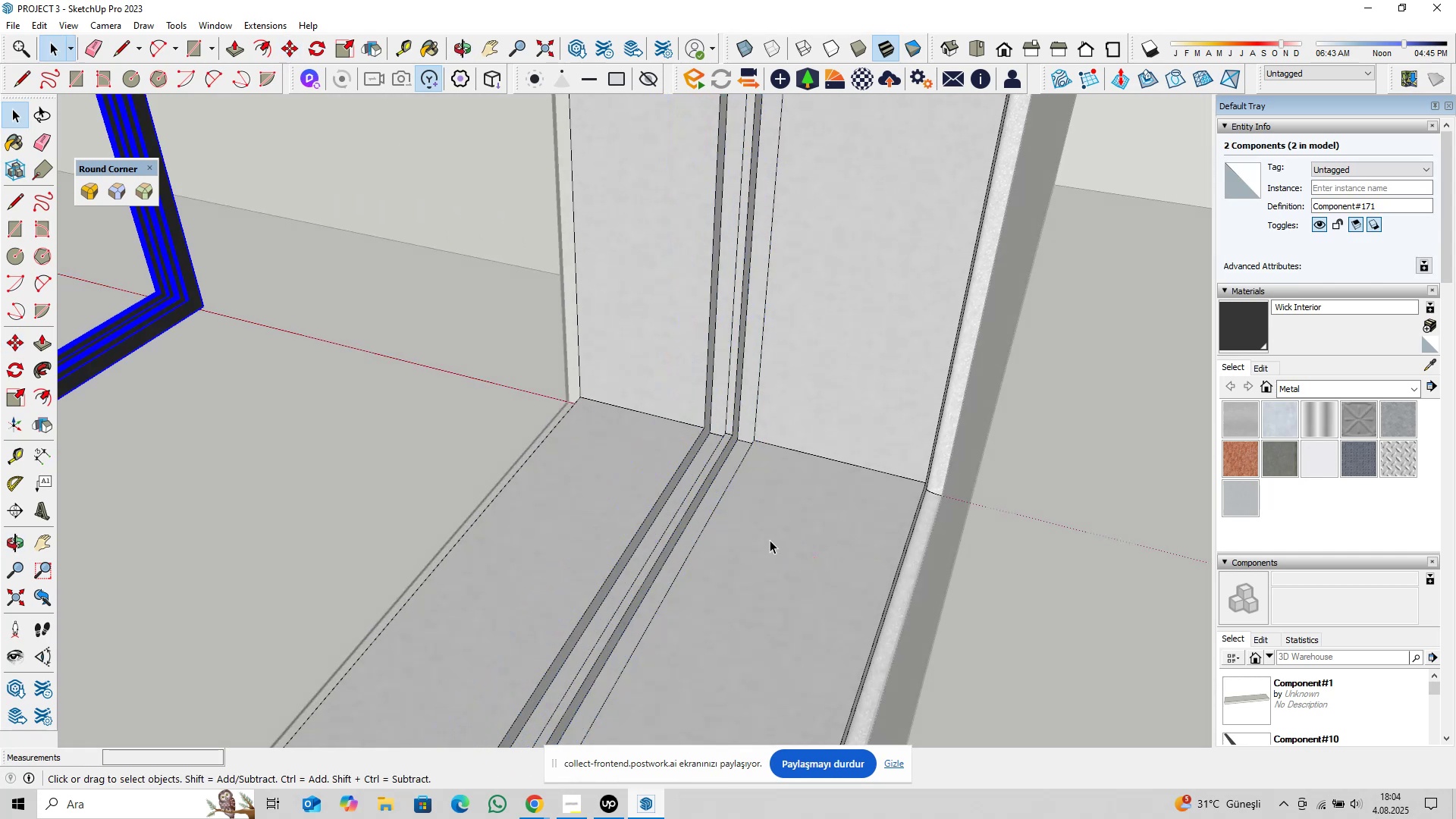 
scroll: coordinate [763, 539], scroll_direction: down, amount: 6.0
 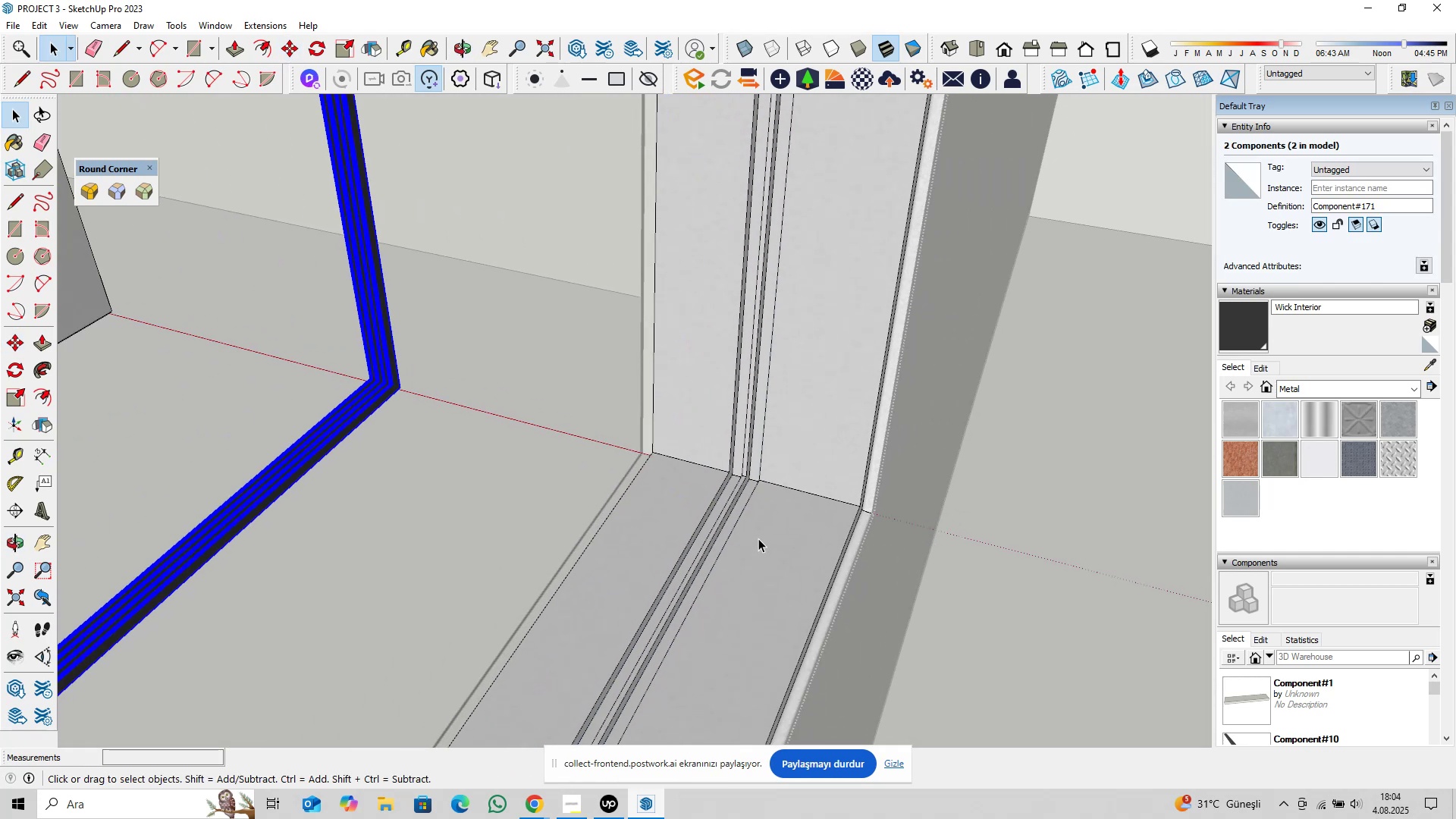 
key(2)
 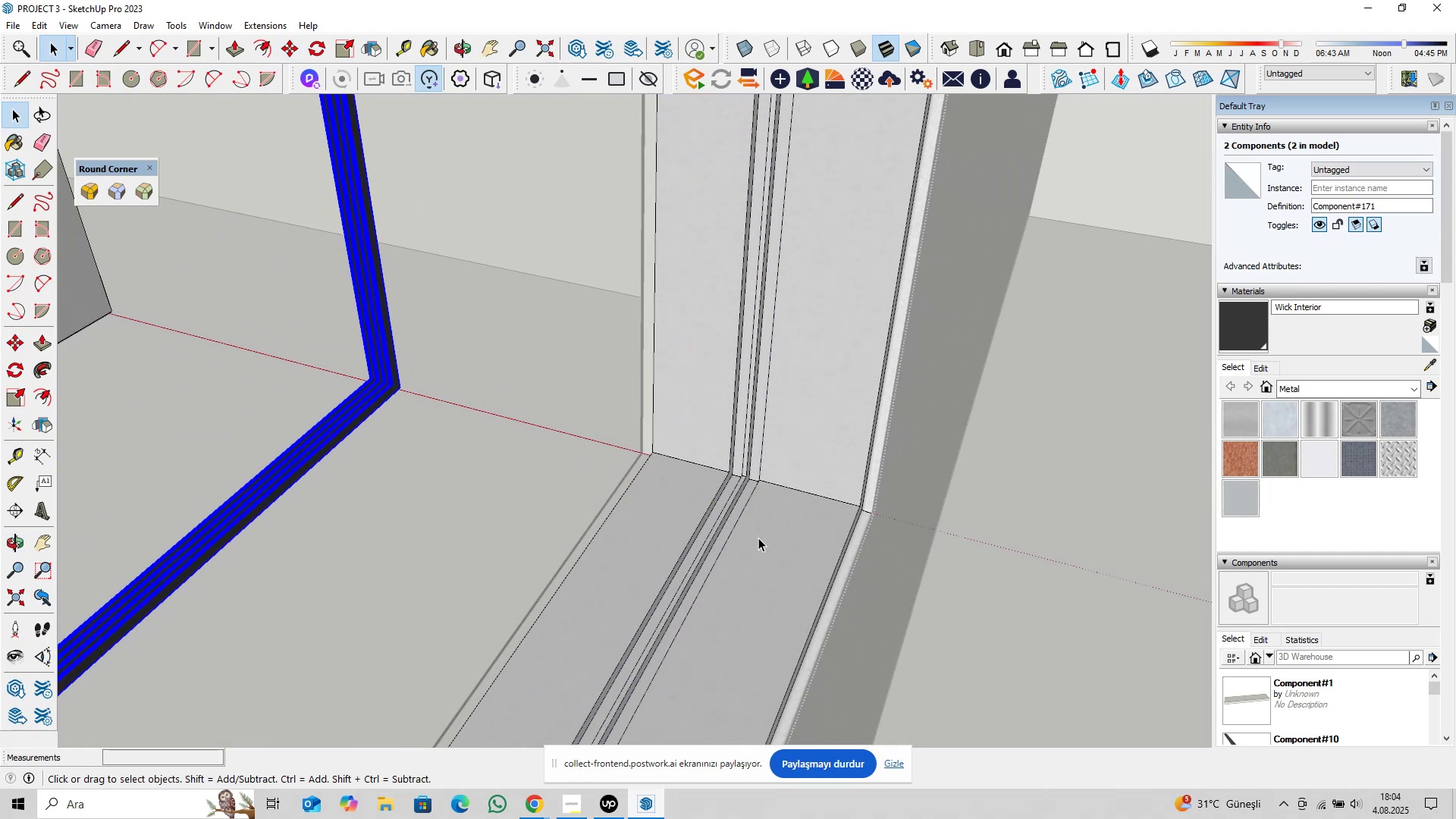 
key(Shift+ShiftLeft)
 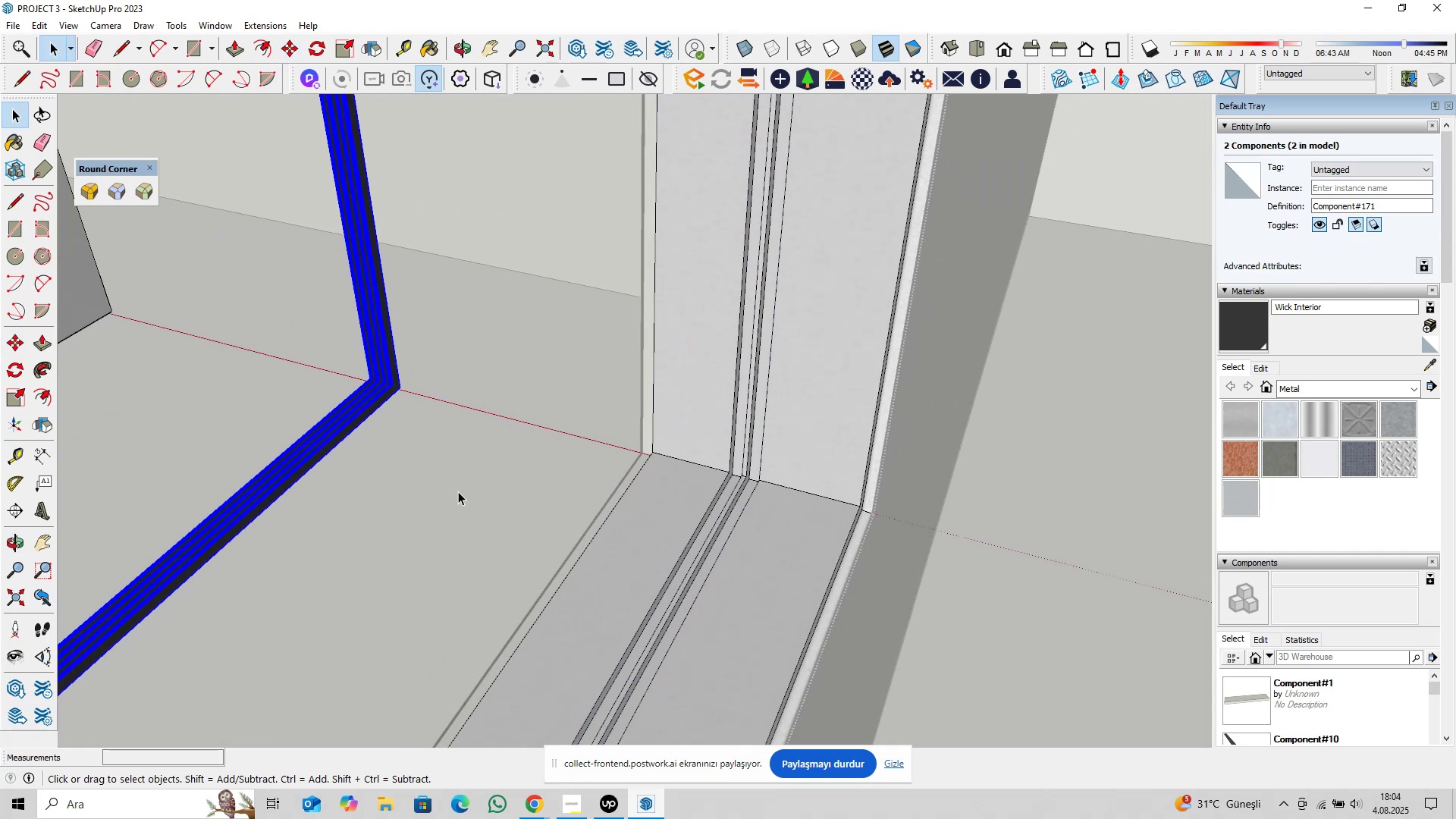 
key(M)
 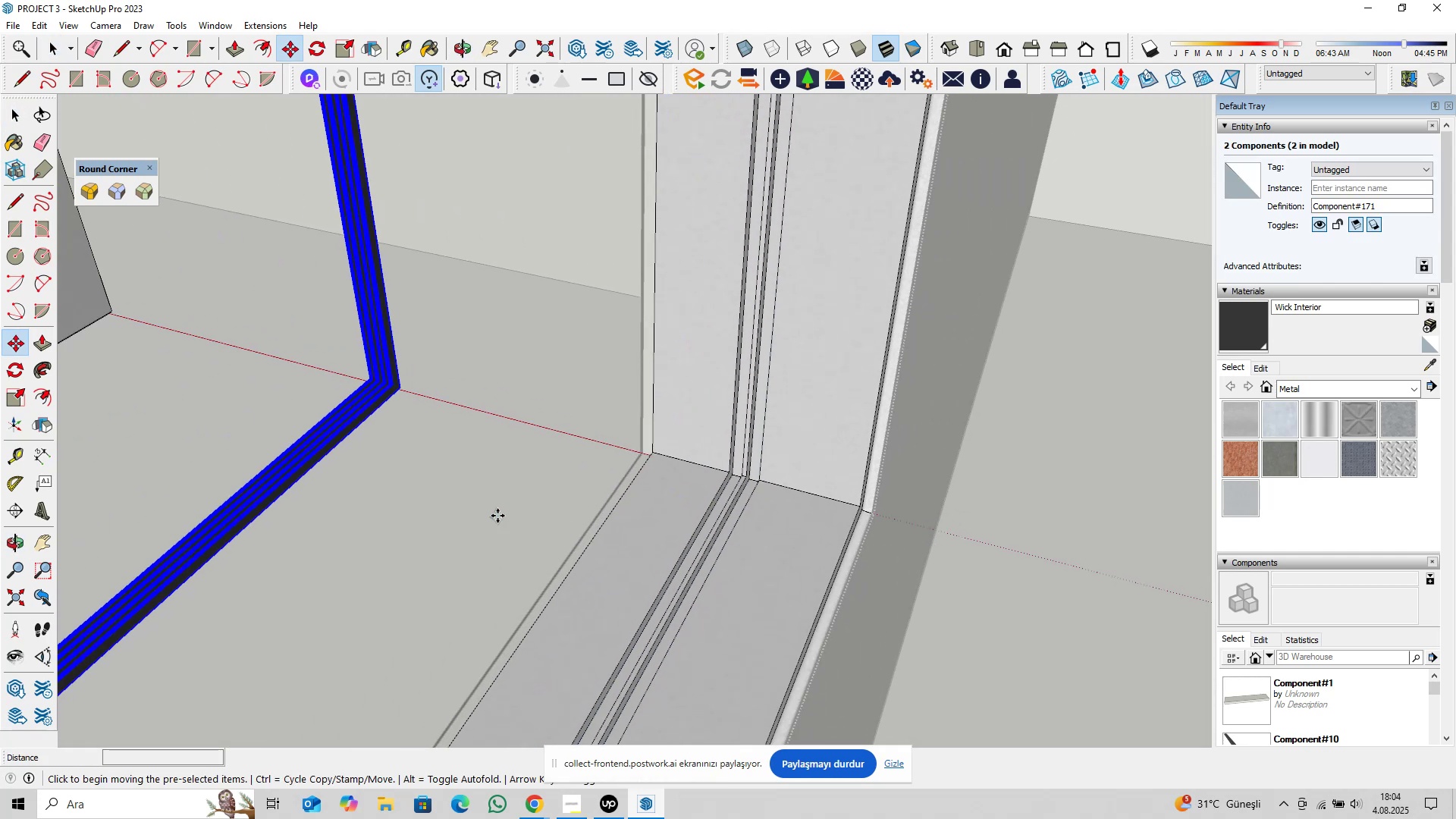 
left_click([497, 516])
 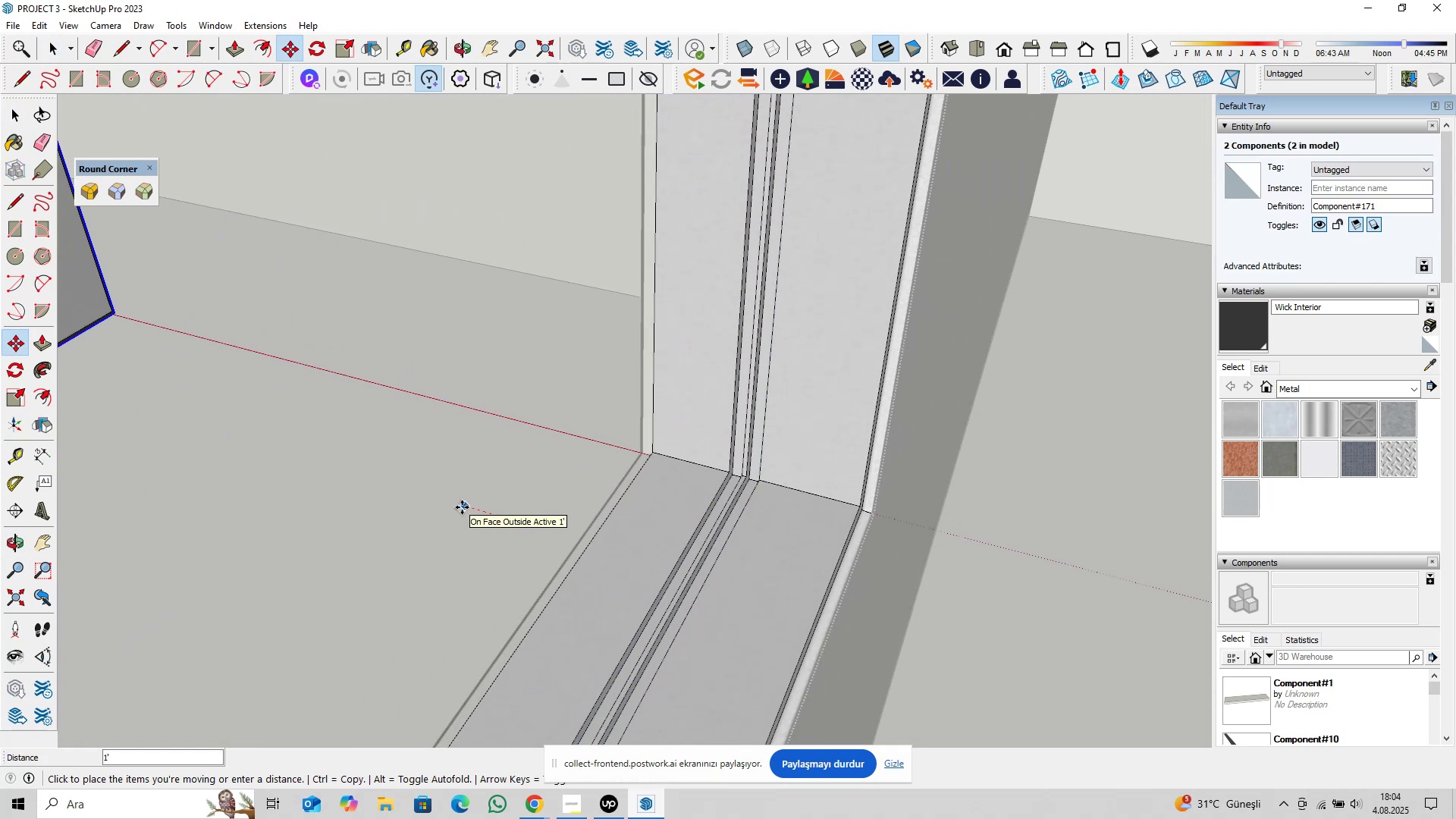 
type(1@)
 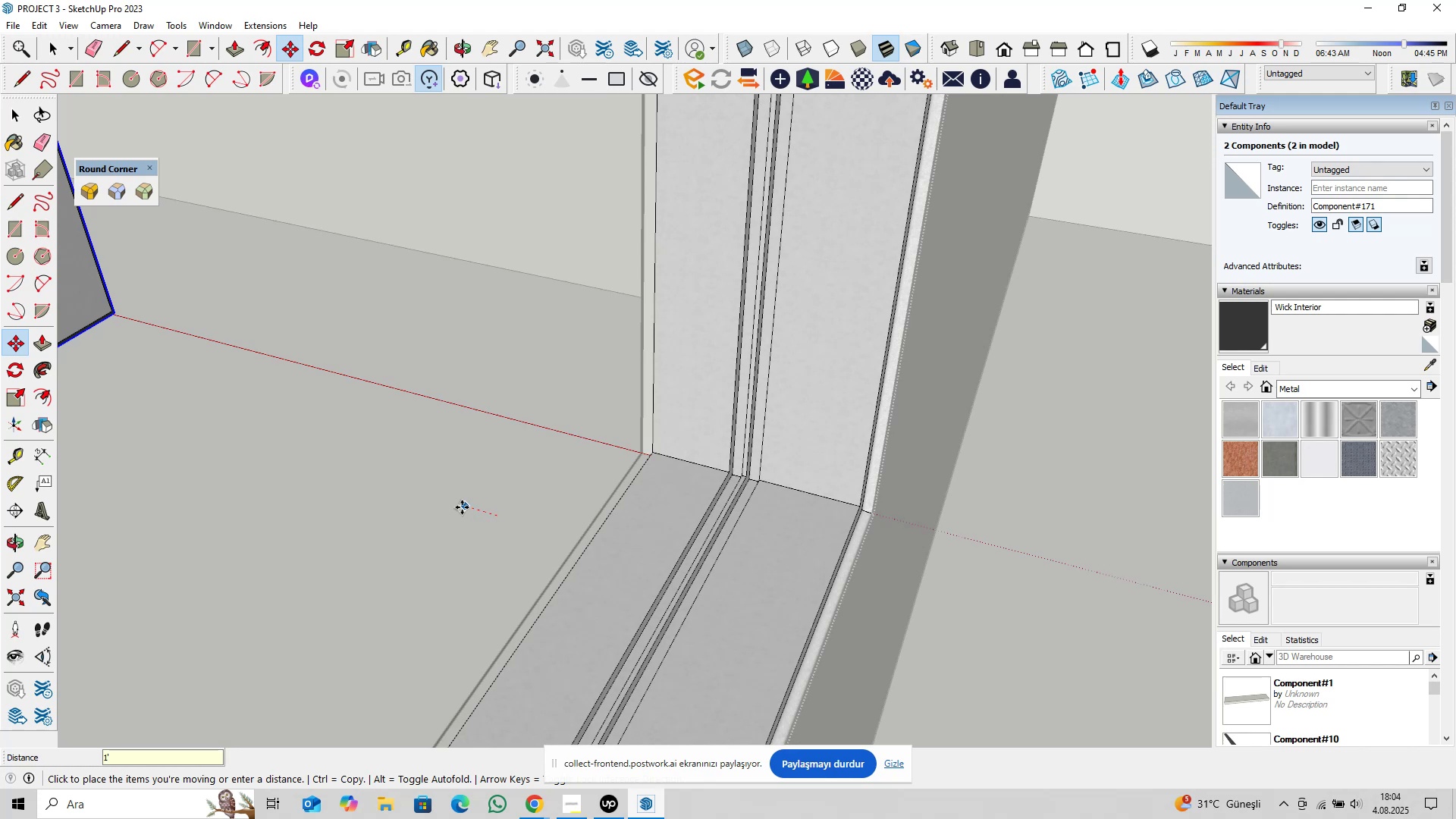 
 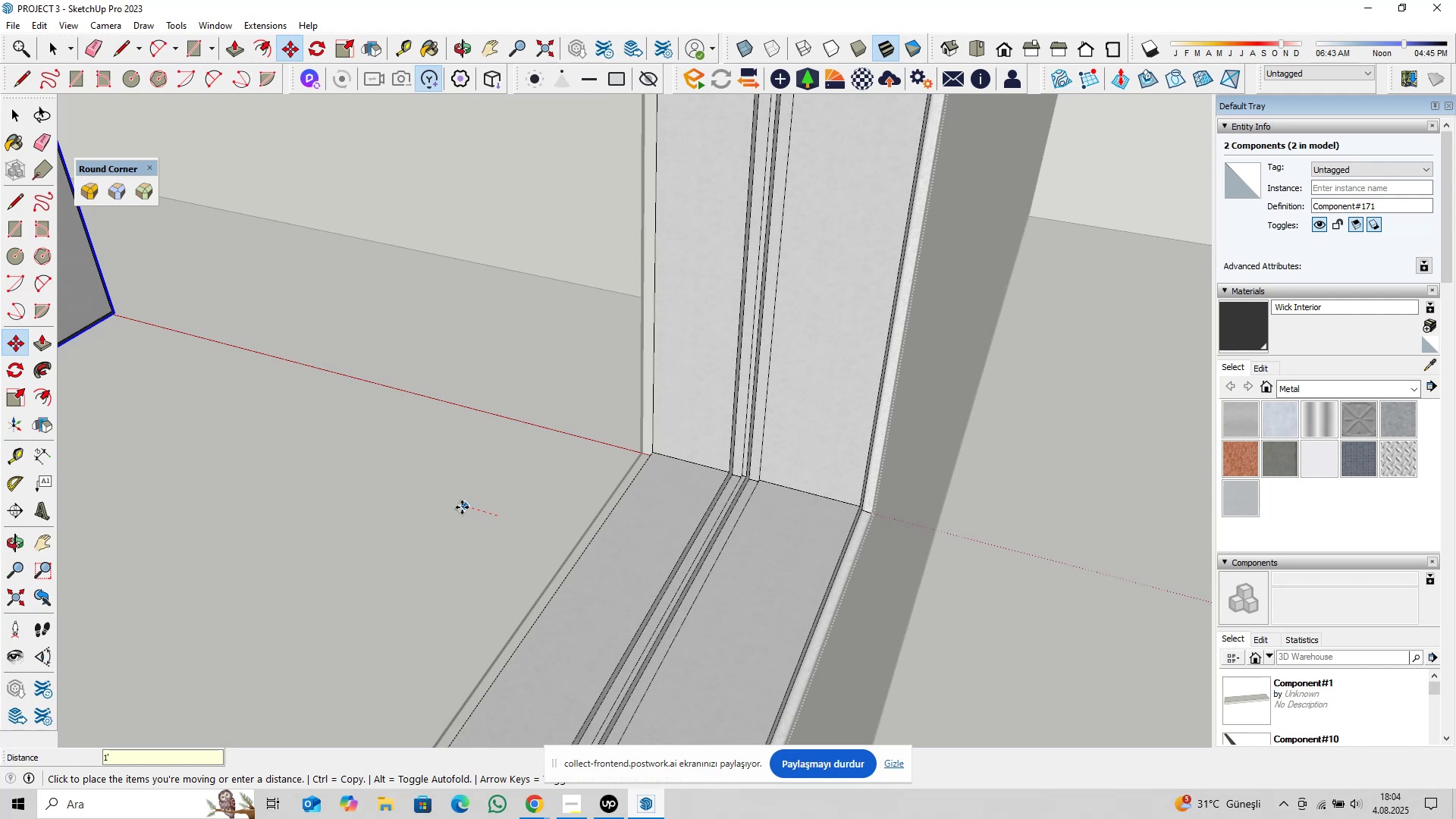 
key(Enter)
 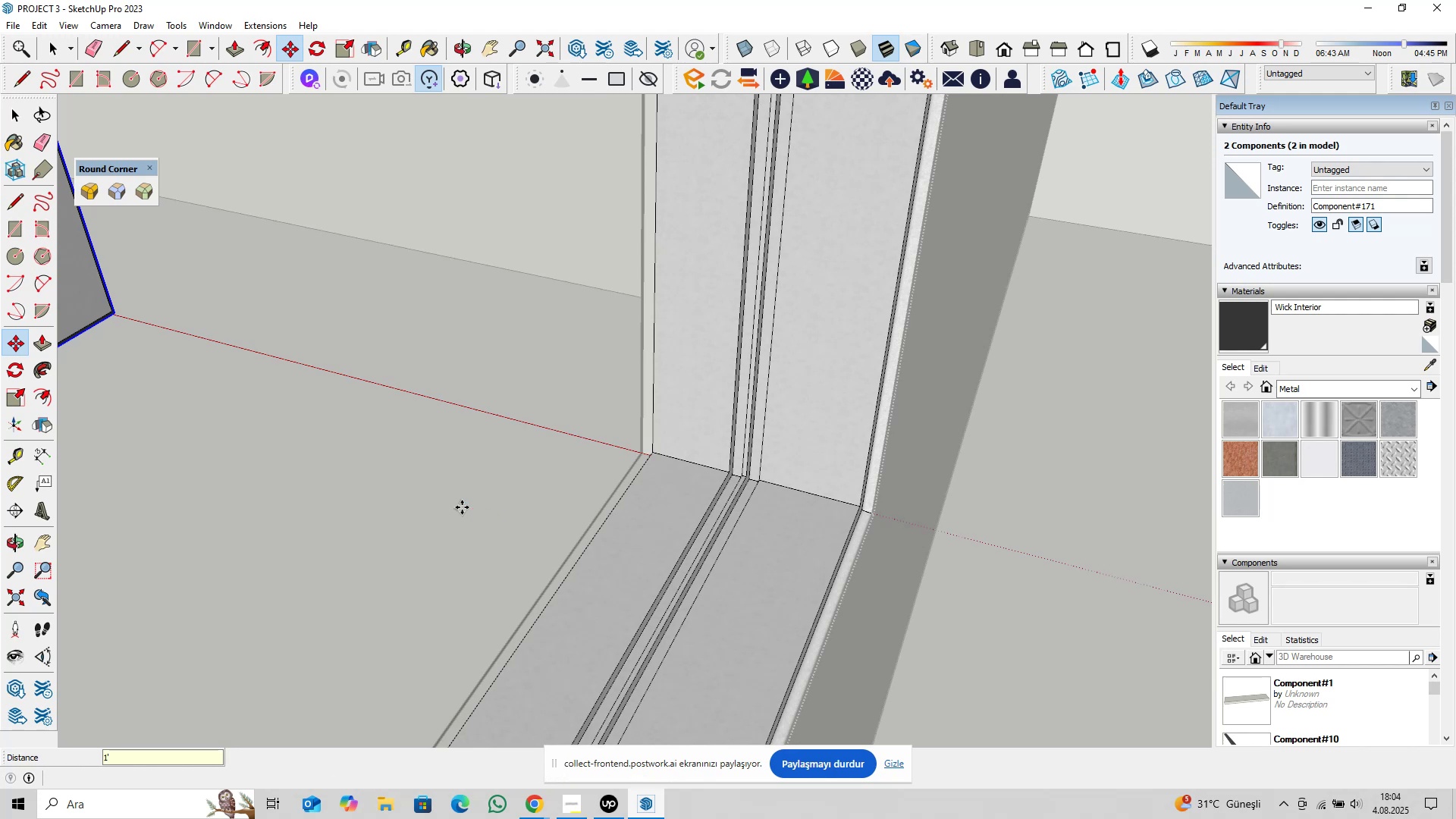 
key(Space)
 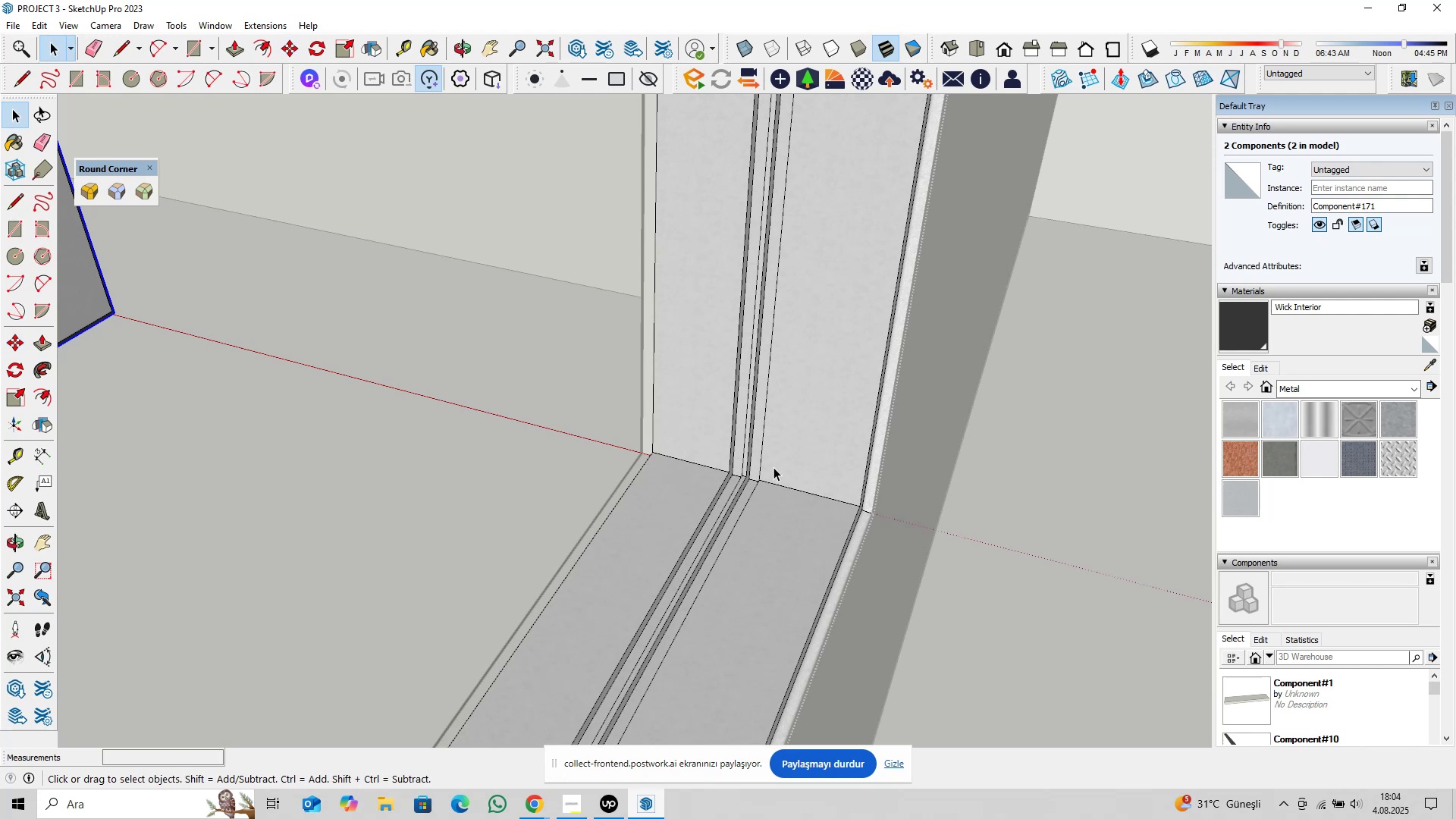 
key(Shift+ShiftLeft)
 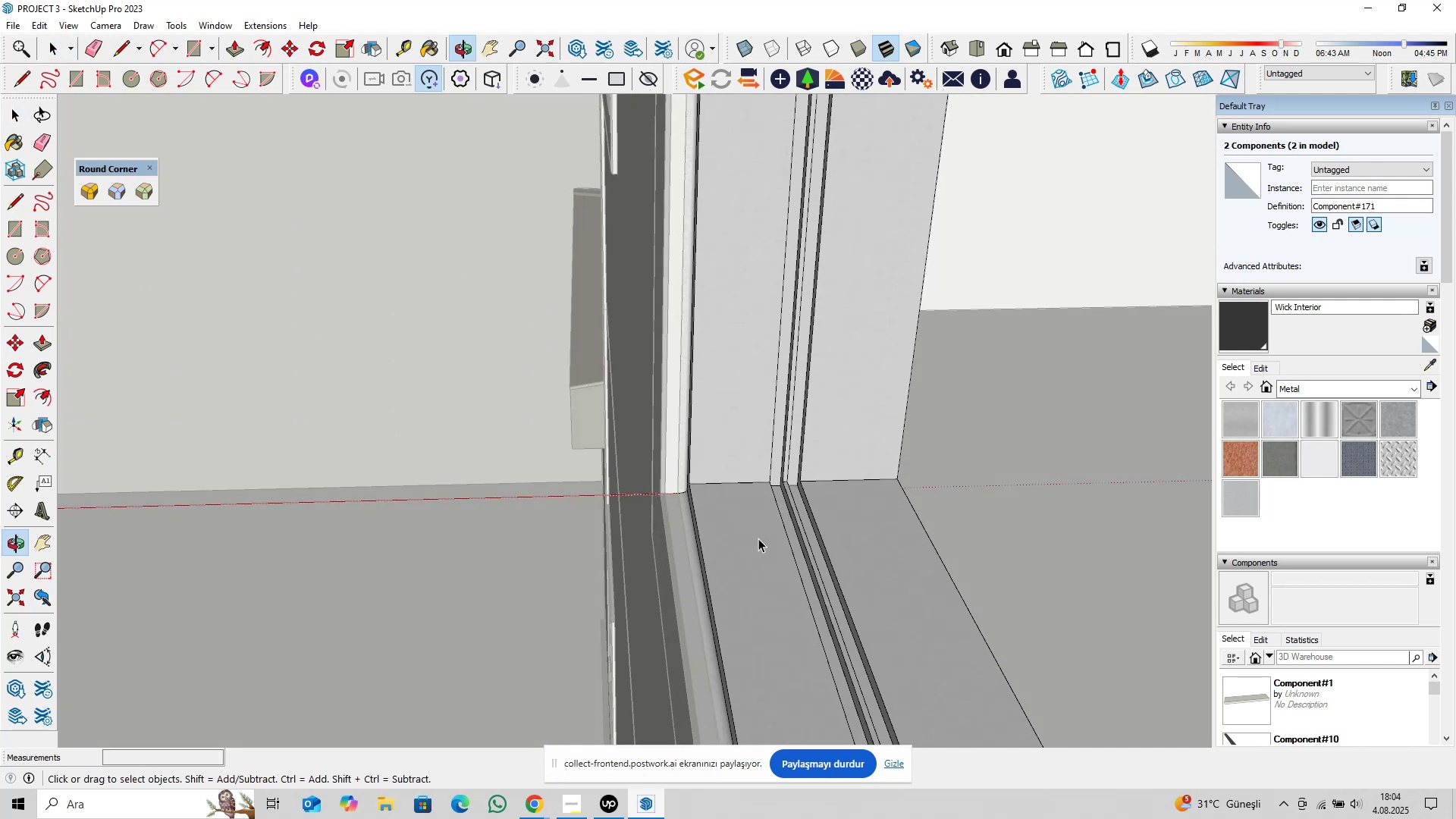 
double_click([758, 538])
 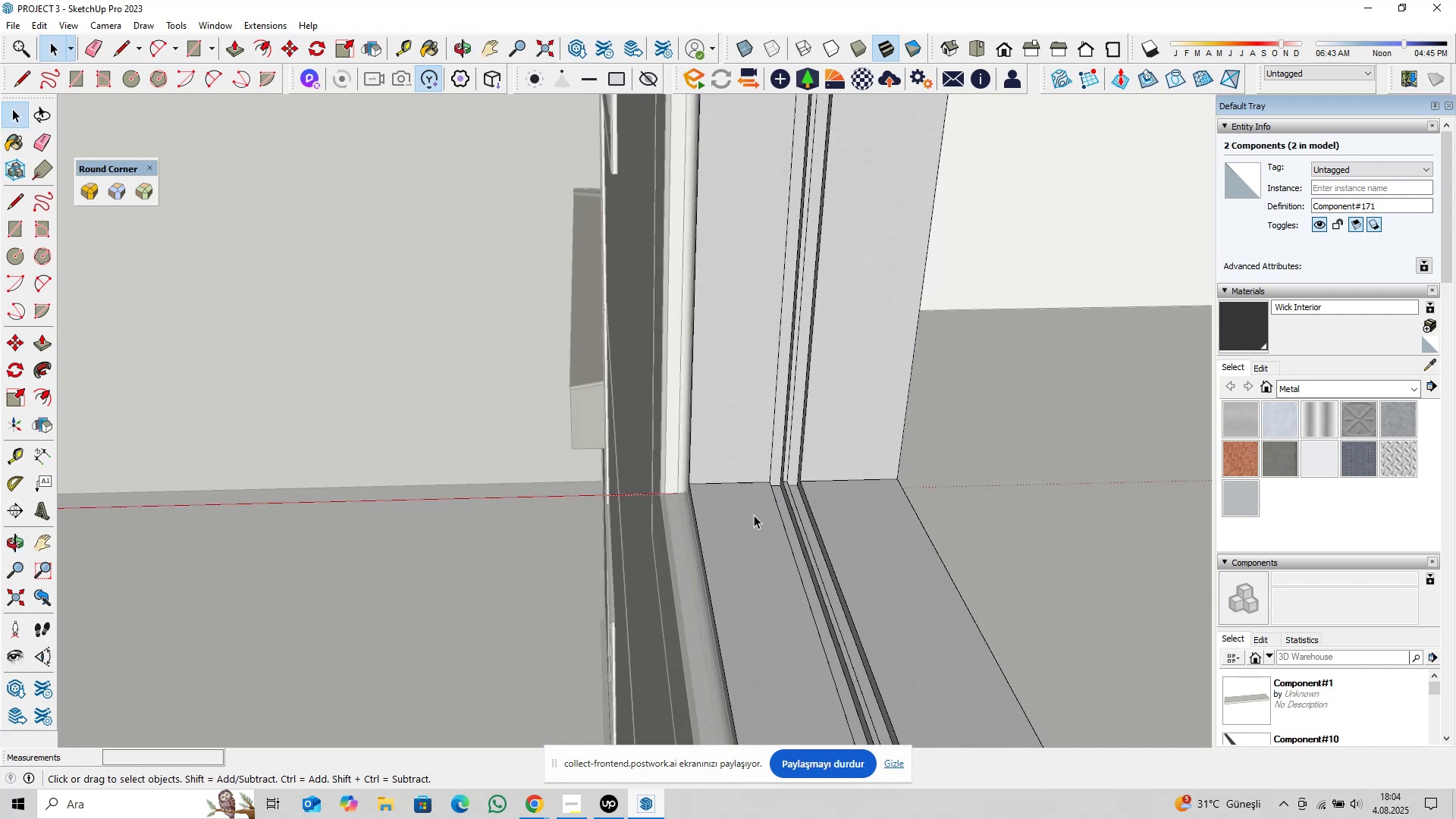 
triple_click([754, 515])
 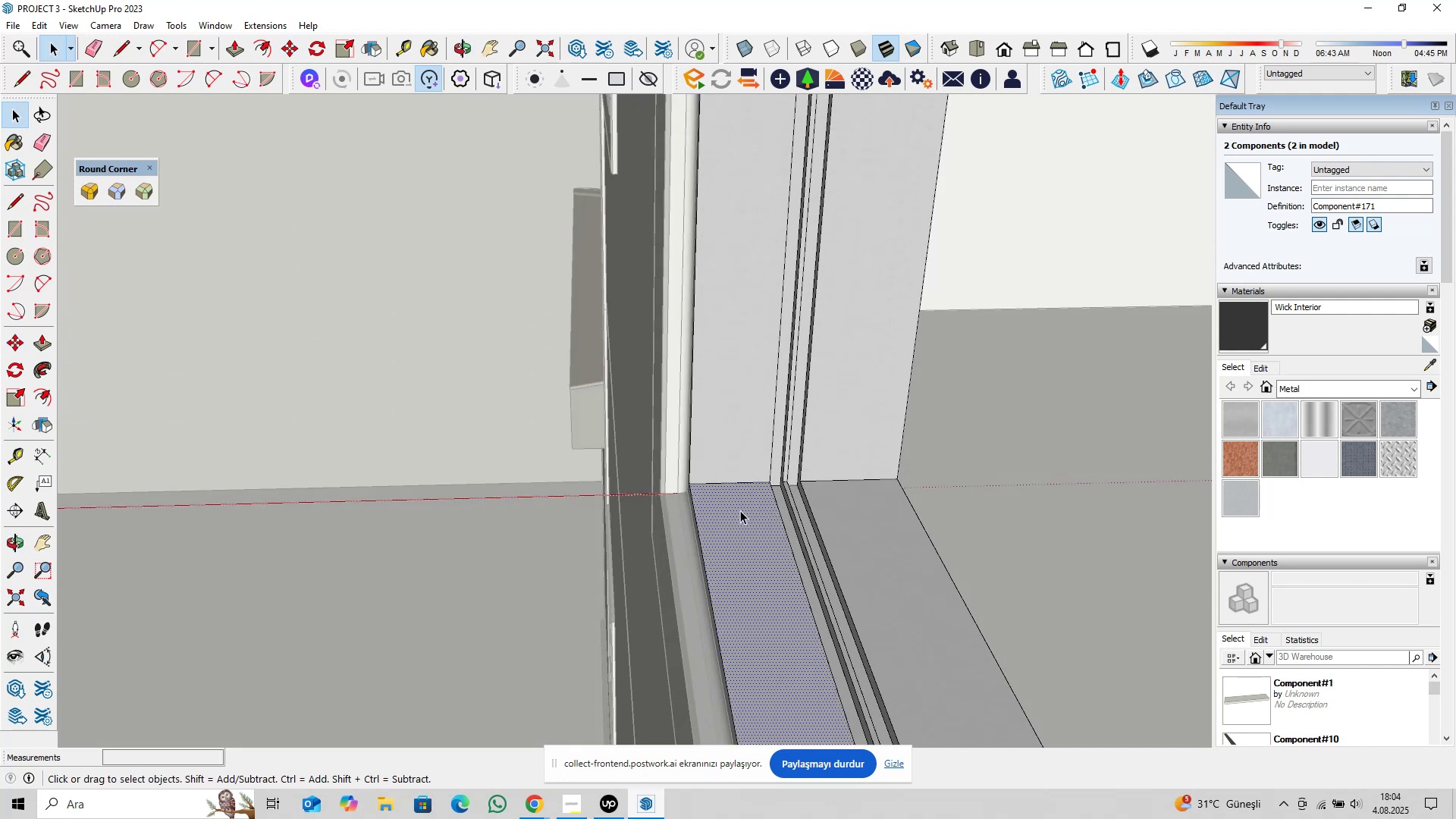 
hold_key(key=ShiftLeft, duration=0.4)
 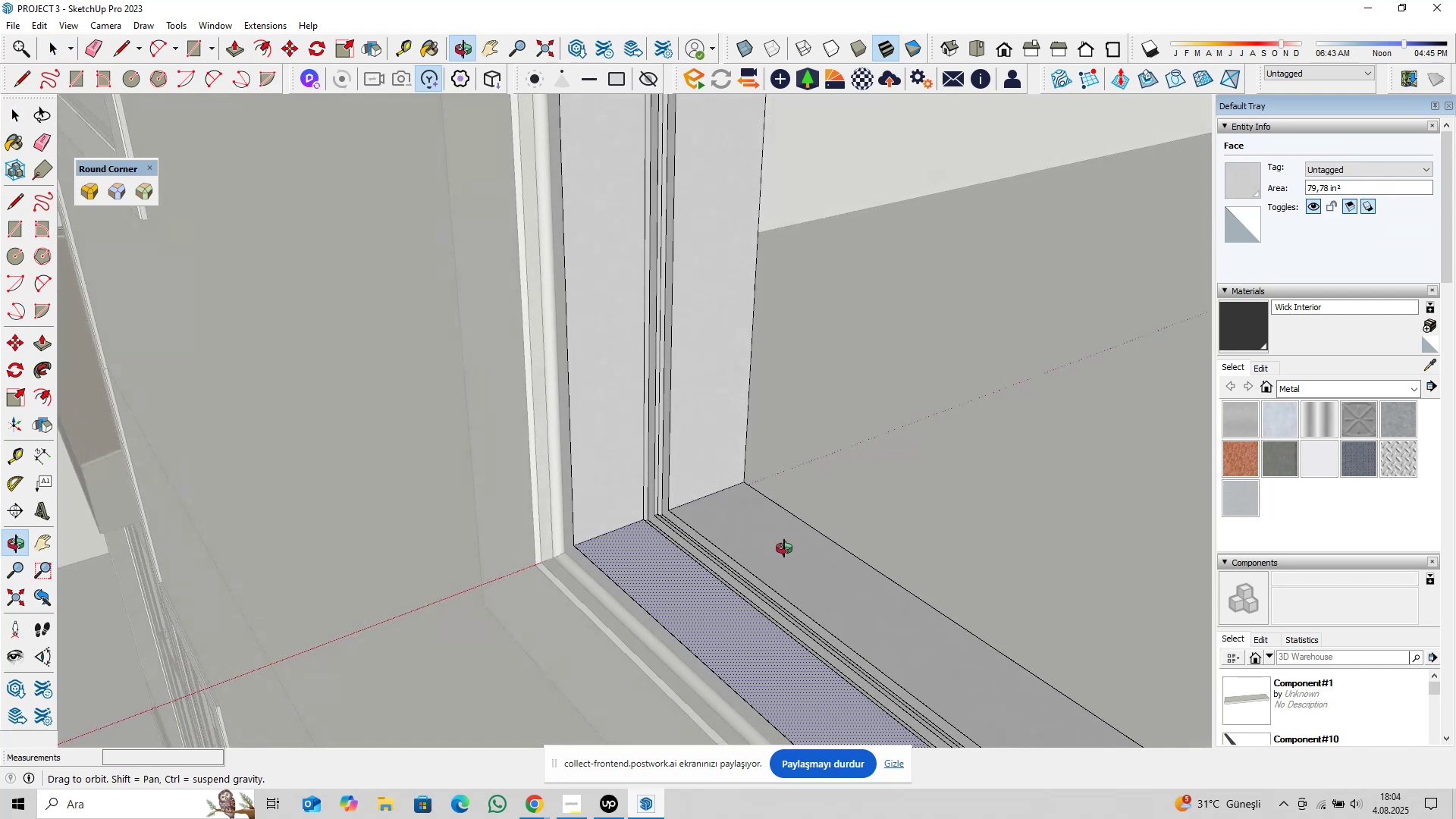 
scroll: coordinate [598, 507], scroll_direction: up, amount: 13.0
 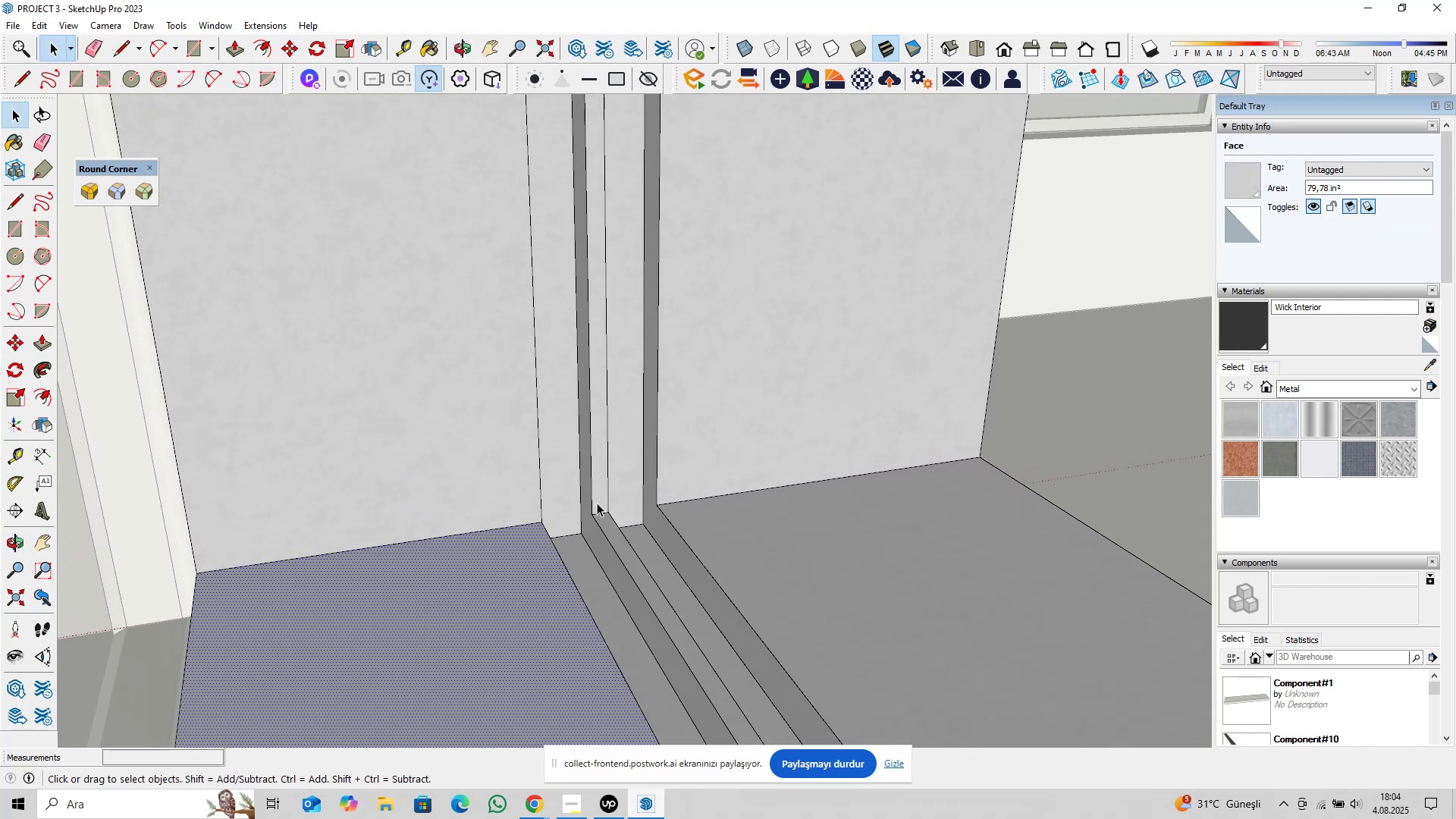 
type(pl)
 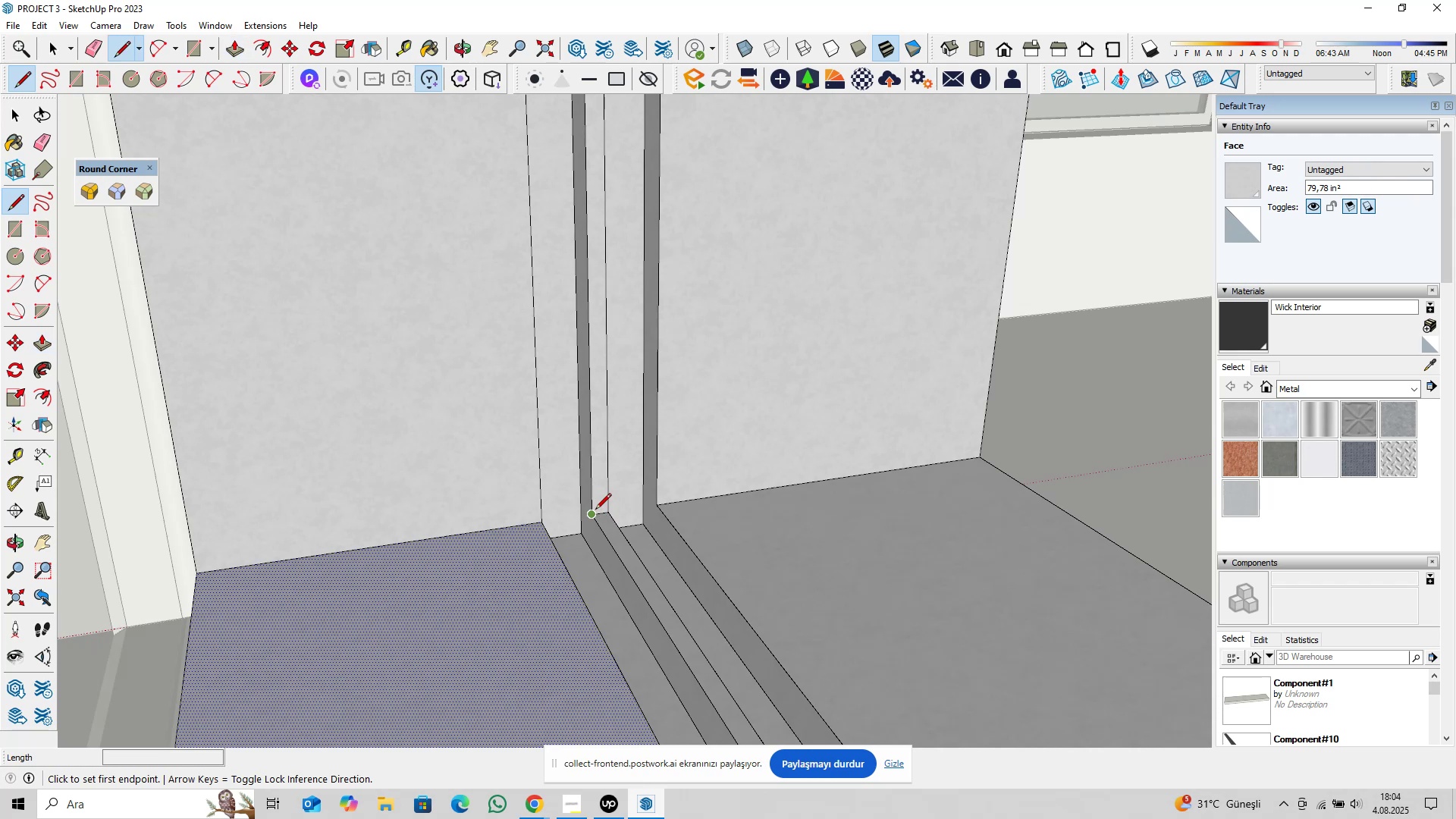 
left_click([595, 510])
 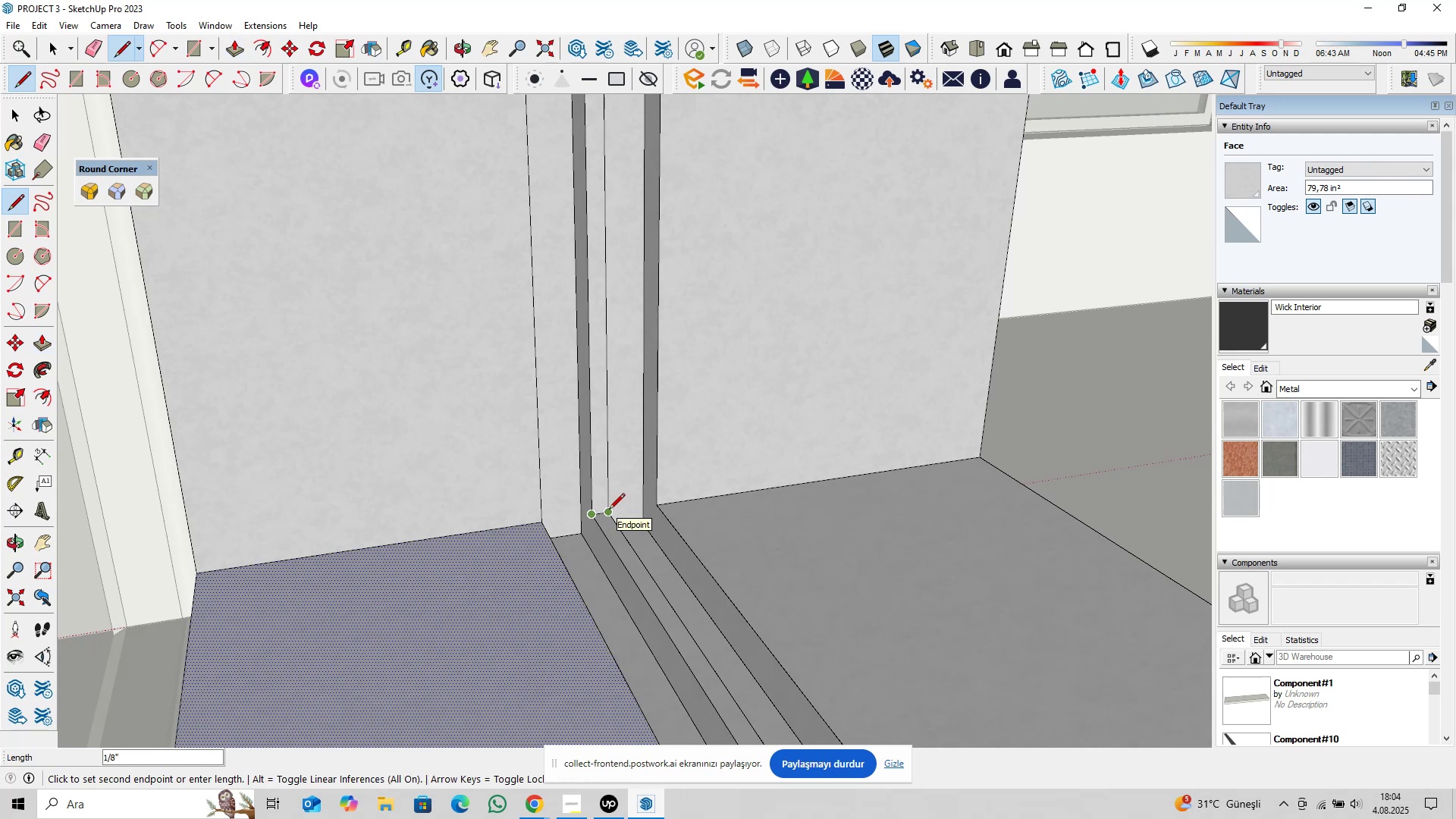 
key(Space)
 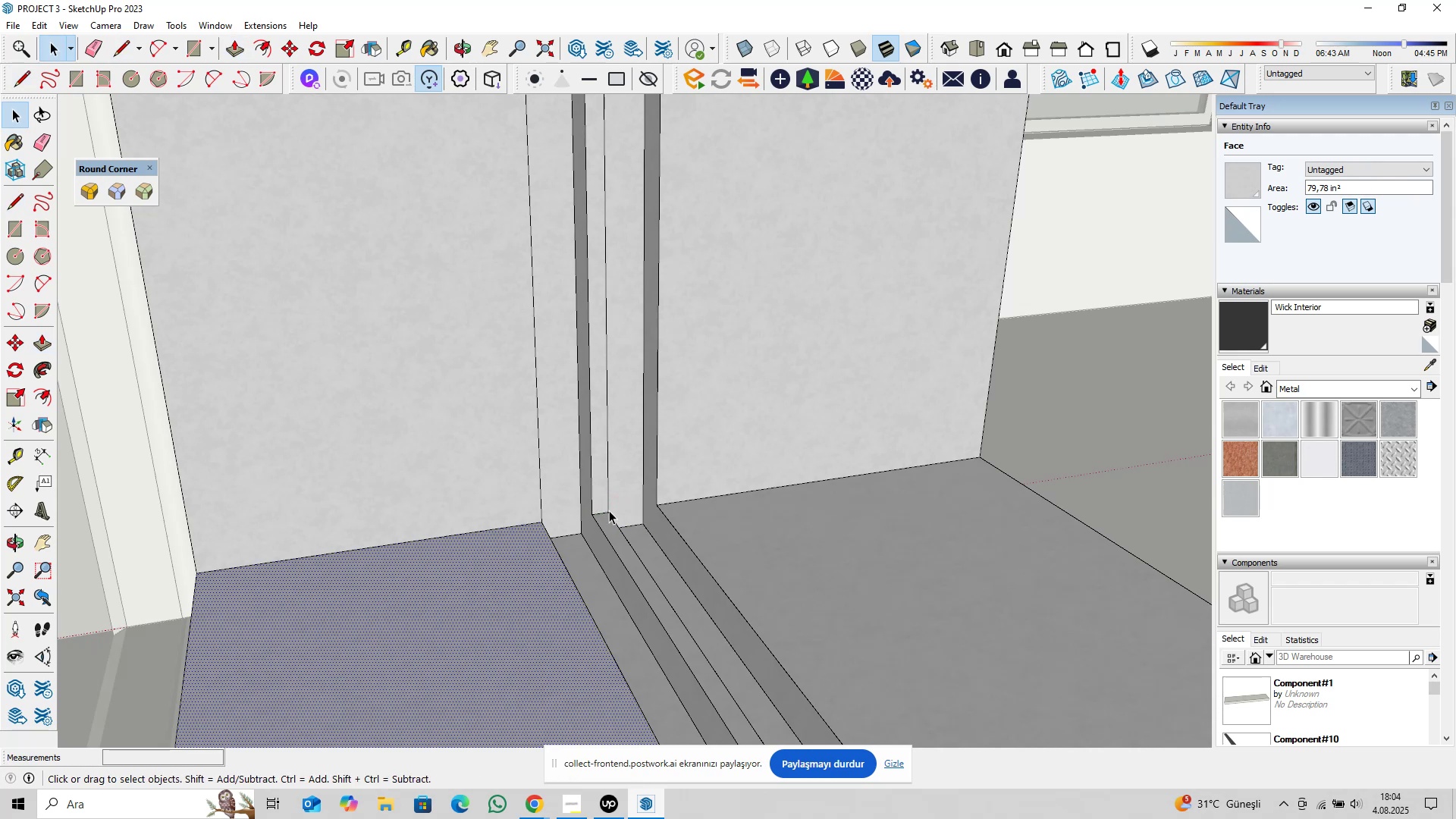 
scroll: coordinate [579, 535], scroll_direction: down, amount: 17.0
 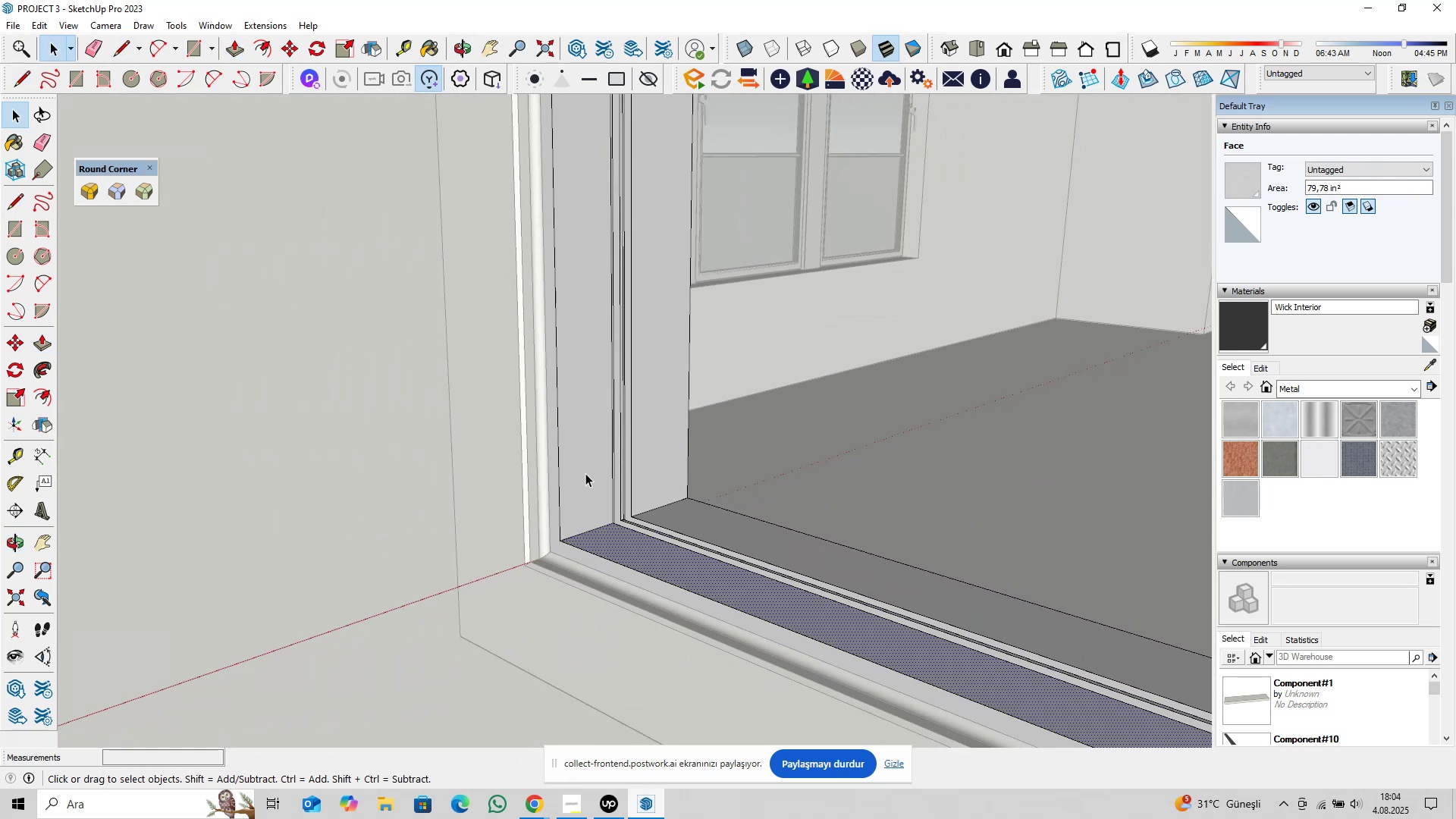 
key(Control+ControlLeft)
 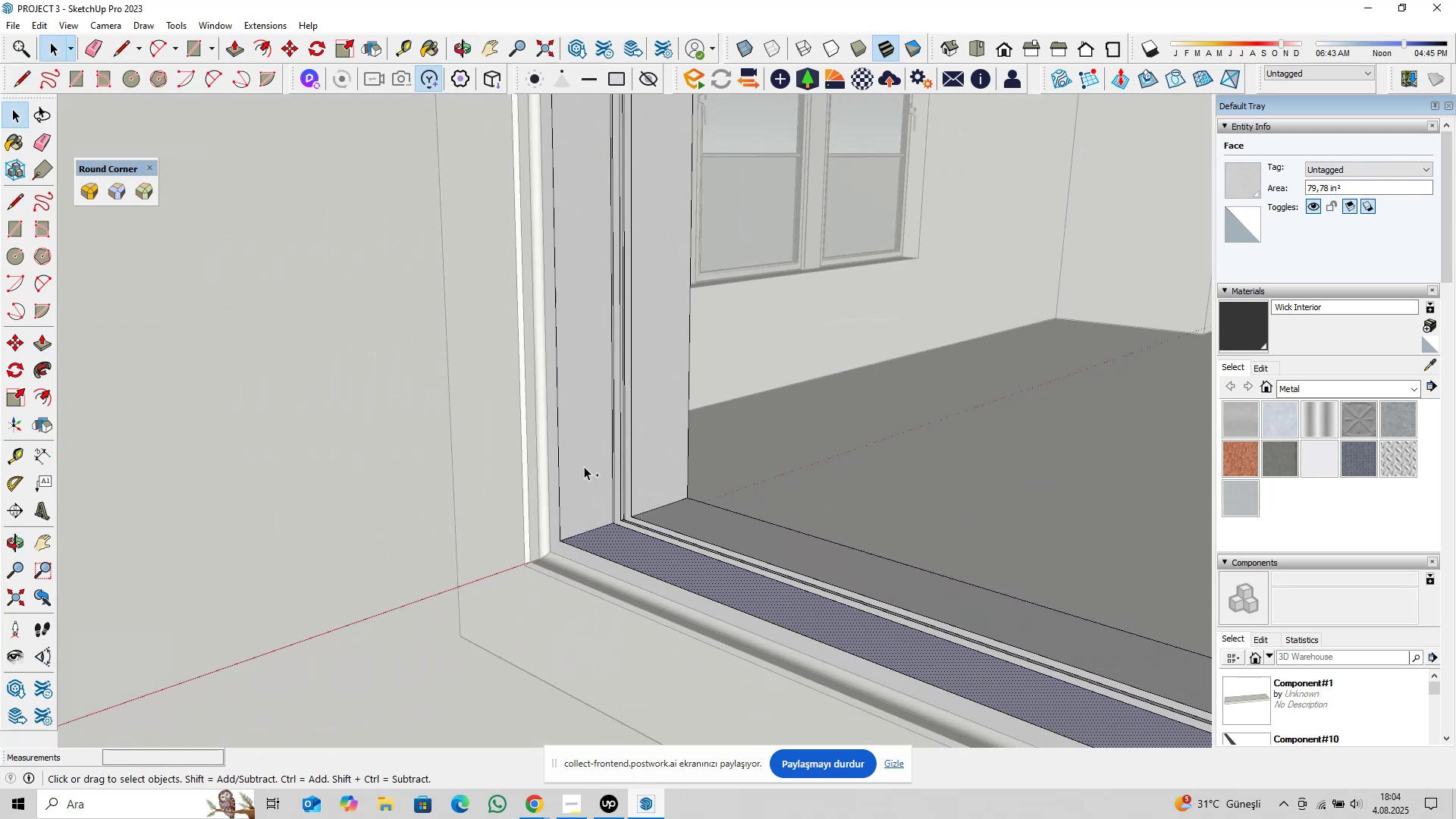 
left_click([584, 466])
 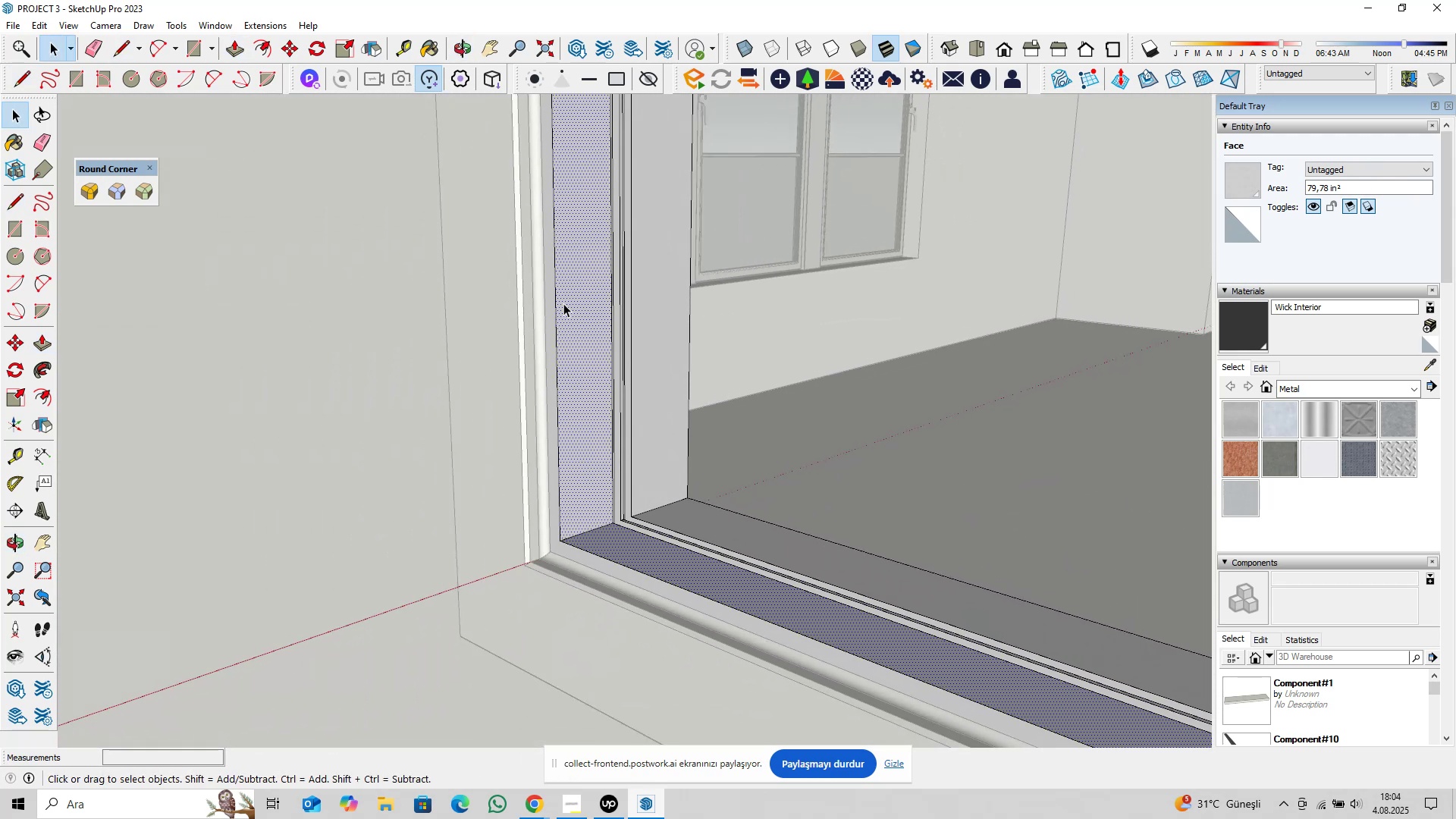 
hold_key(key=ShiftLeft, duration=0.37)
 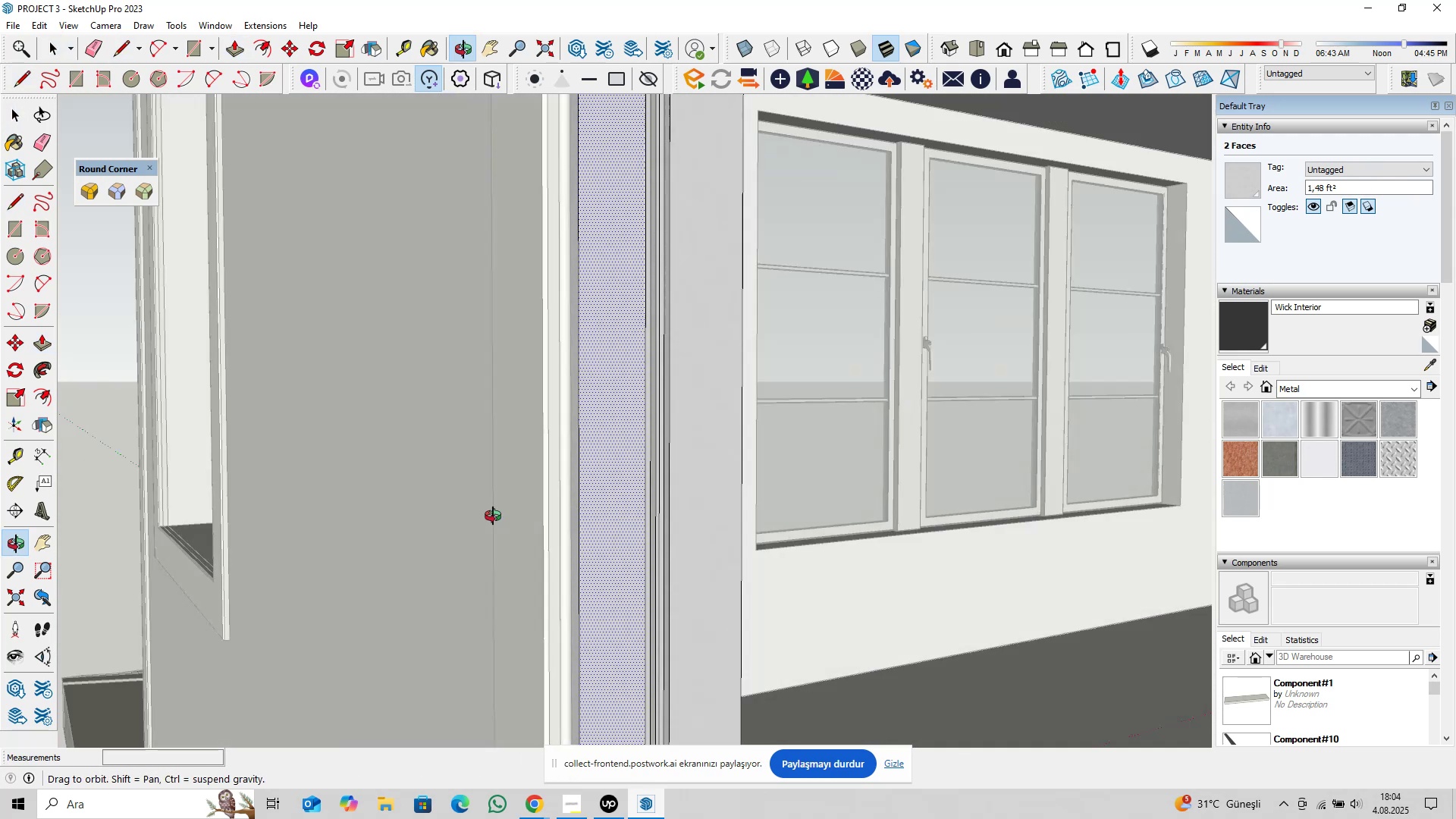 
hold_key(key=ShiftLeft, duration=0.76)
 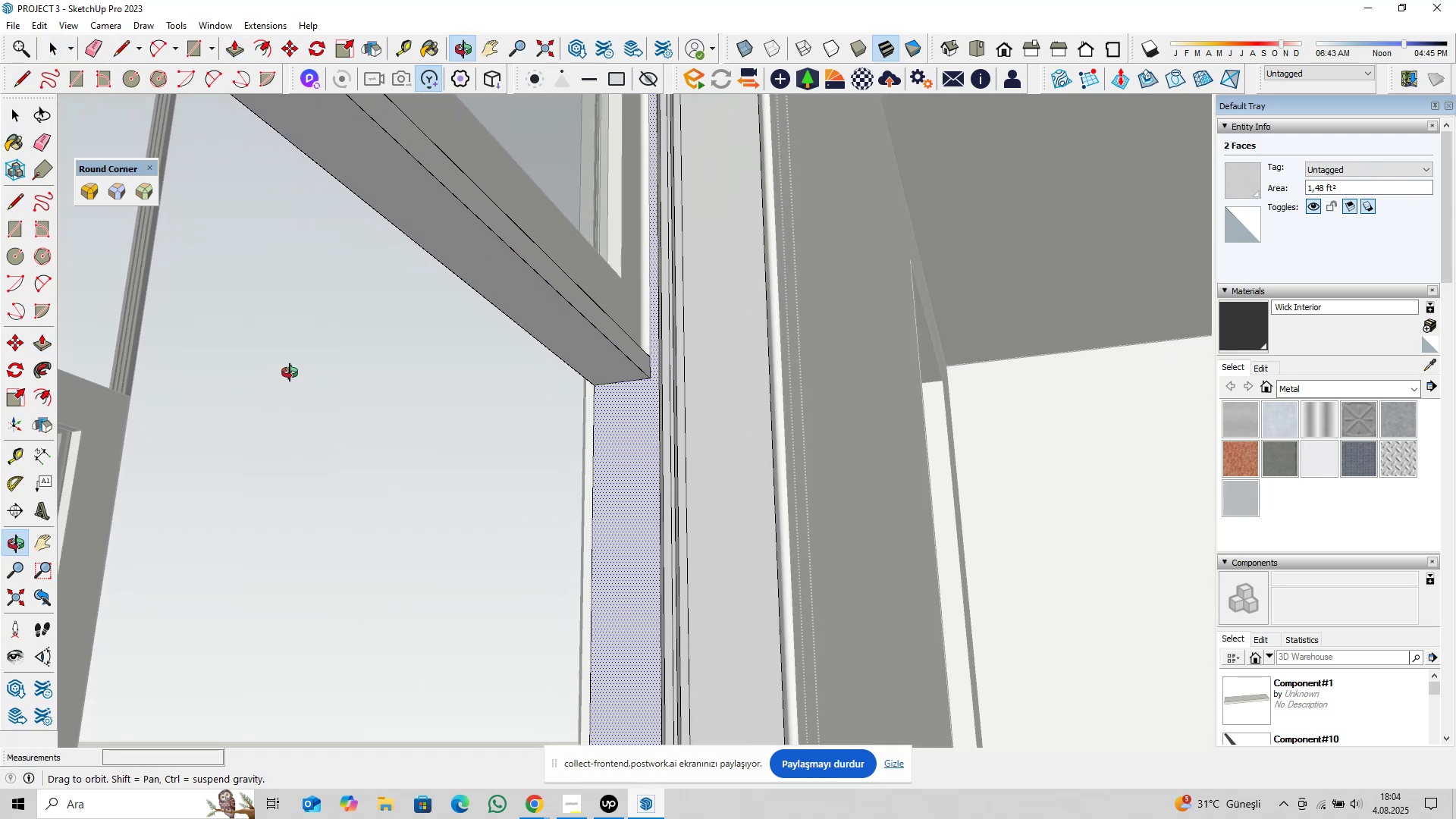 
hold_key(key=ShiftLeft, duration=0.44)
 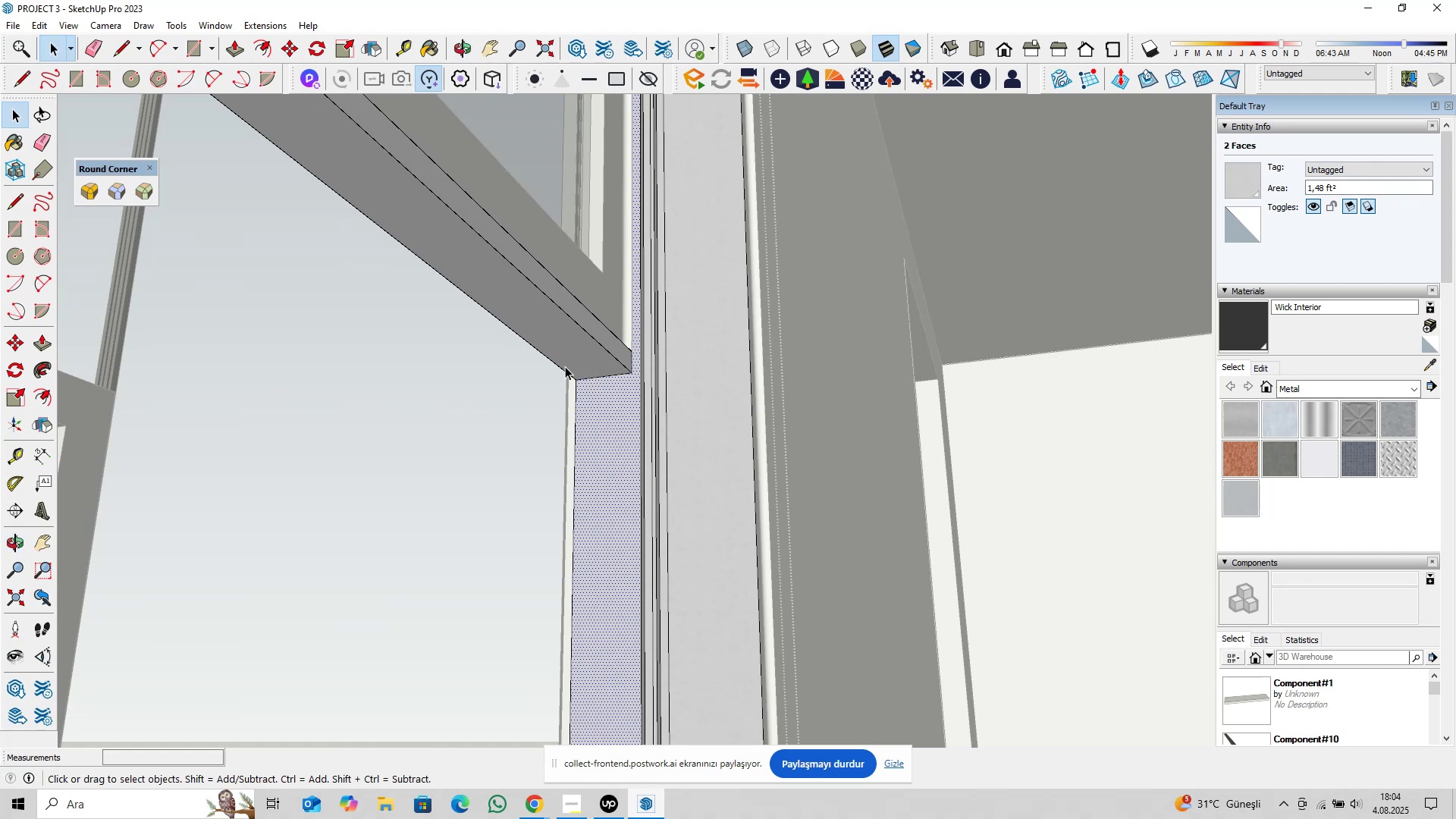 
hold_key(key=ControlLeft, duration=0.36)
left_click([566, 357])
 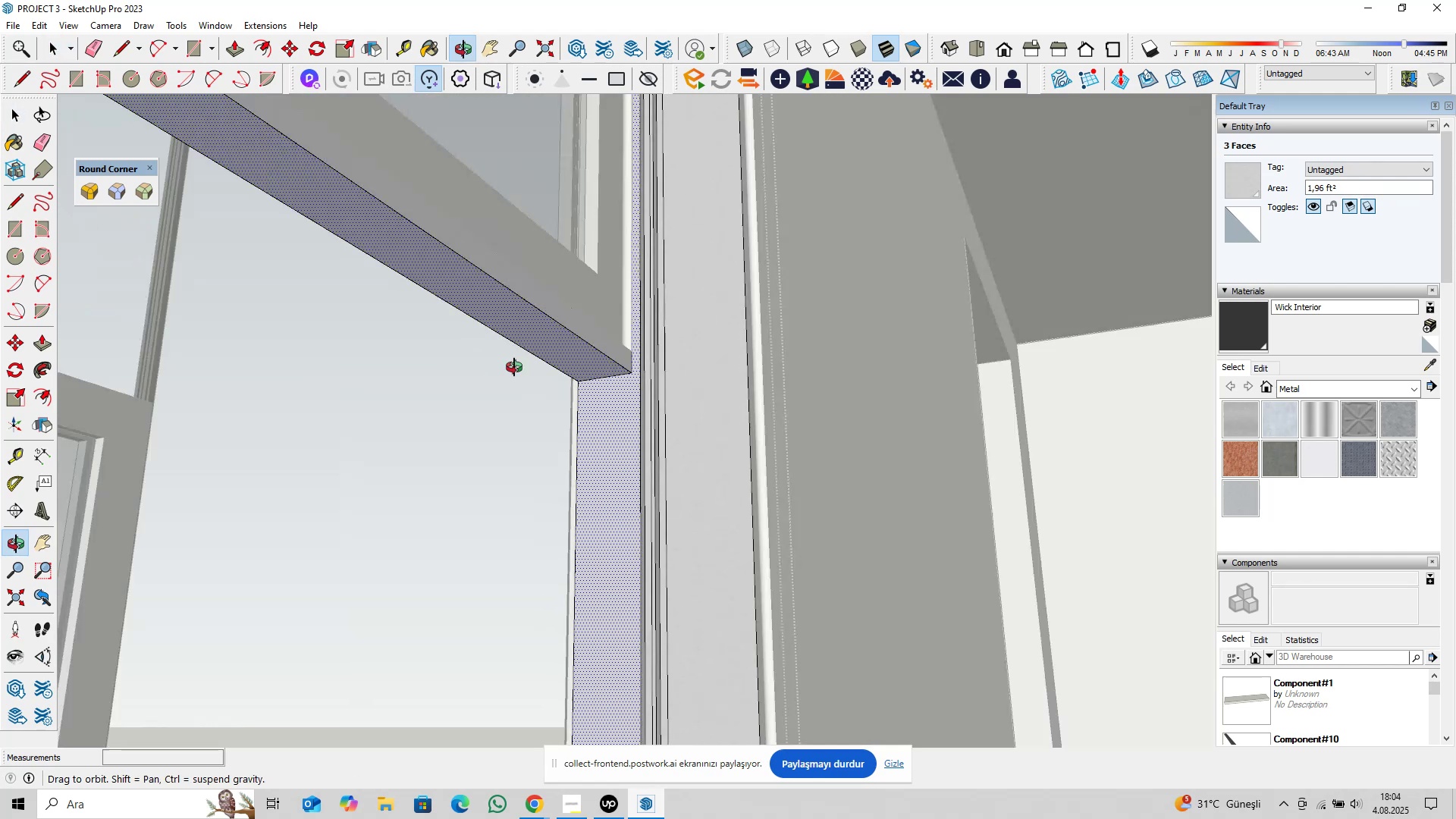 
hold_key(key=ShiftLeft, duration=0.42)
 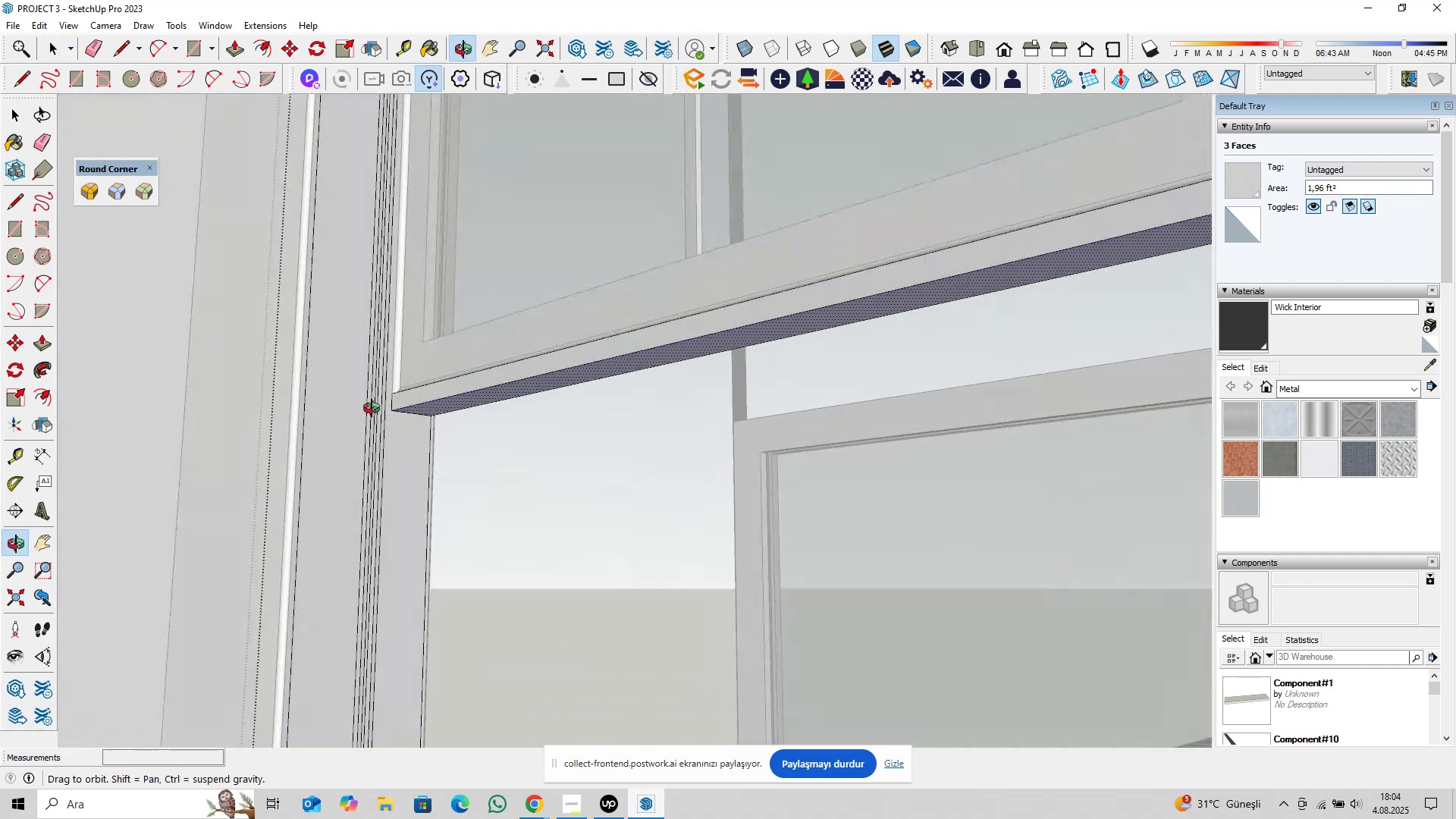 
scroll: coordinate [398, 437], scroll_direction: up, amount: 2.0
 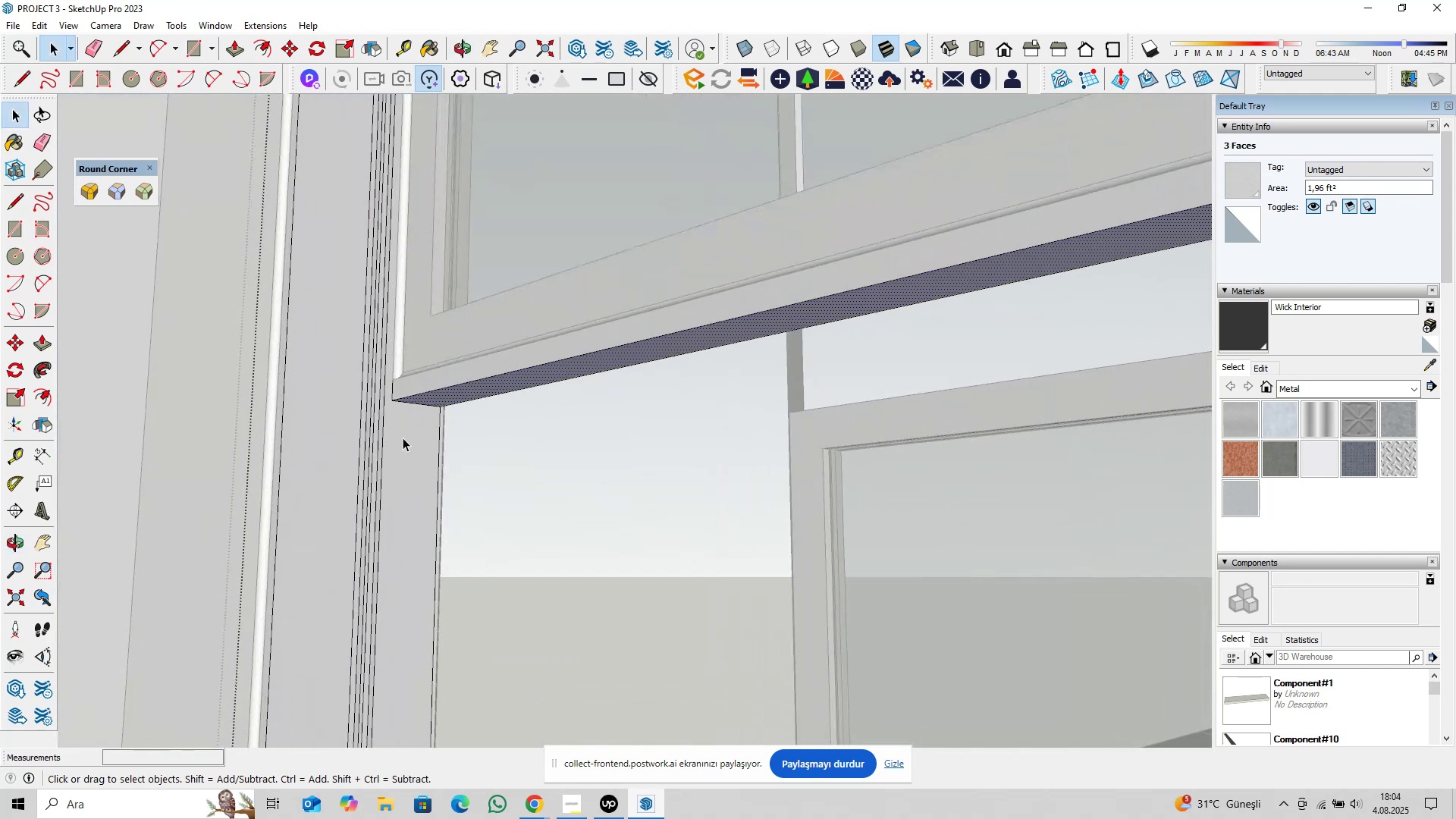 
key(Control+ControlLeft)
 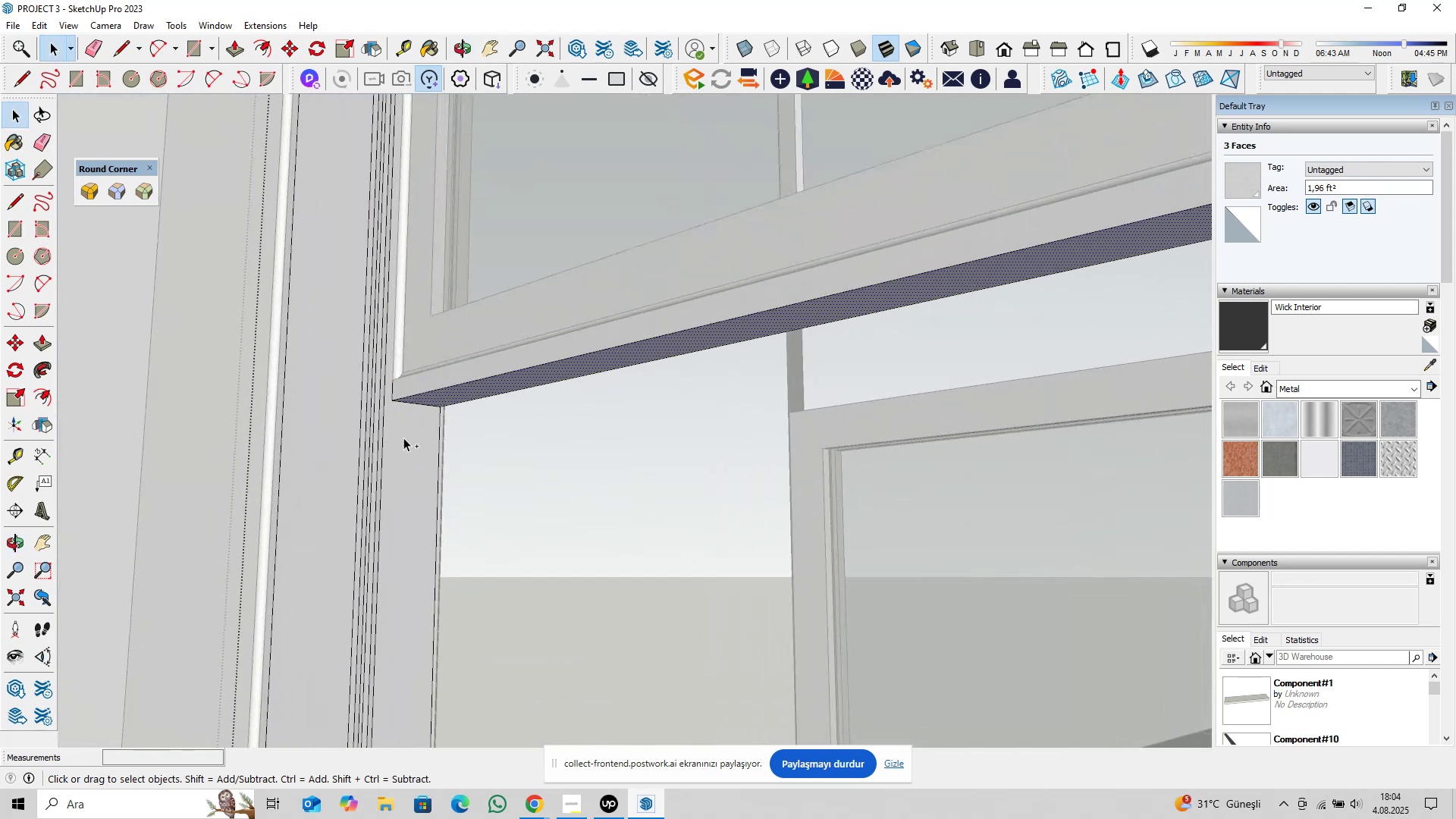 
left_click([403, 438])
 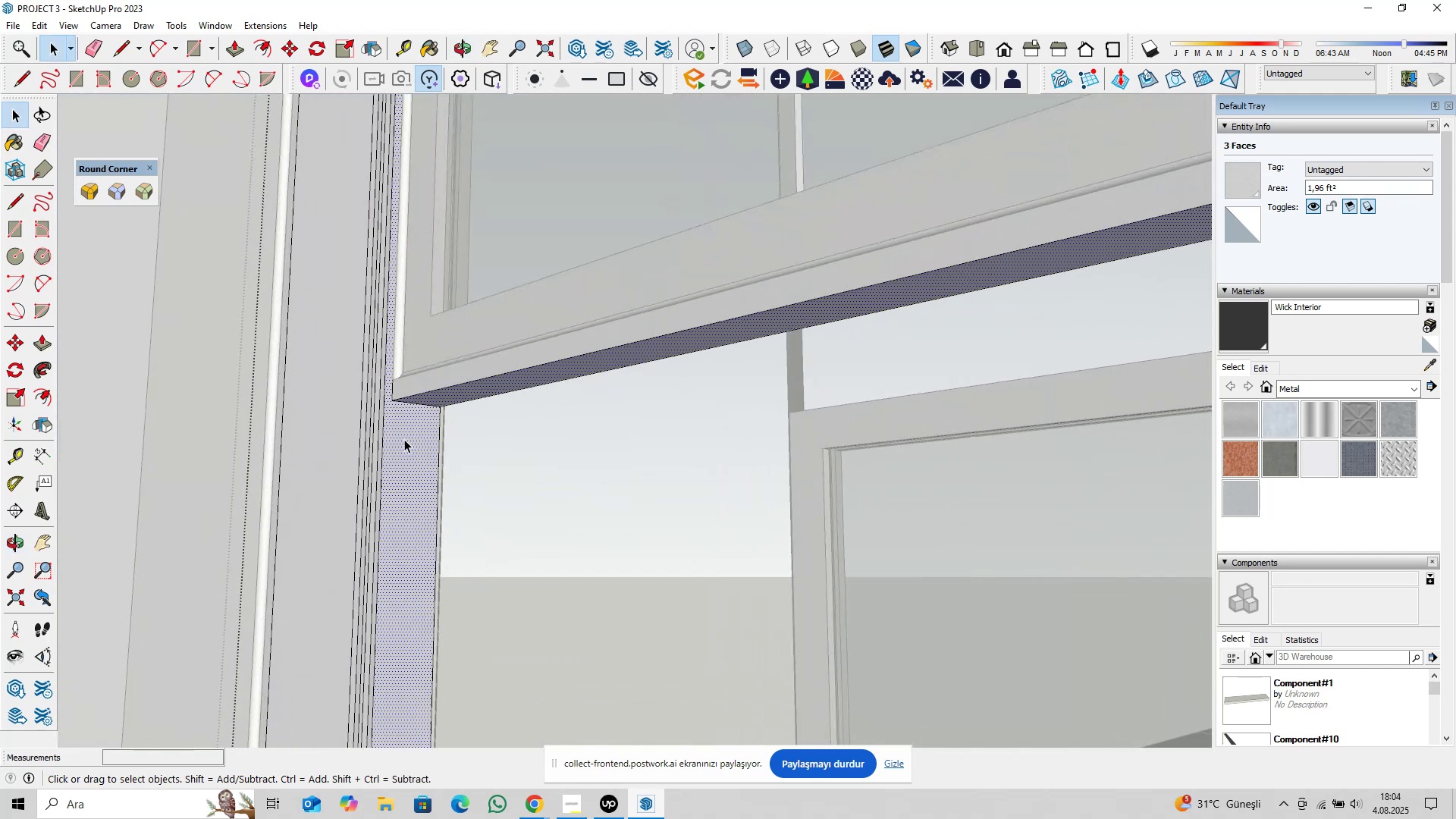 
scroll: coordinate [384, 443], scroll_direction: down, amount: 4.0
 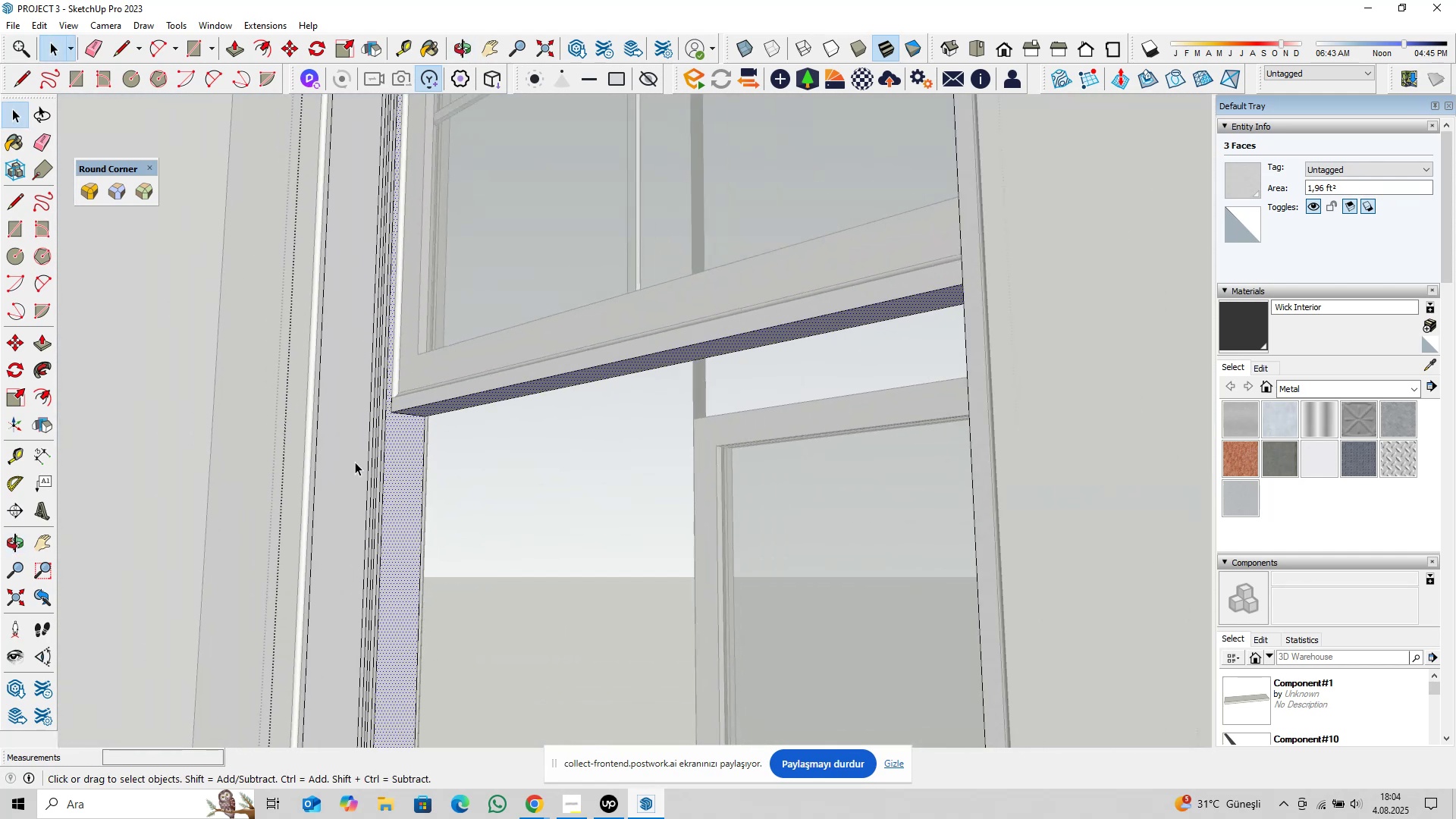 
hold_key(key=ShiftLeft, duration=0.33)
 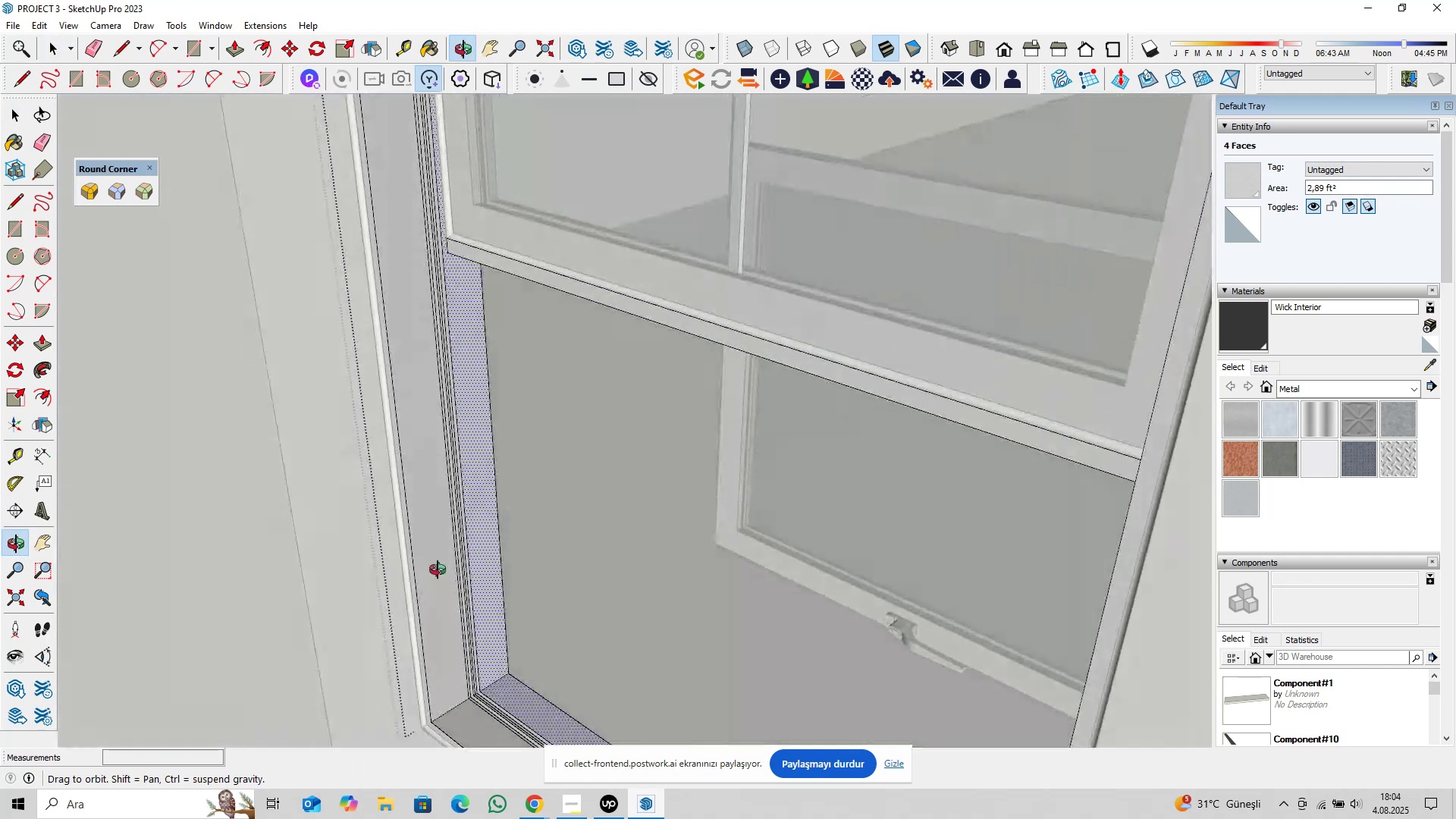 
hold_key(key=ShiftLeft, duration=0.4)
 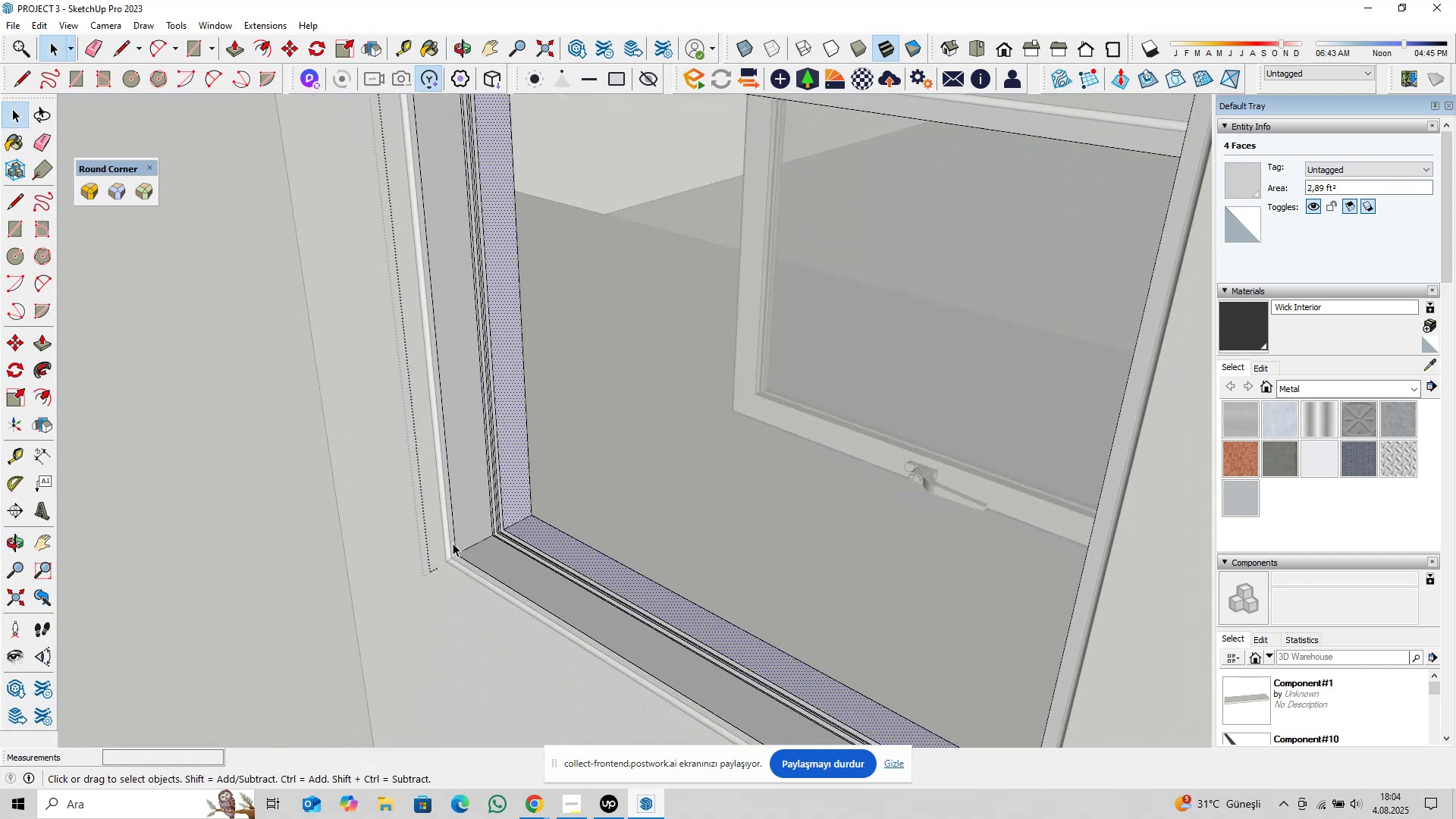 
scroll: coordinate [456, 555], scroll_direction: up, amount: 9.0
 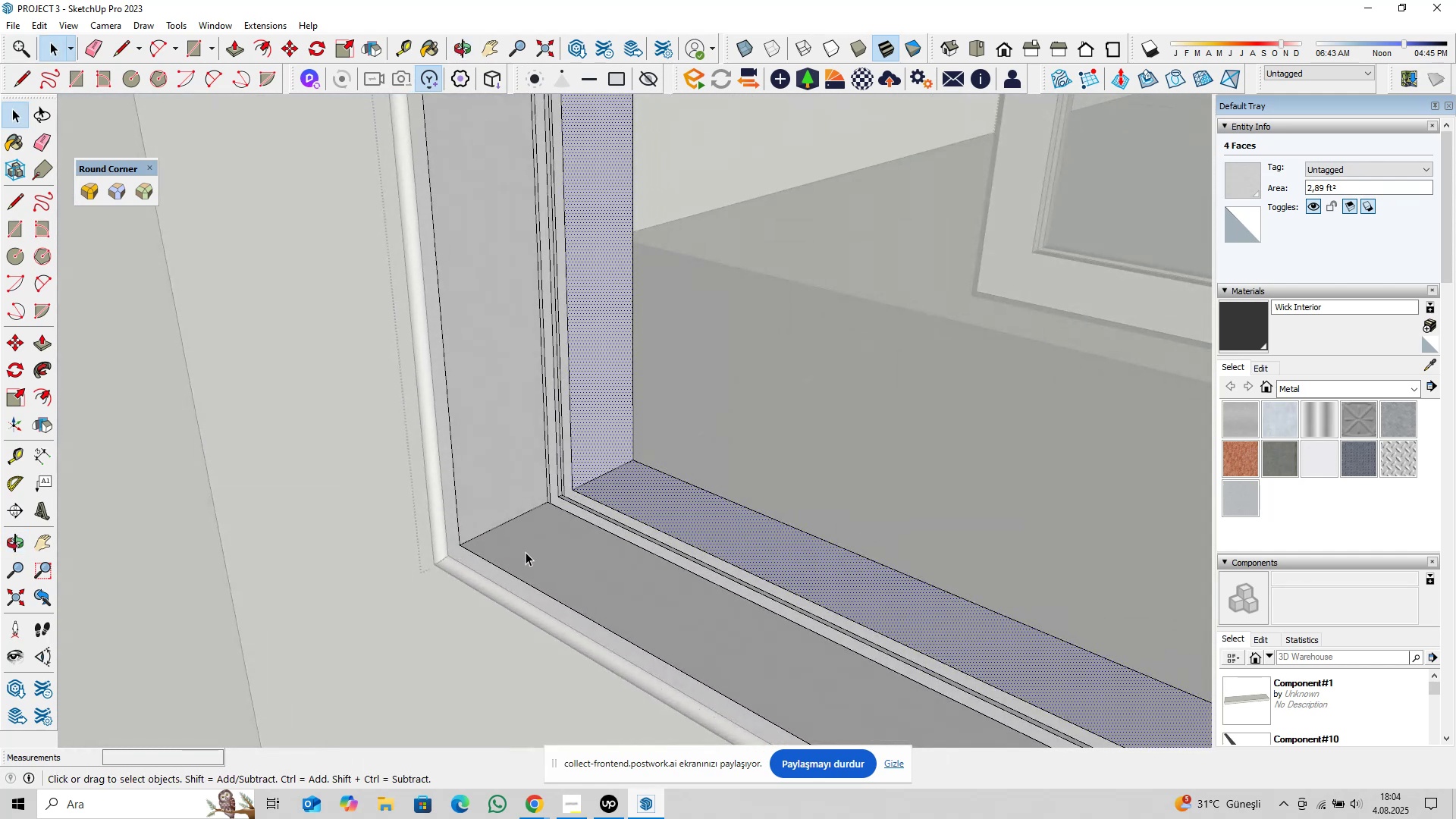 
hold_key(key=ControlLeft, duration=0.5)
double_click([531, 470])
 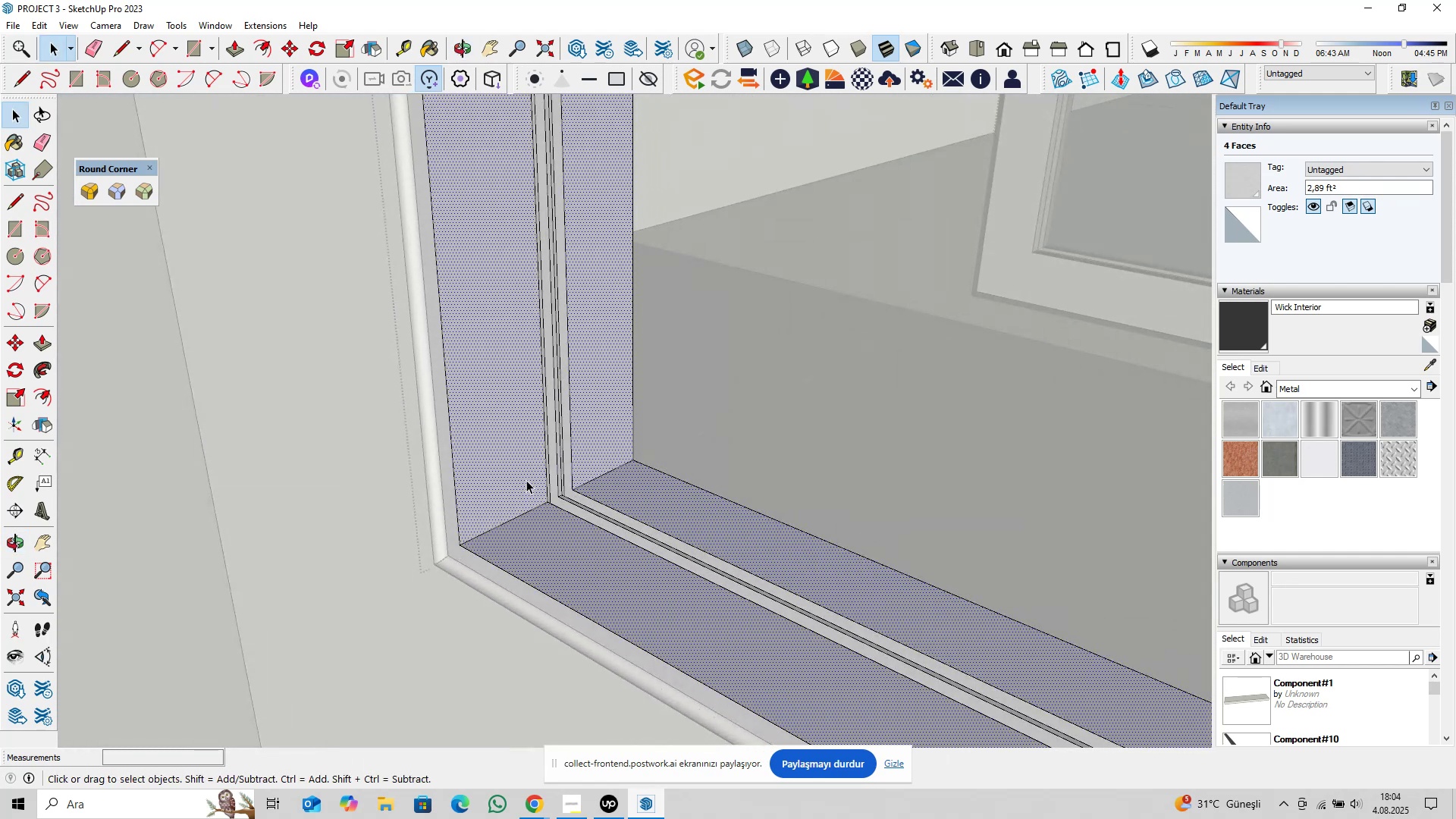 
scroll: coordinate [521, 414], scroll_direction: down, amount: 10.0
 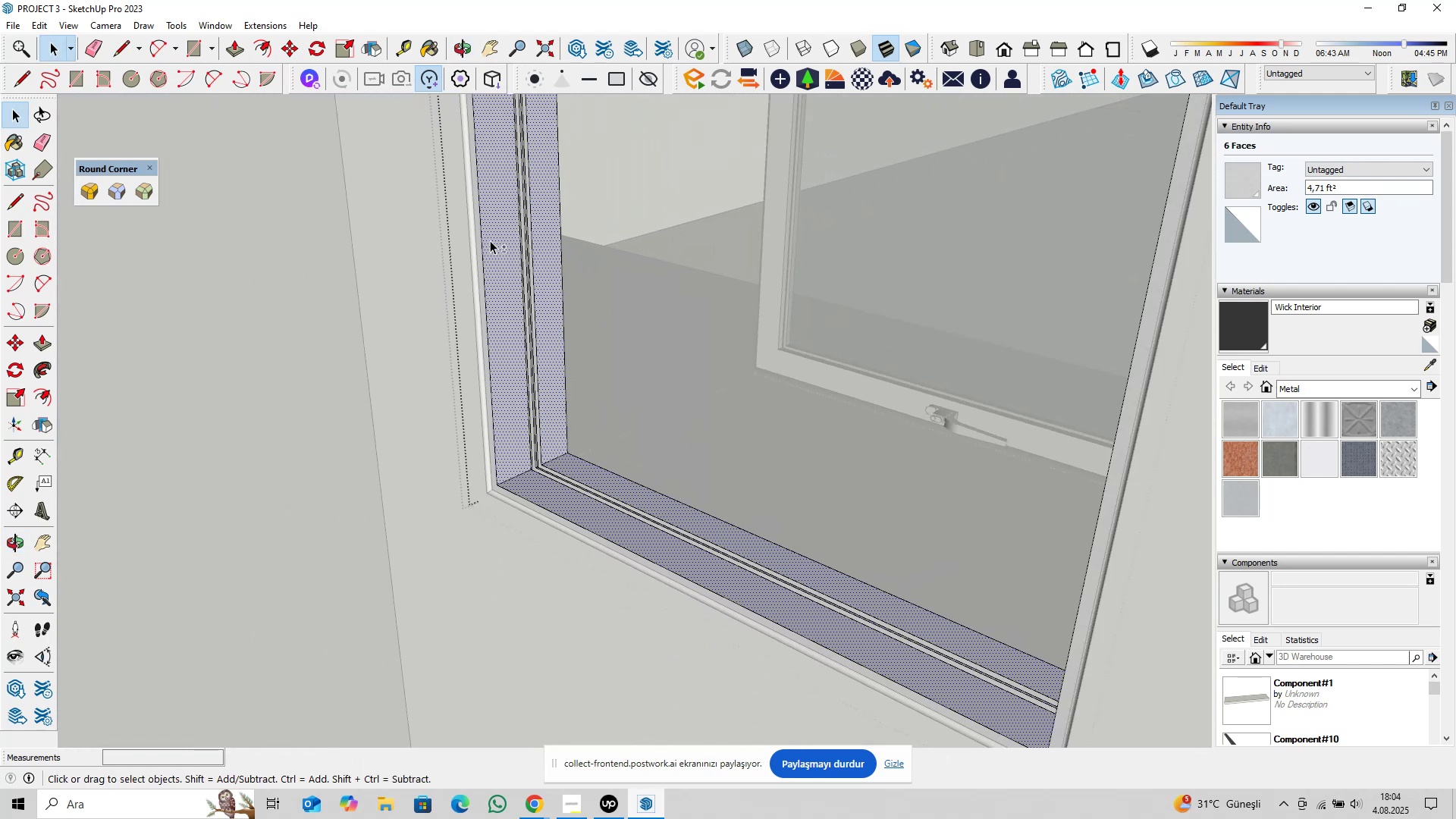 
hold_key(key=ShiftLeft, duration=0.37)
 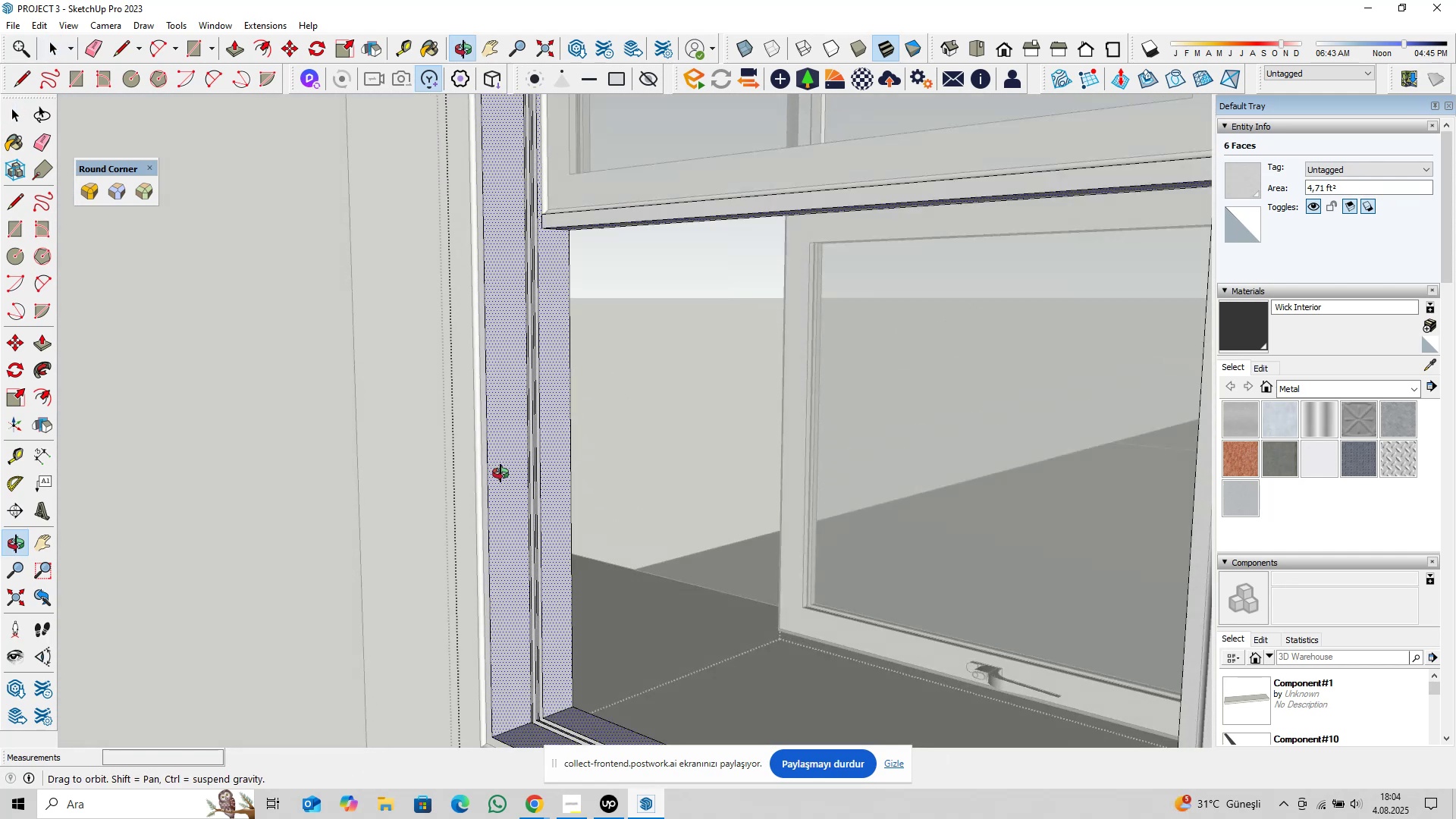 
hold_key(key=ShiftLeft, duration=1.32)
 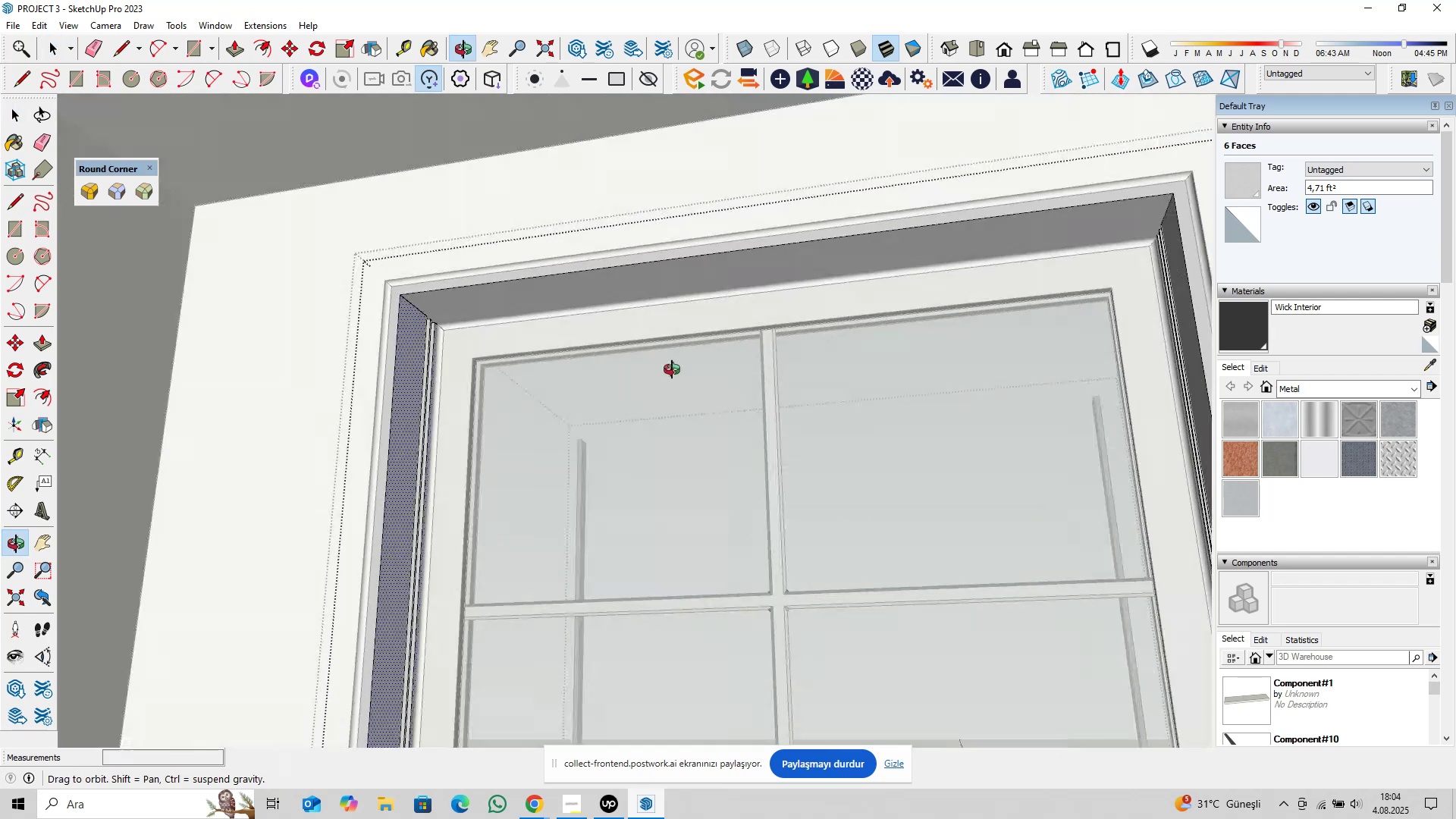 
hold_key(key=ShiftLeft, duration=0.36)
 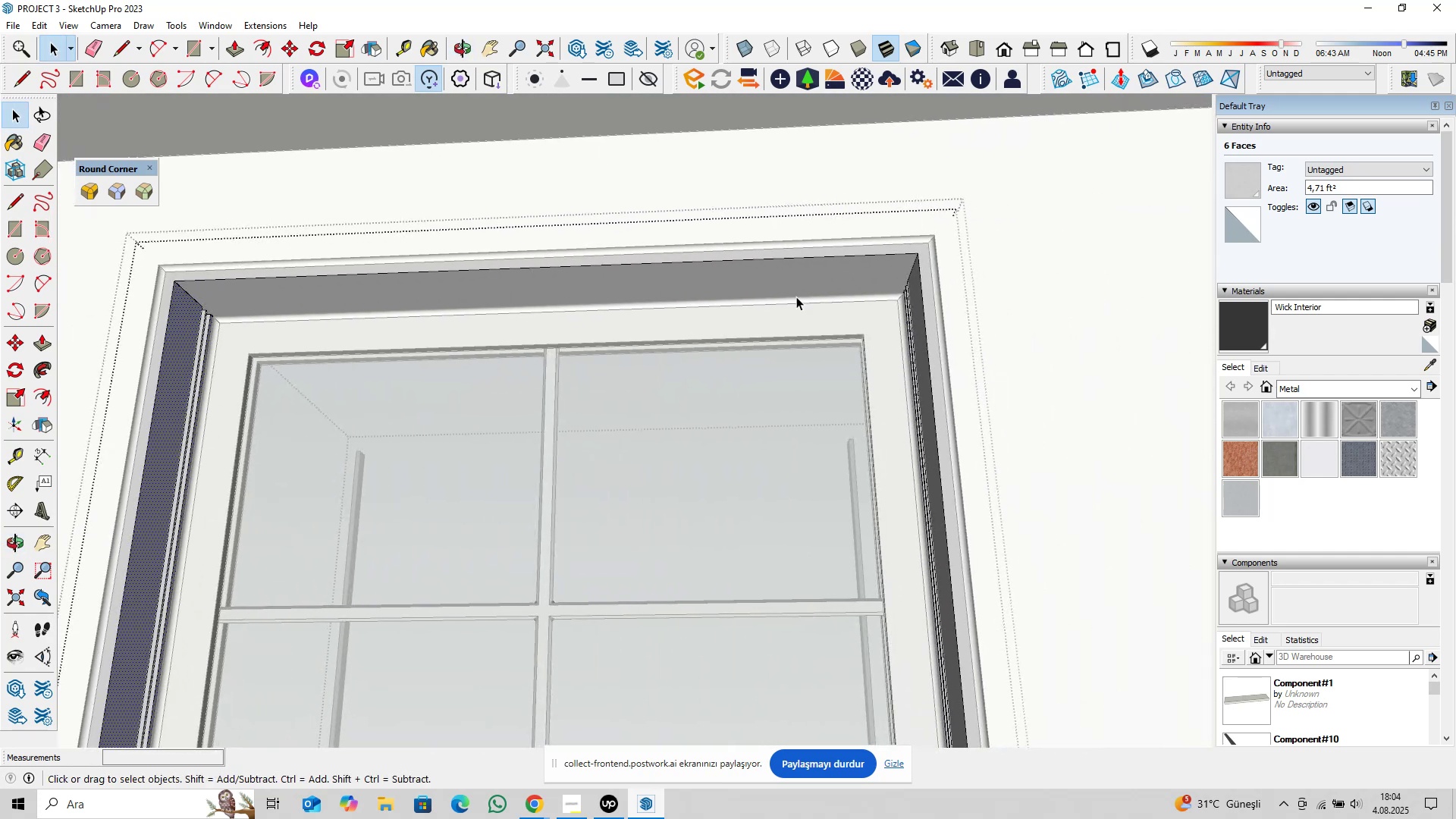 
hold_key(key=ControlLeft, duration=0.4)
left_click([805, 271])
 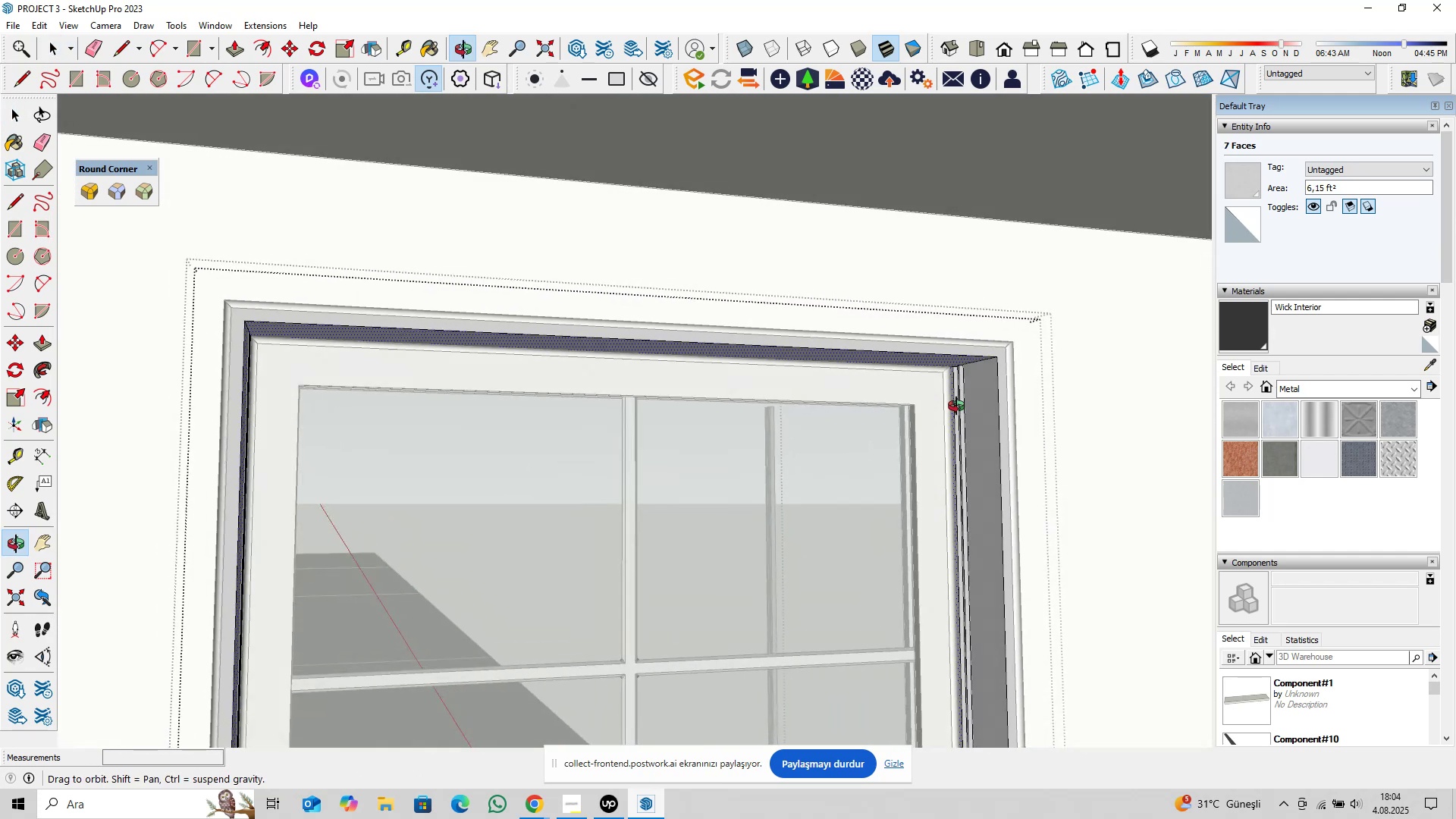 
key(Control+ControlLeft)
 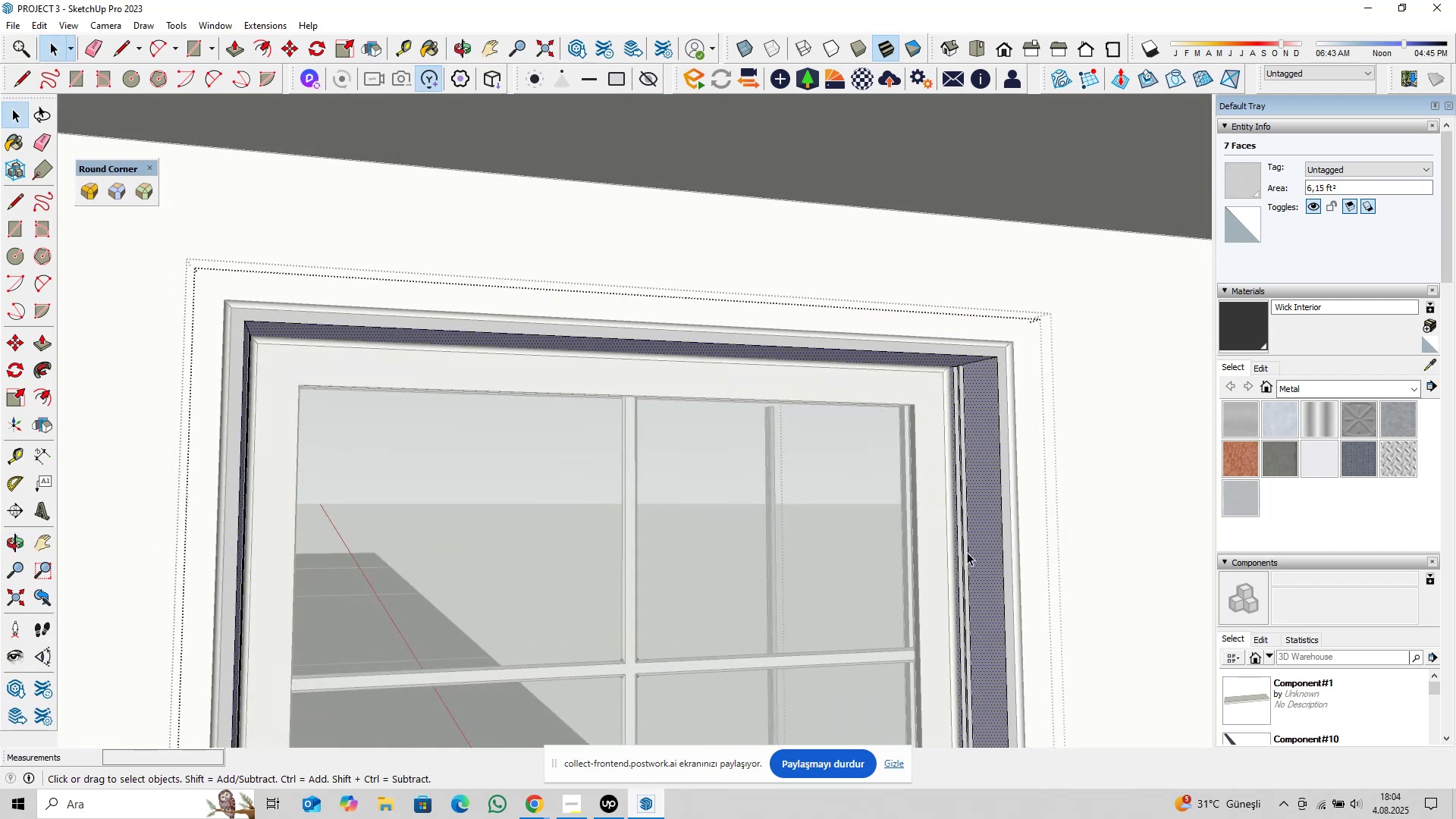 
hold_key(key=ShiftLeft, duration=0.35)
 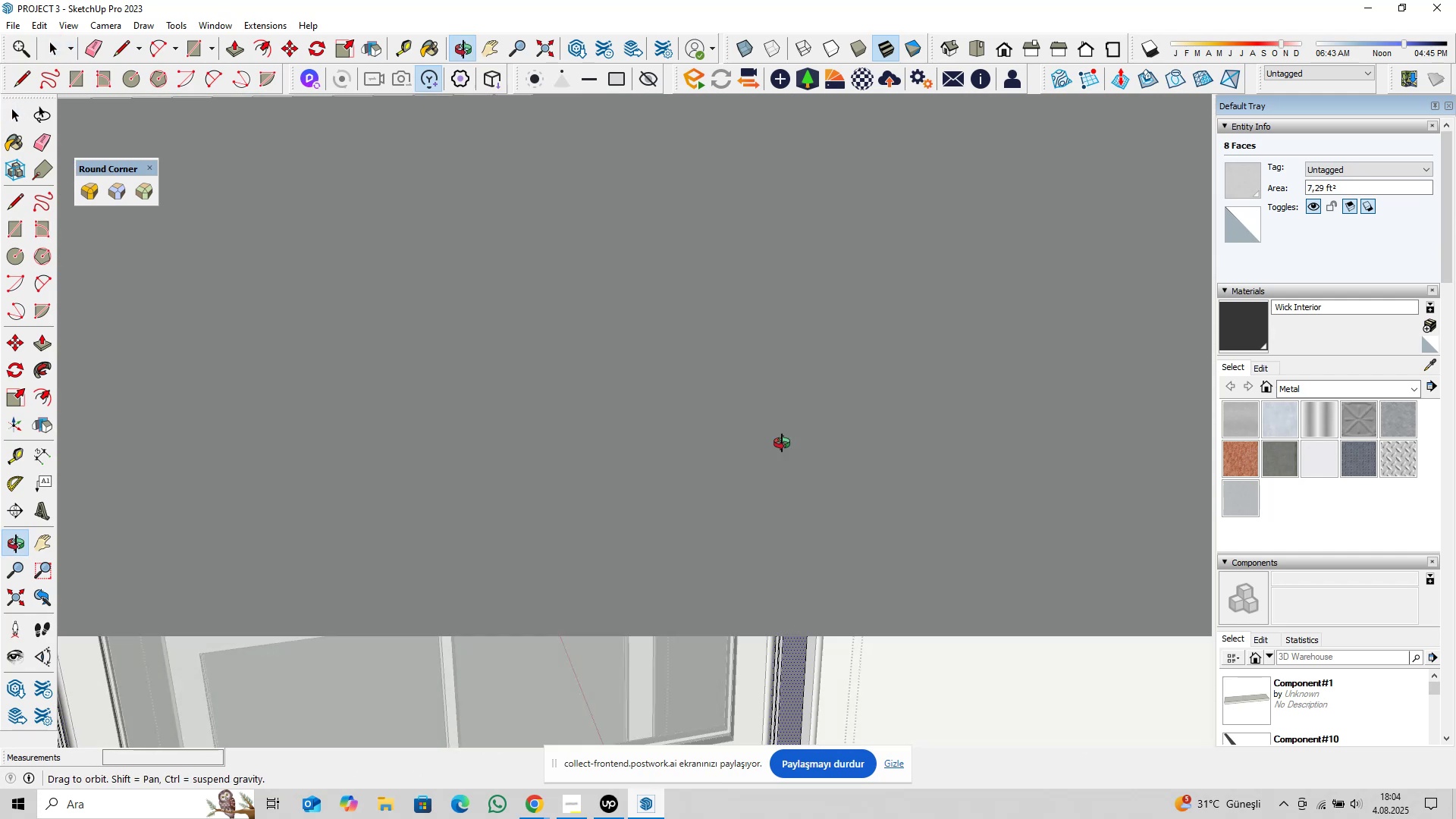 
hold_key(key=ShiftLeft, duration=0.38)
 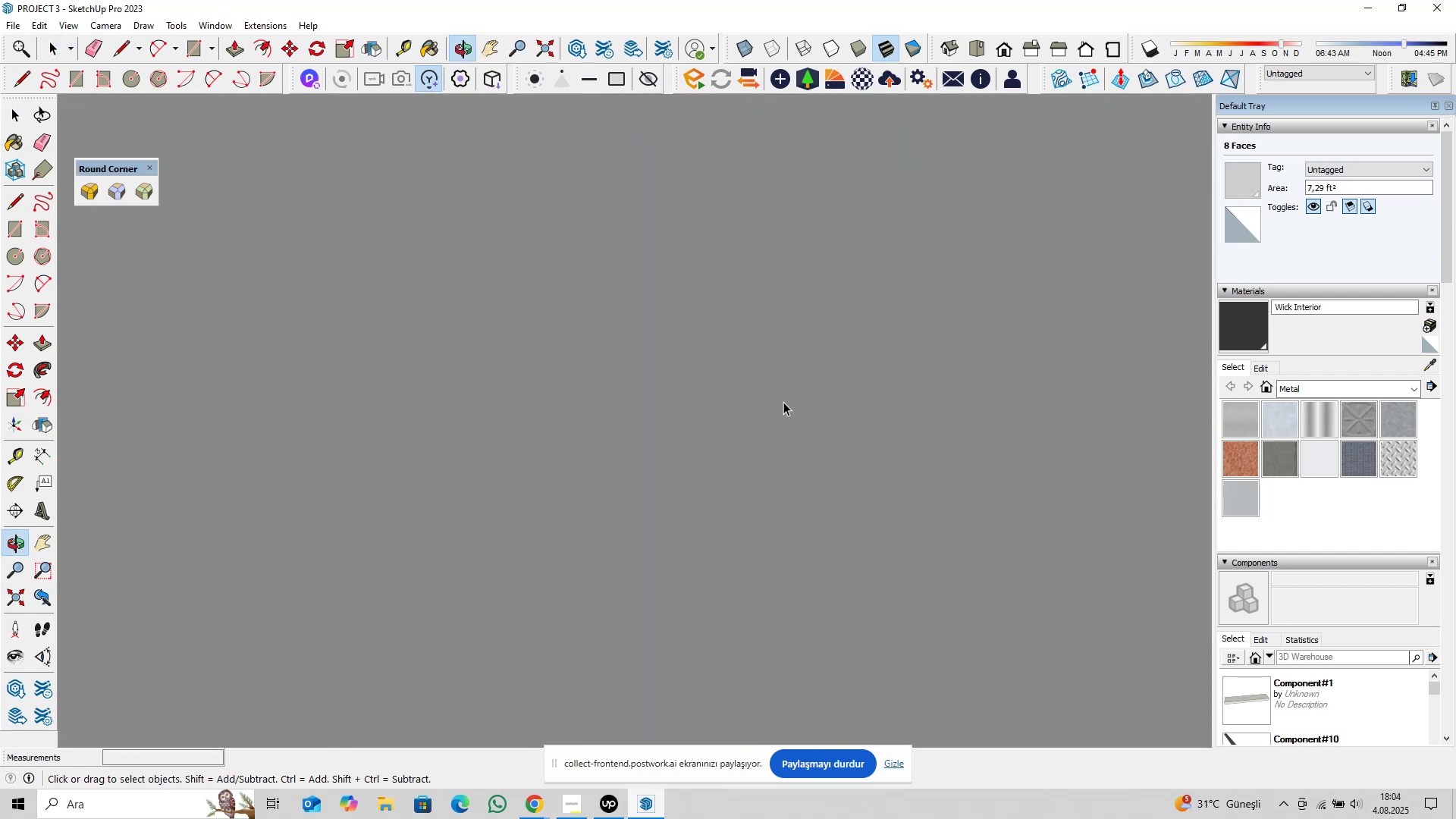 
scroll: coordinate [819, 585], scroll_direction: up, amount: 12.0
 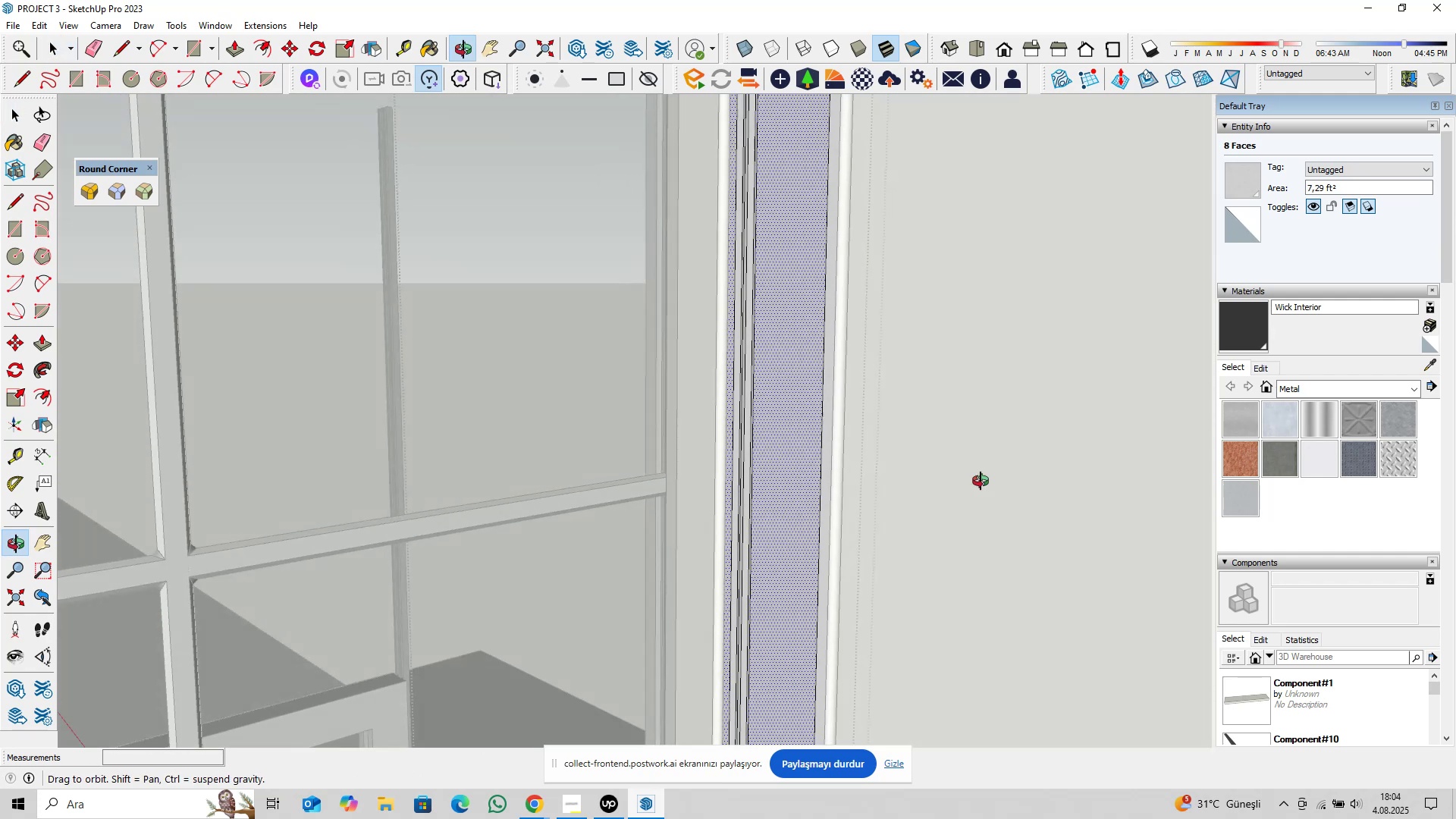 
hold_key(key=ShiftLeft, duration=1.54)
 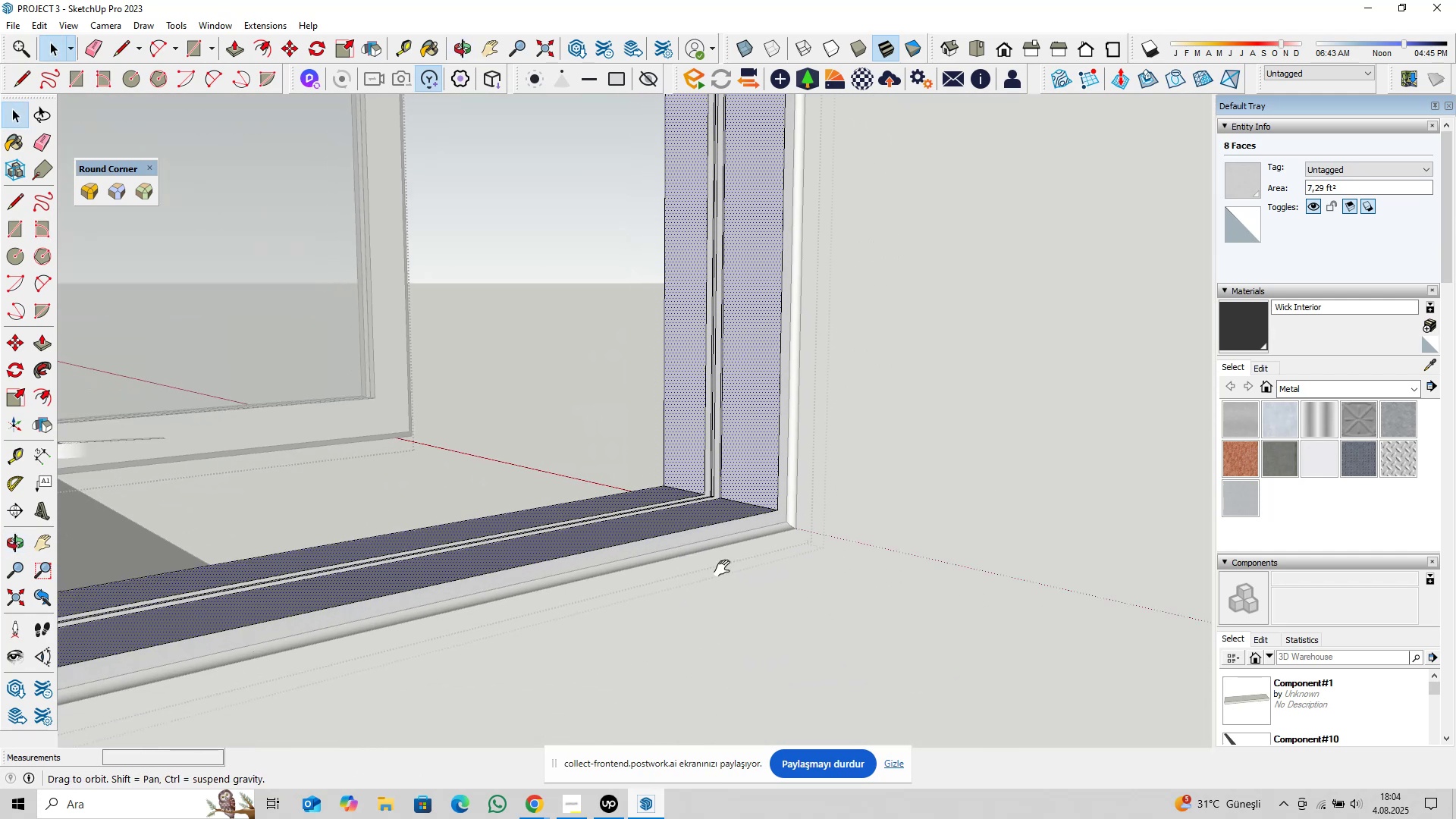 
key(Shift+ShiftLeft)
 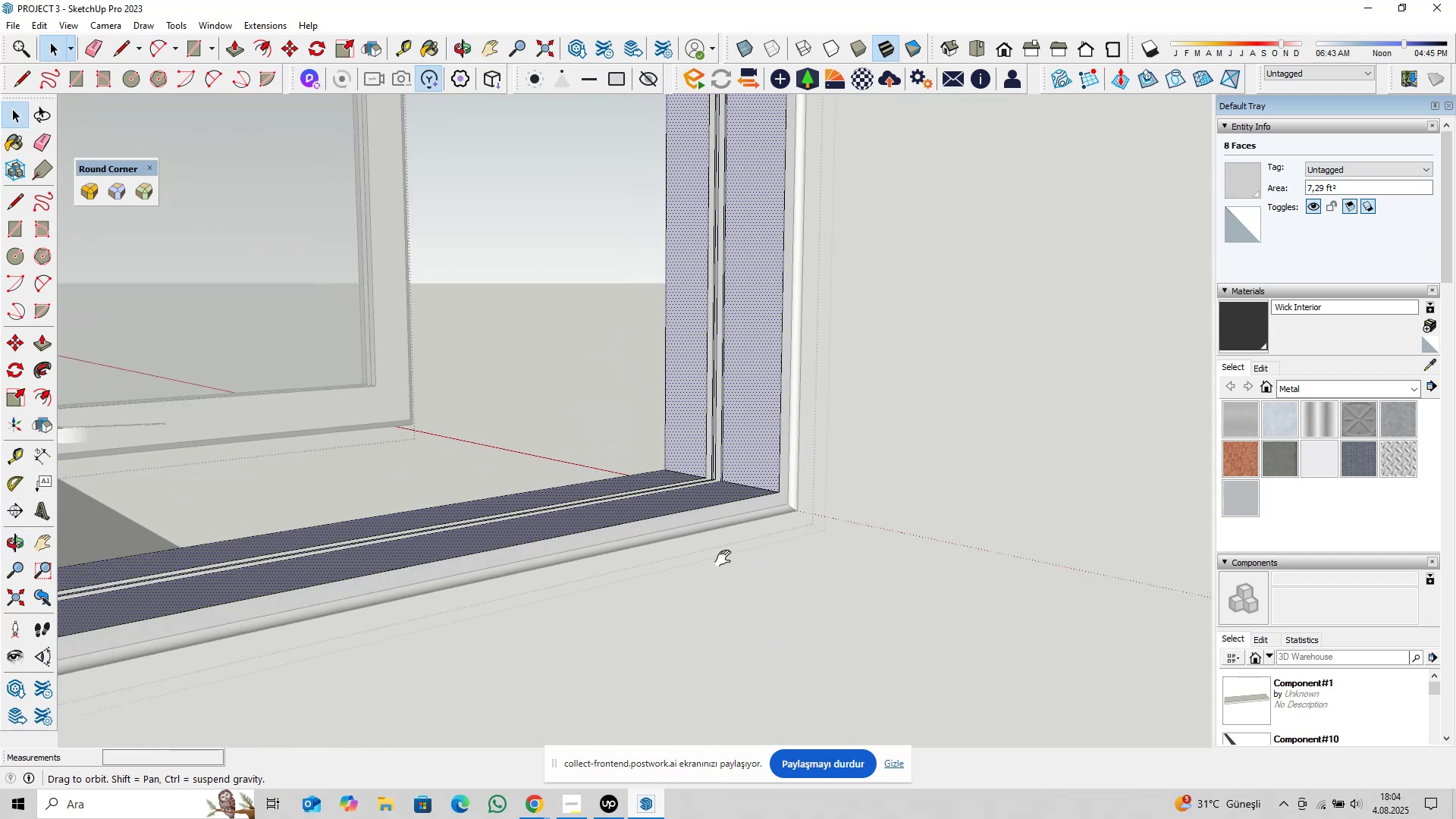 
key(Shift+ShiftLeft)
 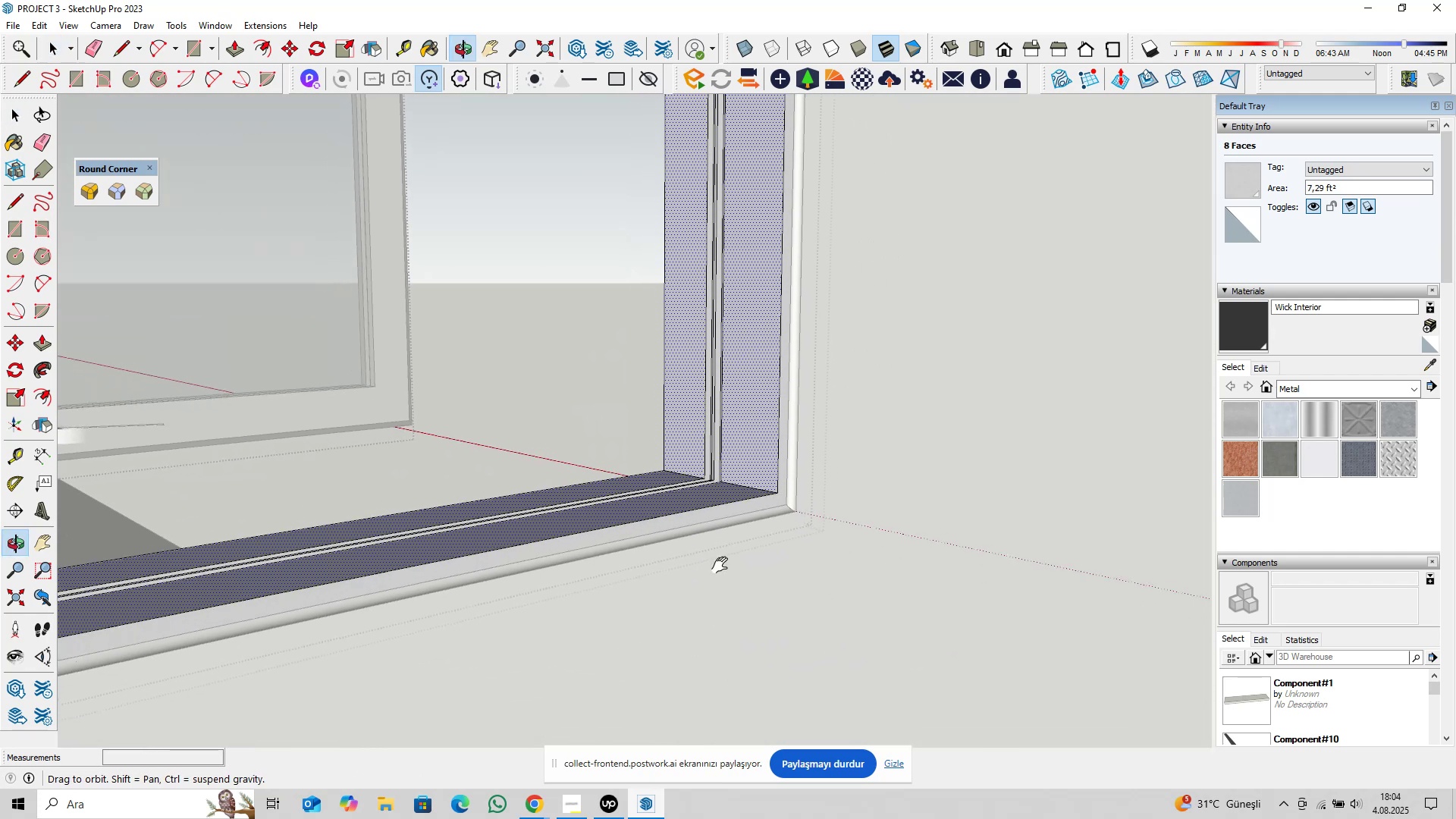 
key(Shift+ShiftLeft)
 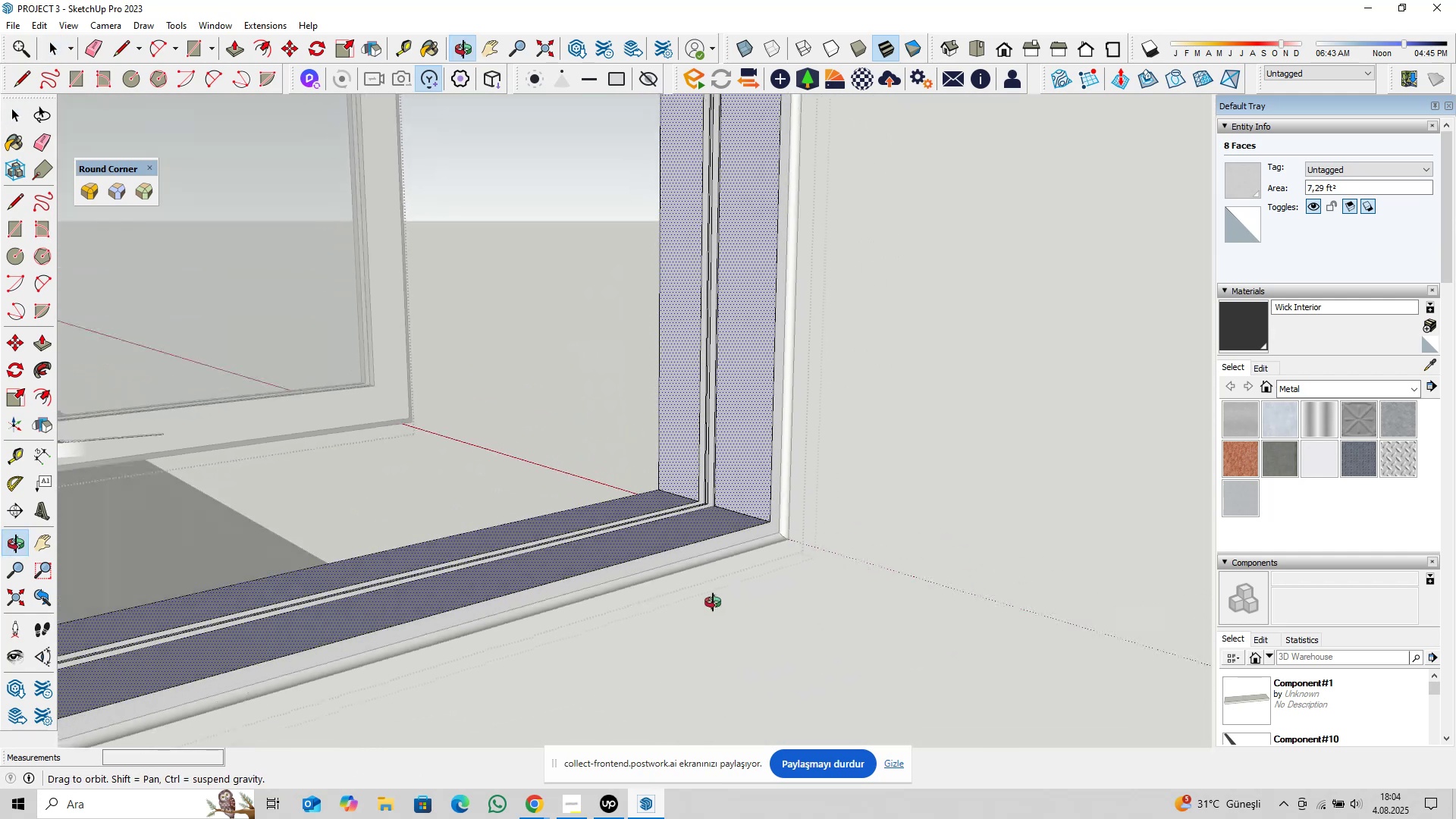 
key(Shift+ShiftLeft)
 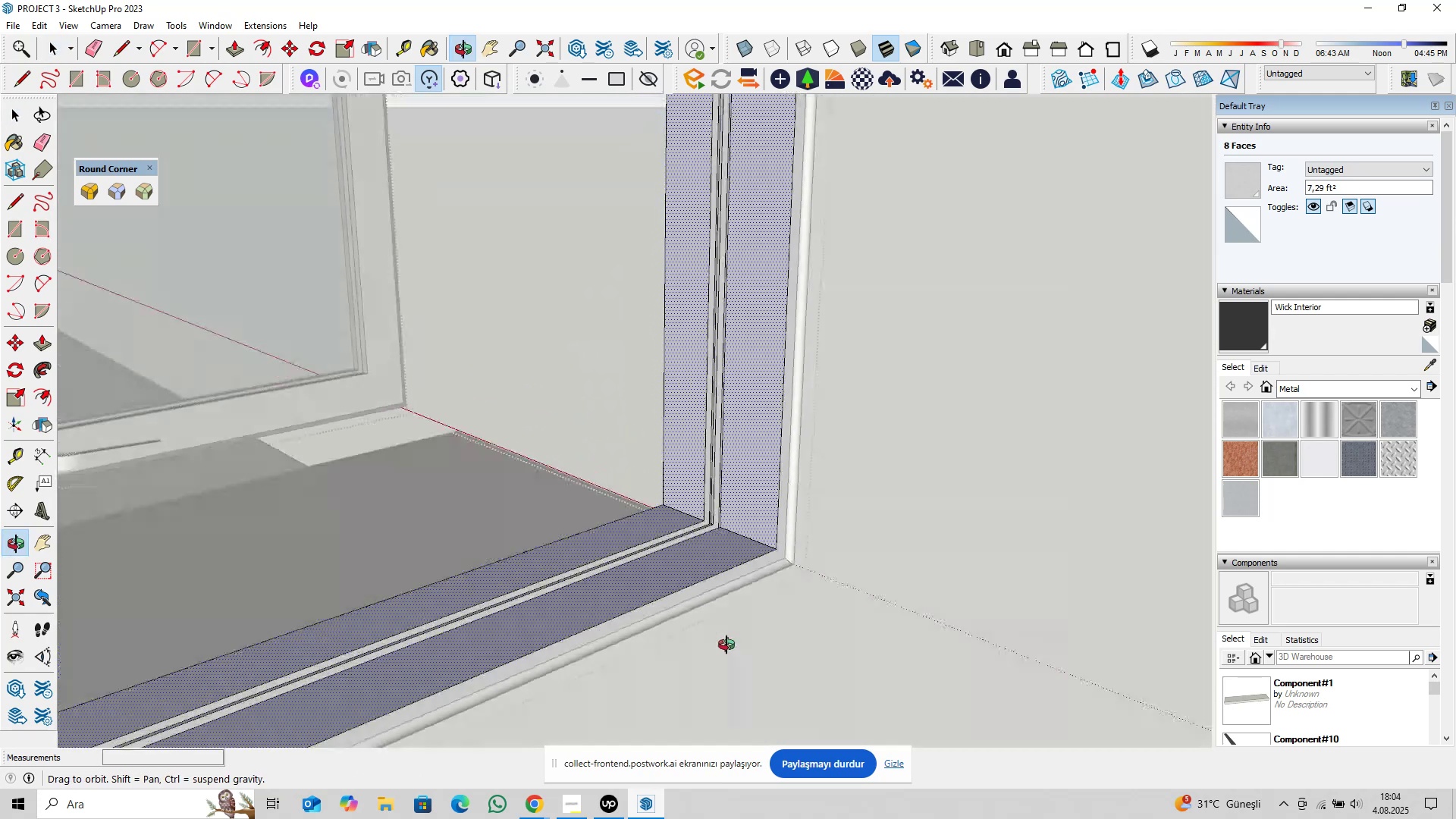 
key(Shift+ShiftLeft)
 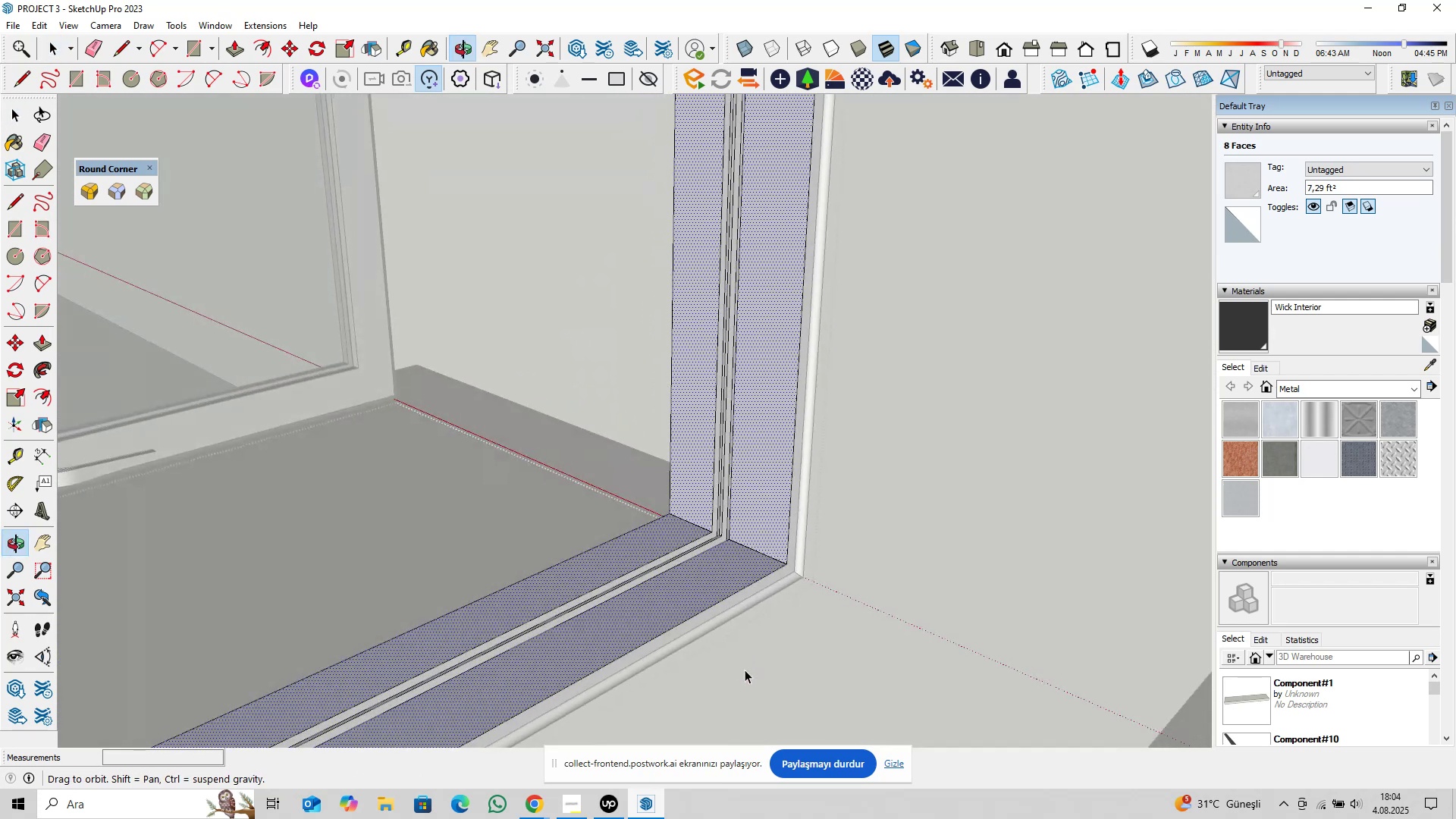 
scroll: coordinate [738, 527], scroll_direction: up, amount: 10.0
 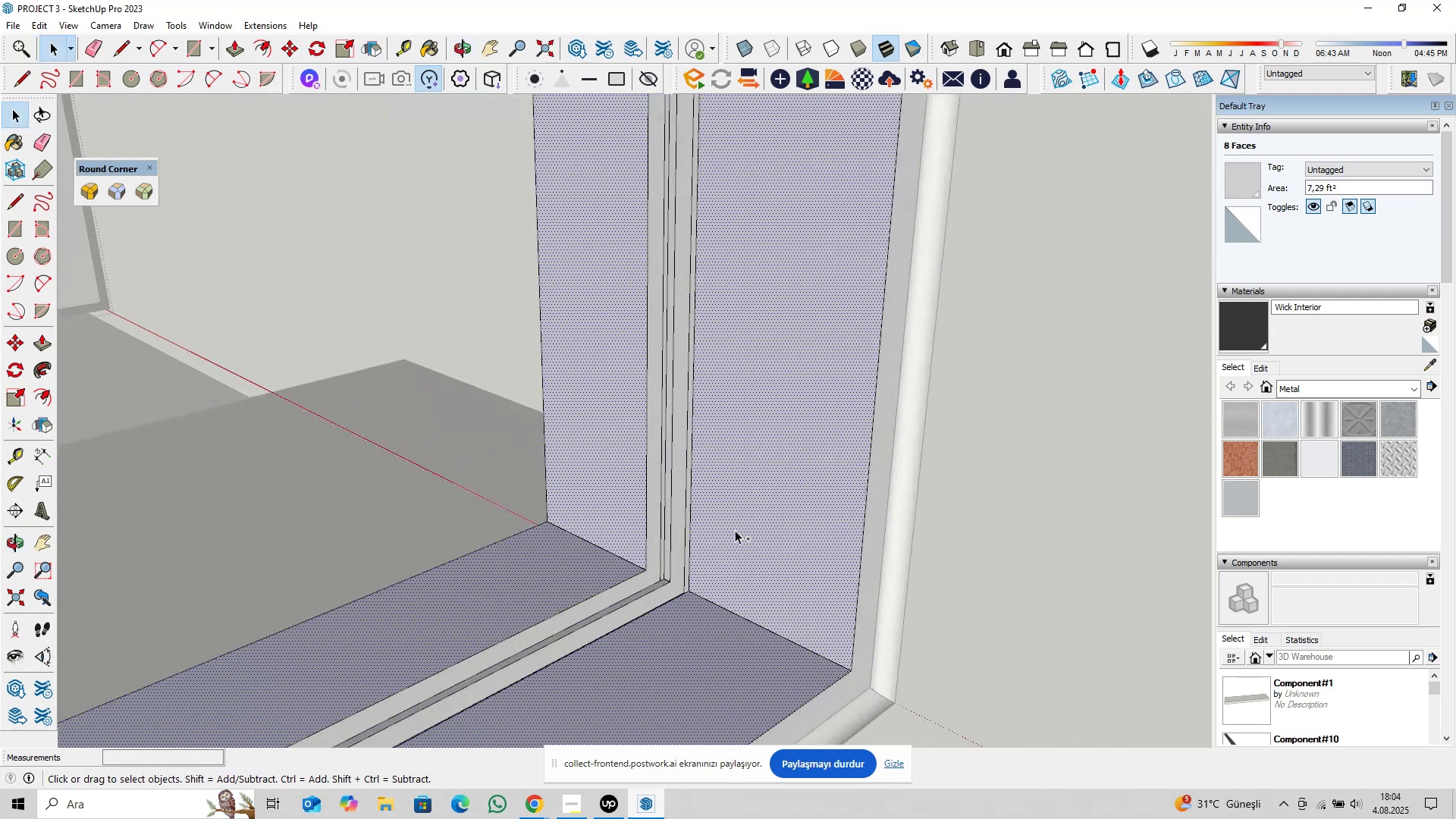 
key(Control+S)
 